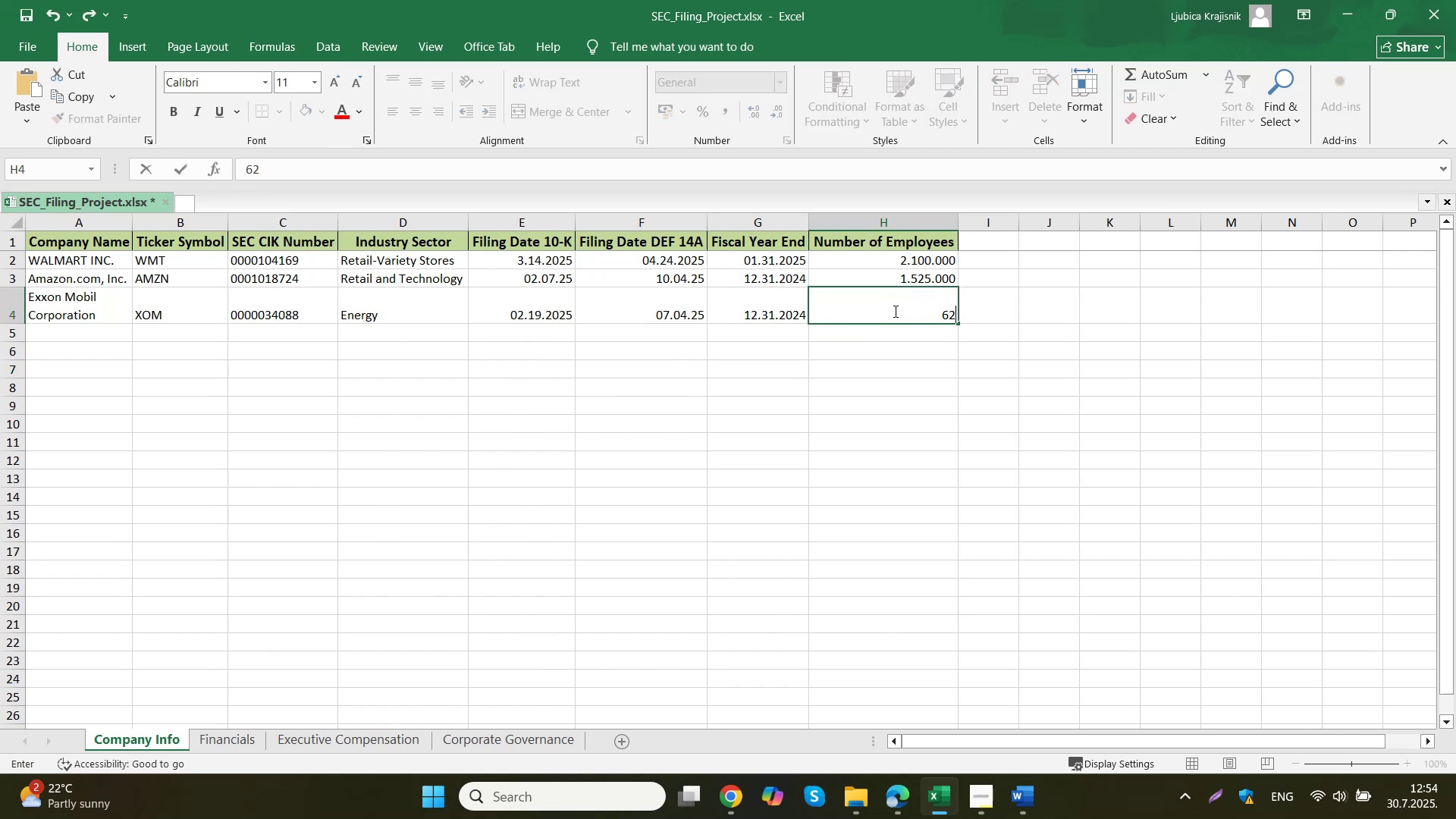 
key(Numpad0)
 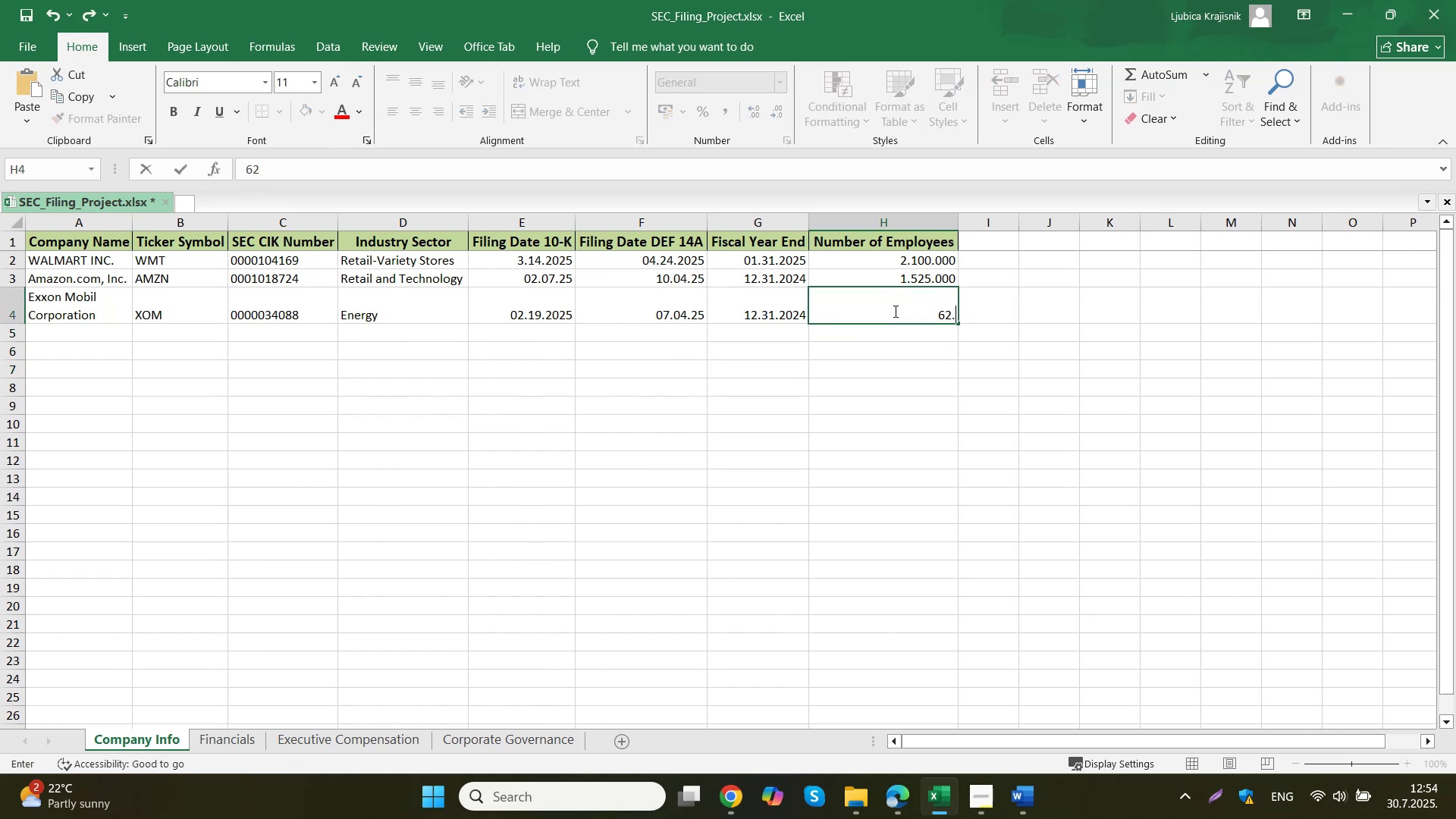 
key(Numpad0)
 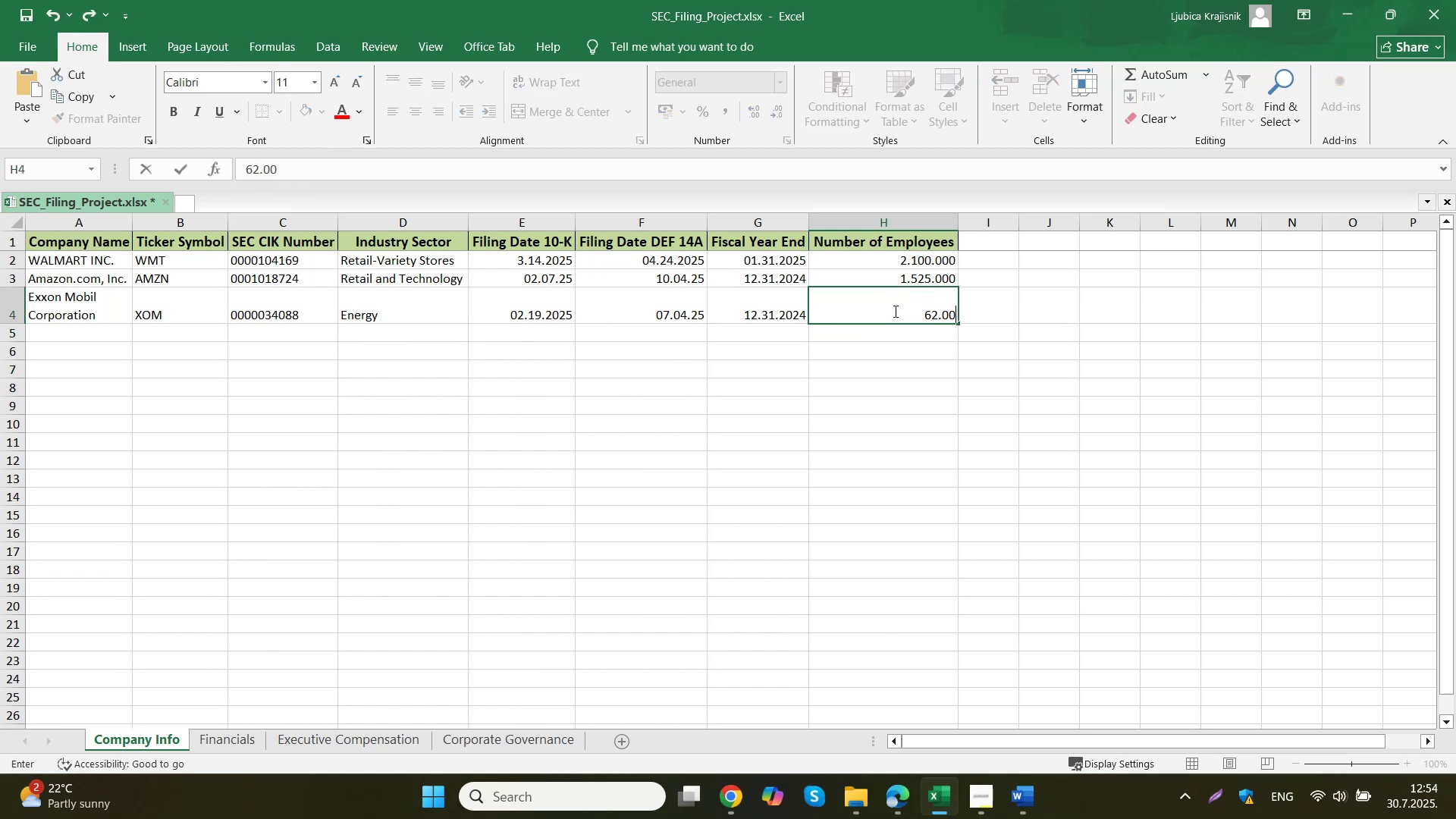 
key(Numpad0)
 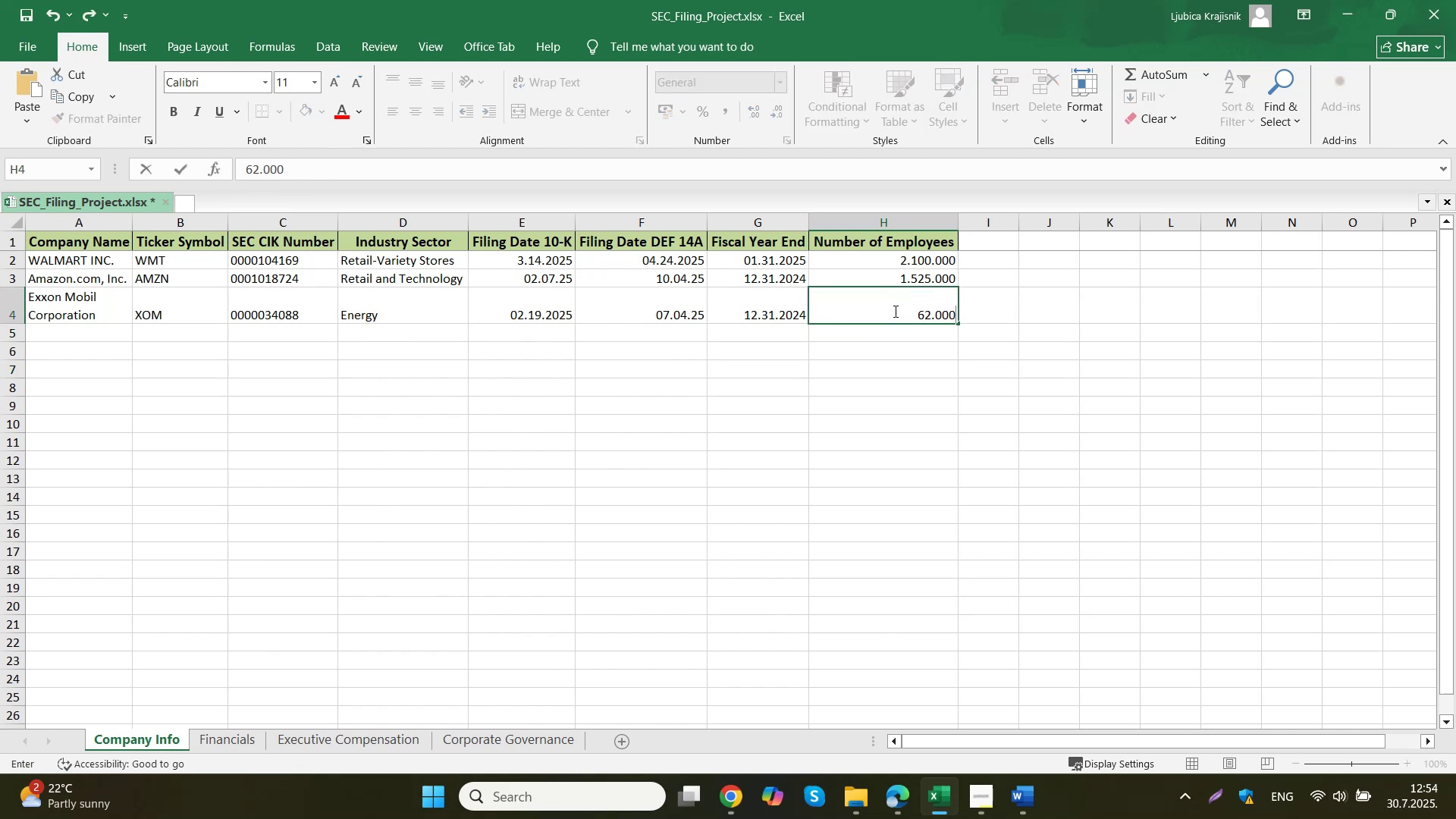 
left_click([894, 355])
 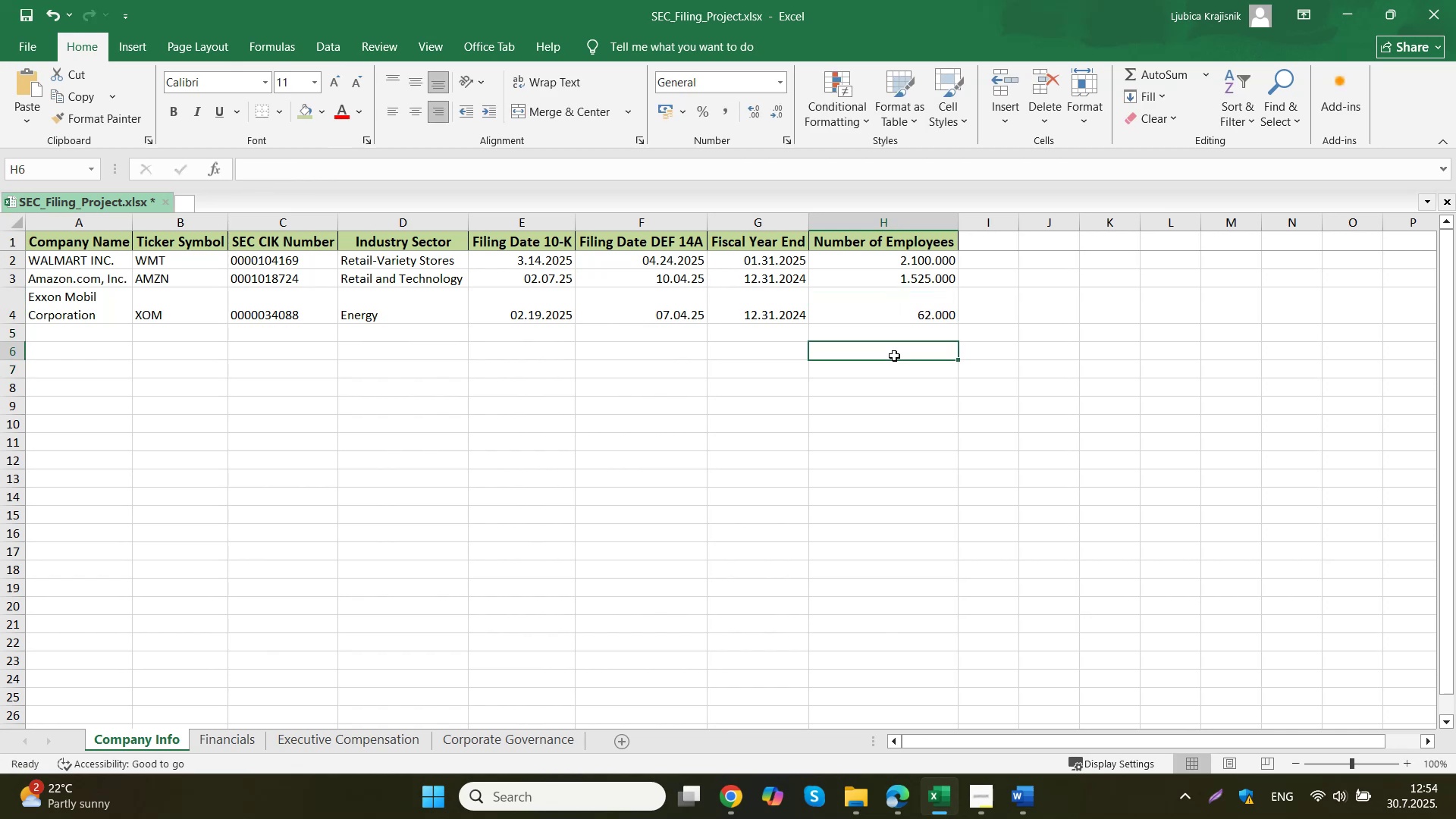 
left_click([880, 304])
 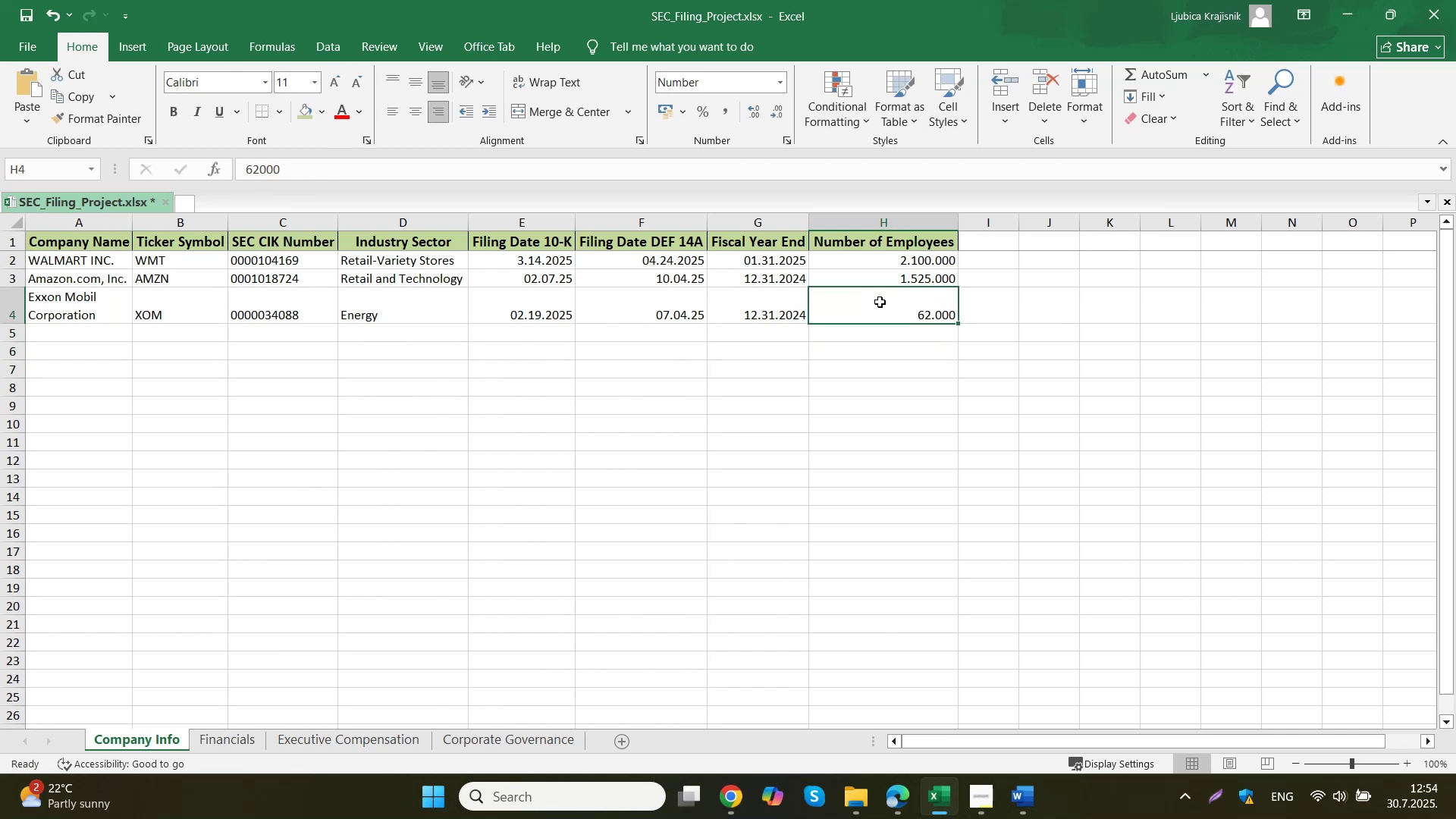 
left_click([883, 278])
 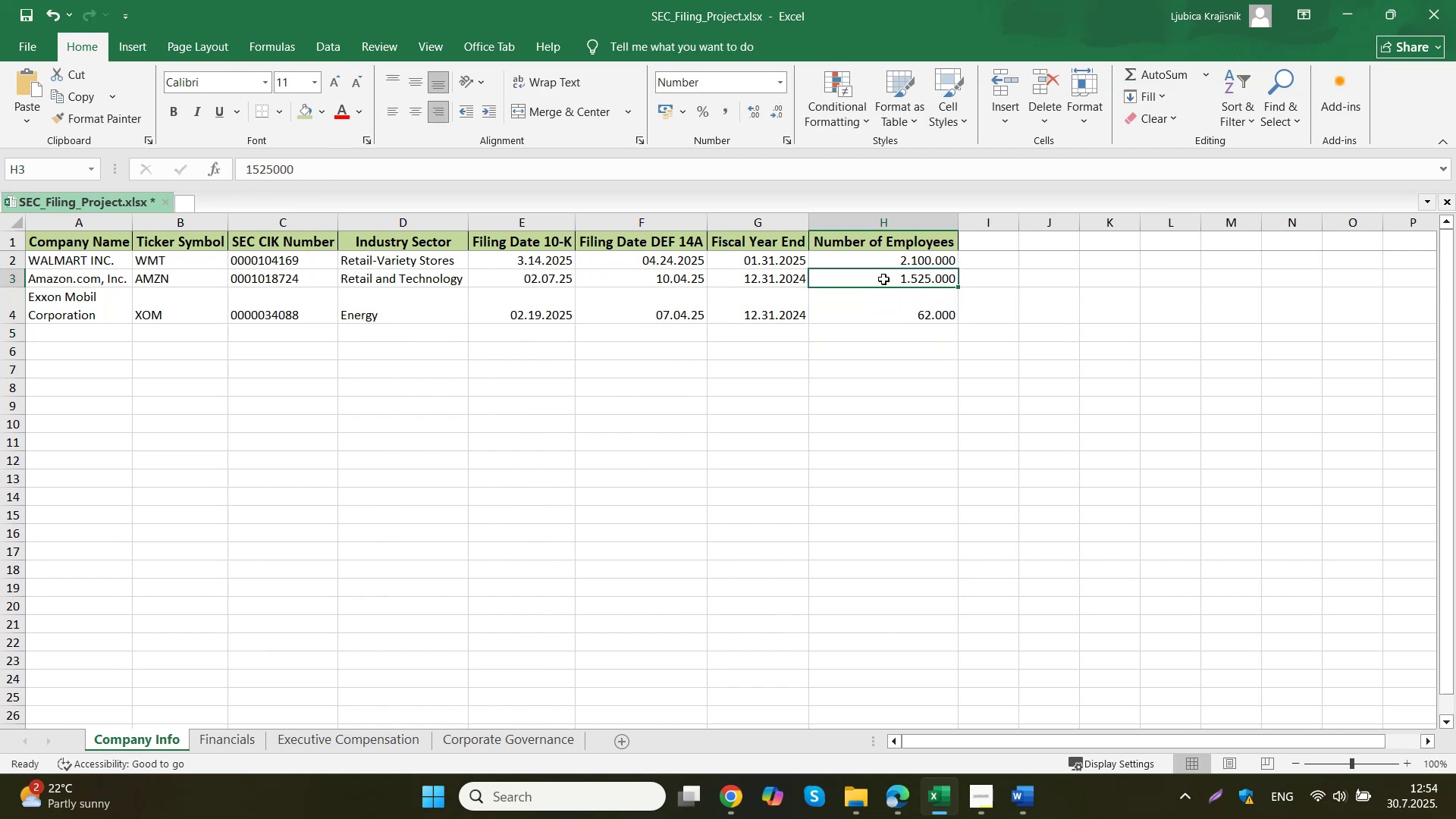 
left_click([891, 308])
 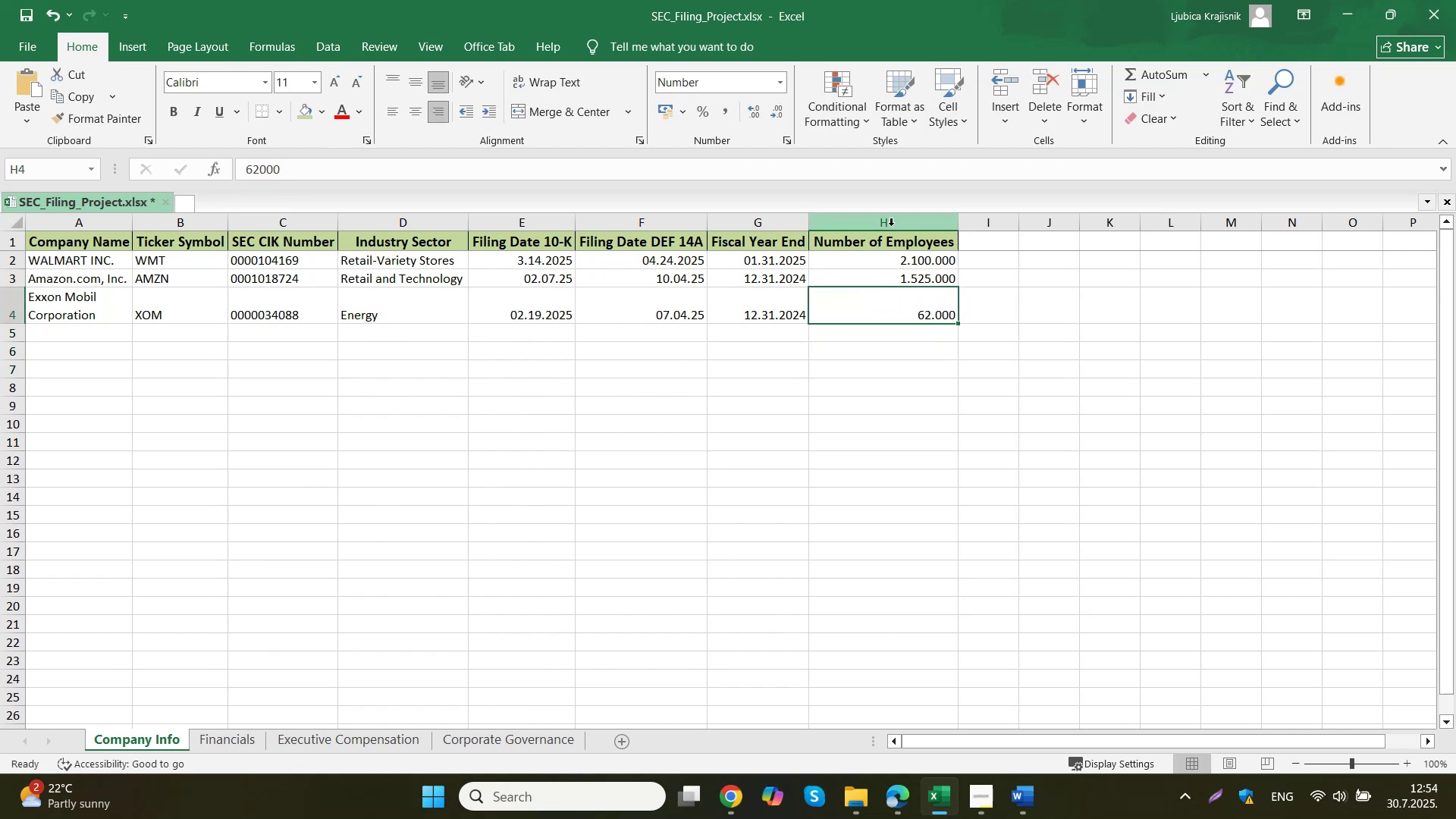 
left_click([891, 225])
 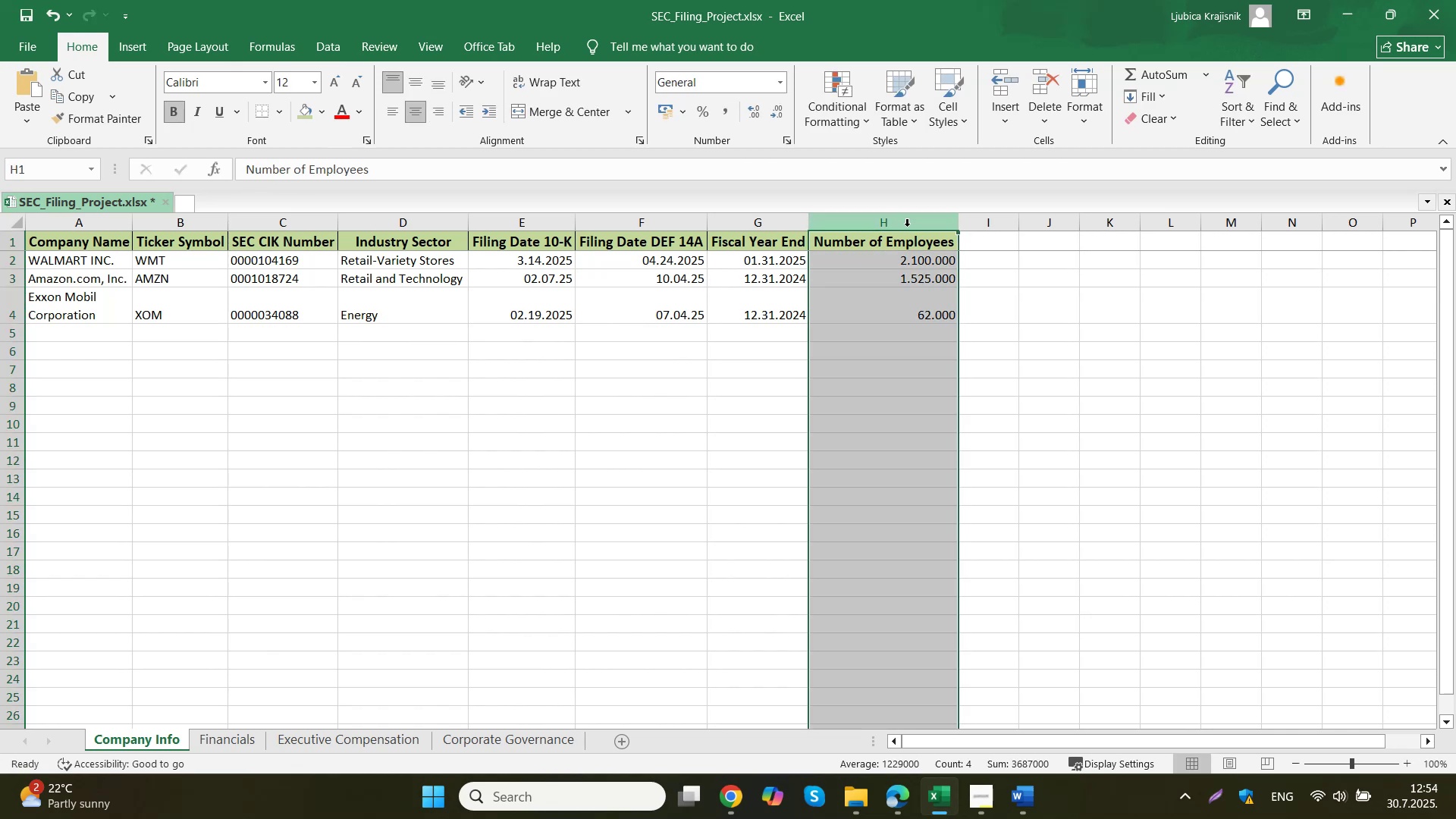 
left_click([1003, 334])
 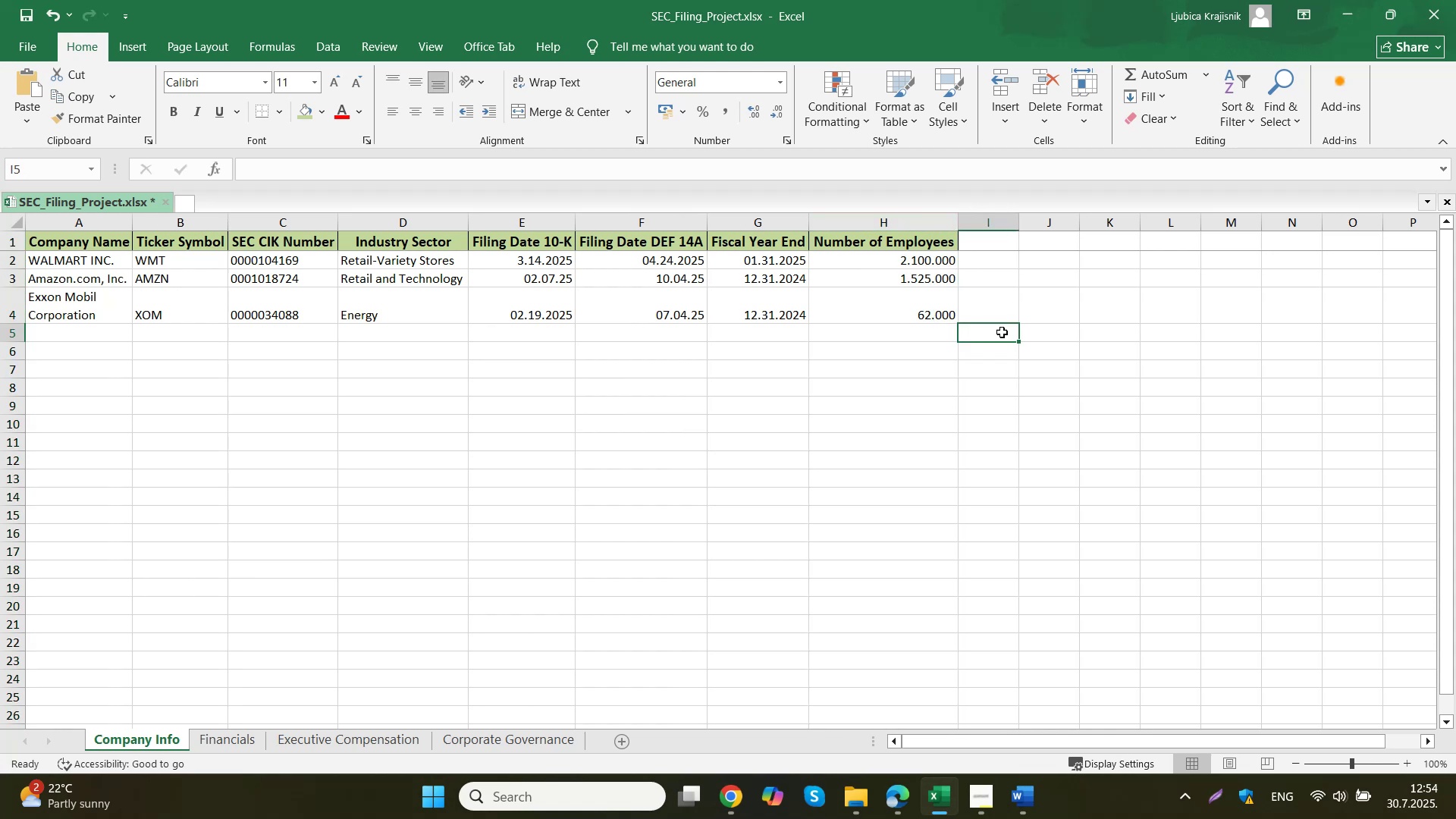 
left_click([937, 307])
 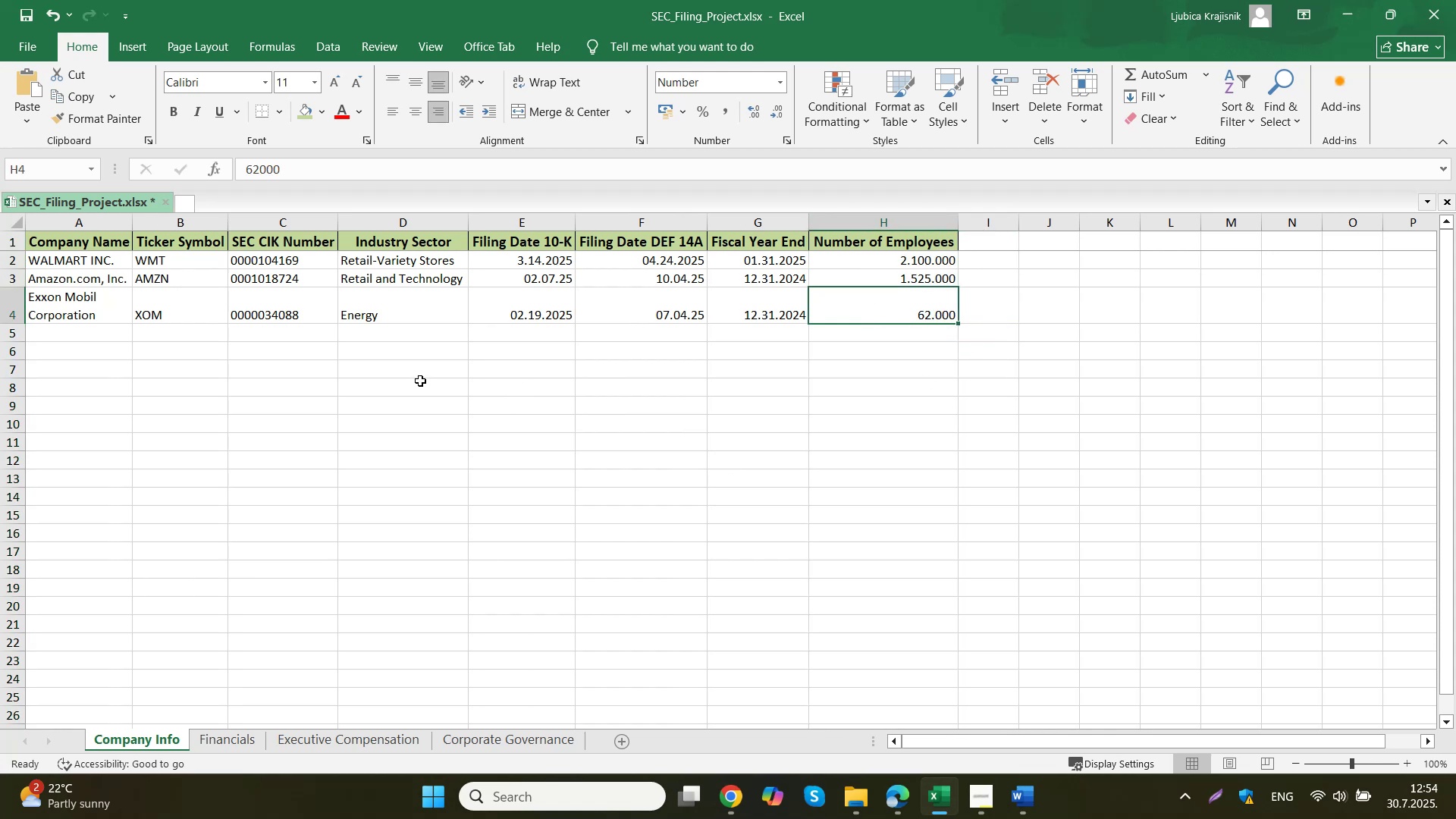 
left_click([213, 737])
 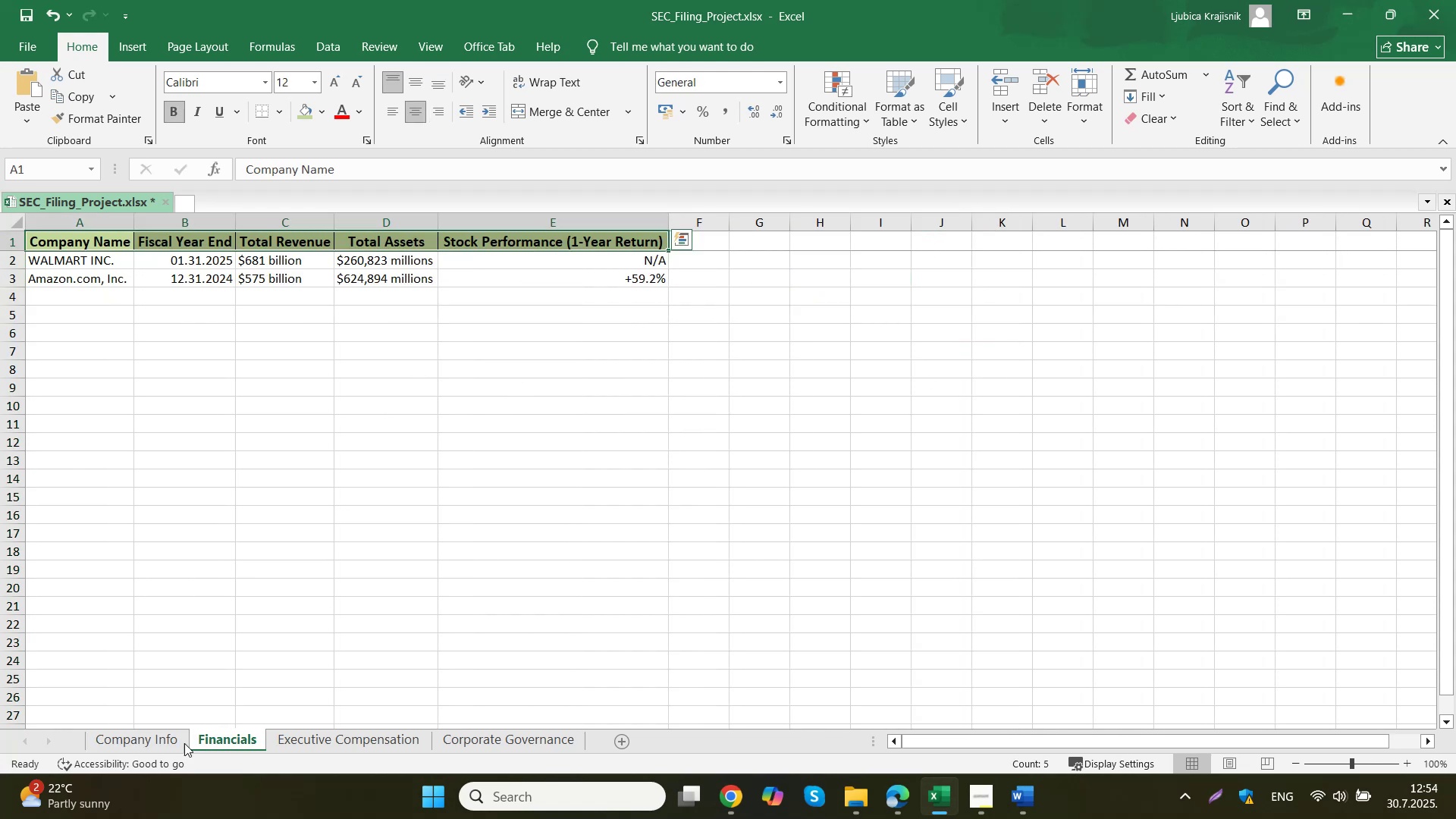 
left_click([169, 730])
 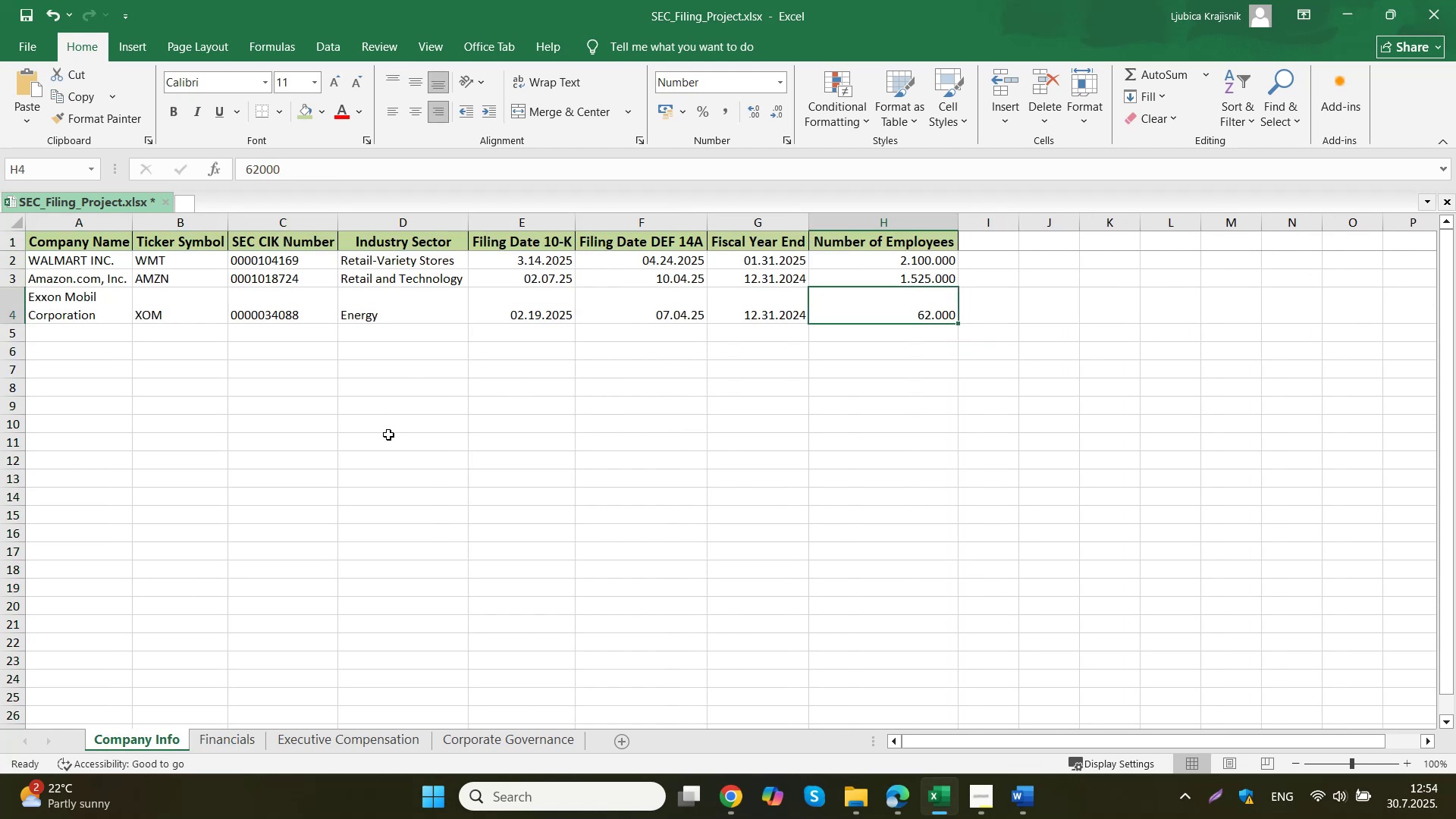 
left_click([70, 314])
 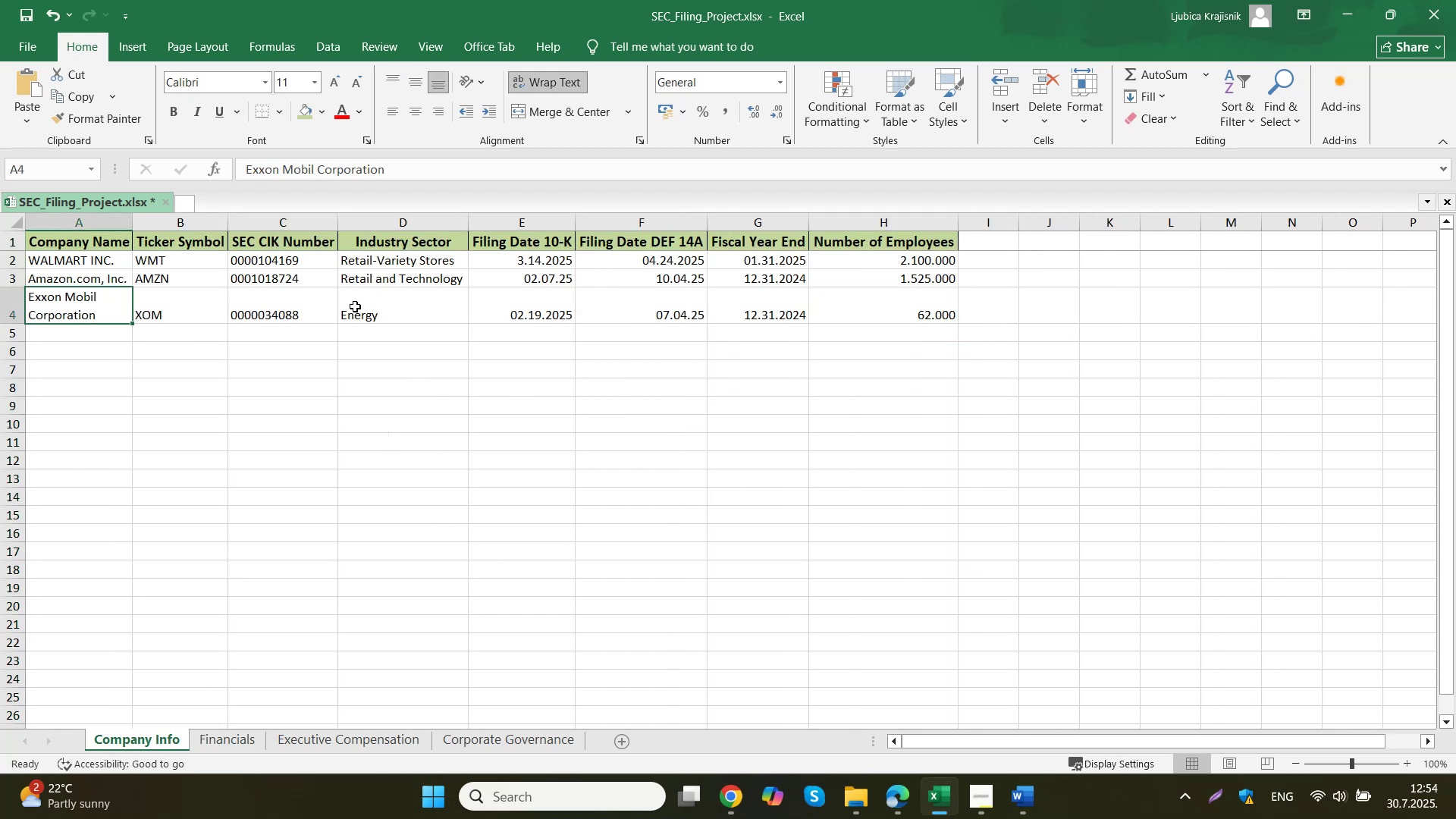 
hold_key(key=ControlLeft, duration=0.99)
left_click([752, 306])
 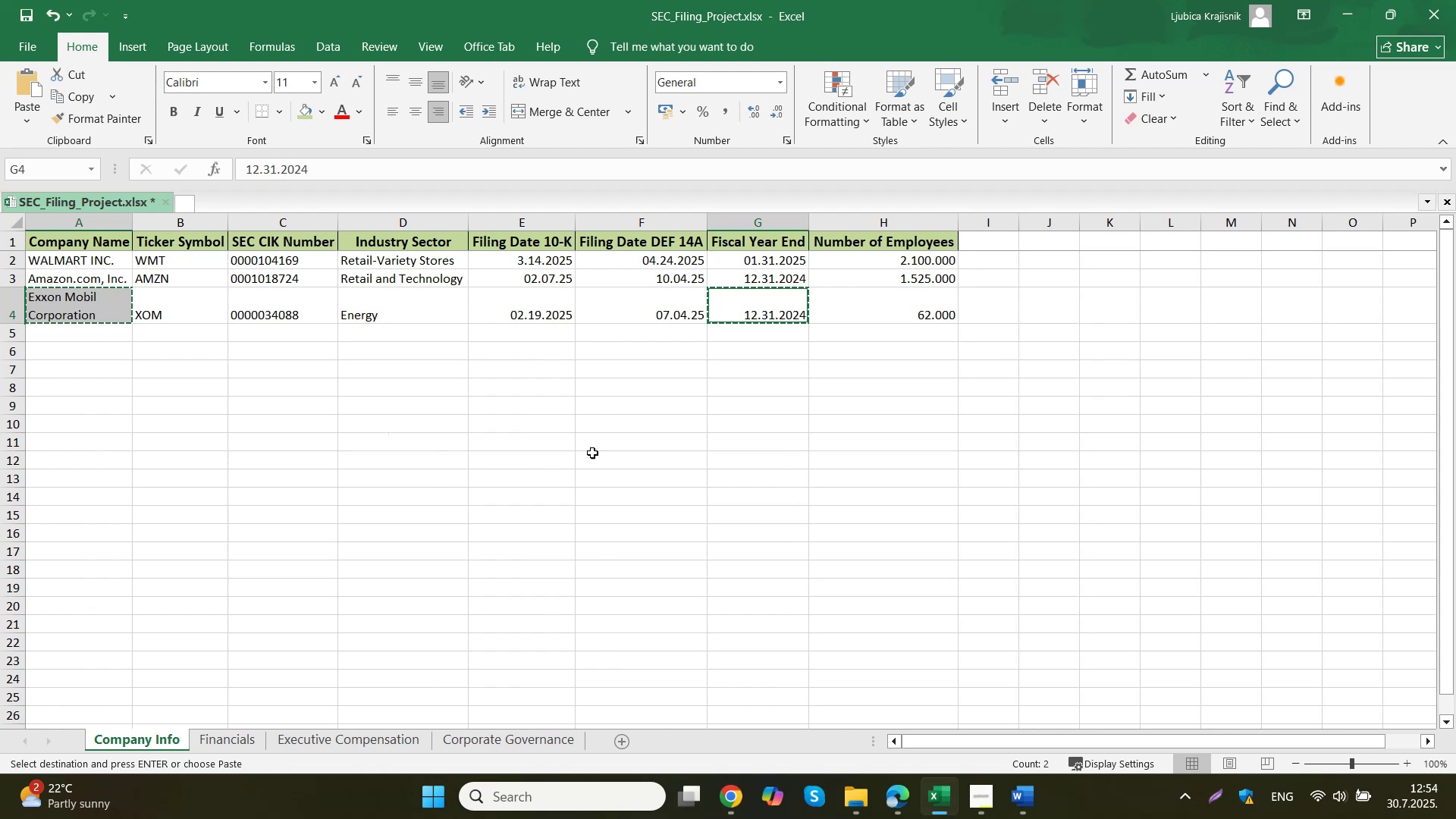 
left_click([200, 743])
 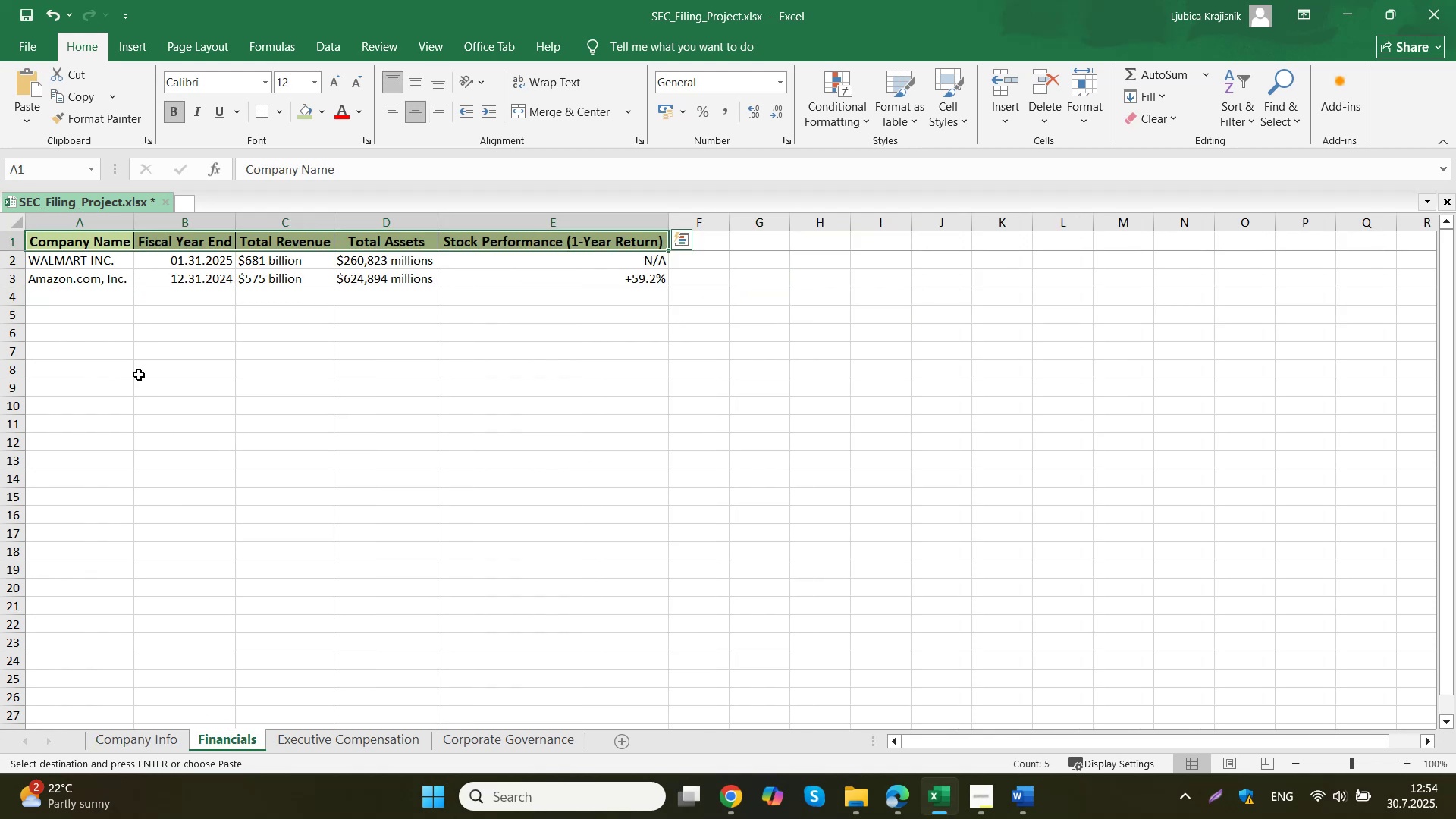 
left_click_drag(start_coordinate=[96, 297], to_coordinate=[166, 301])
 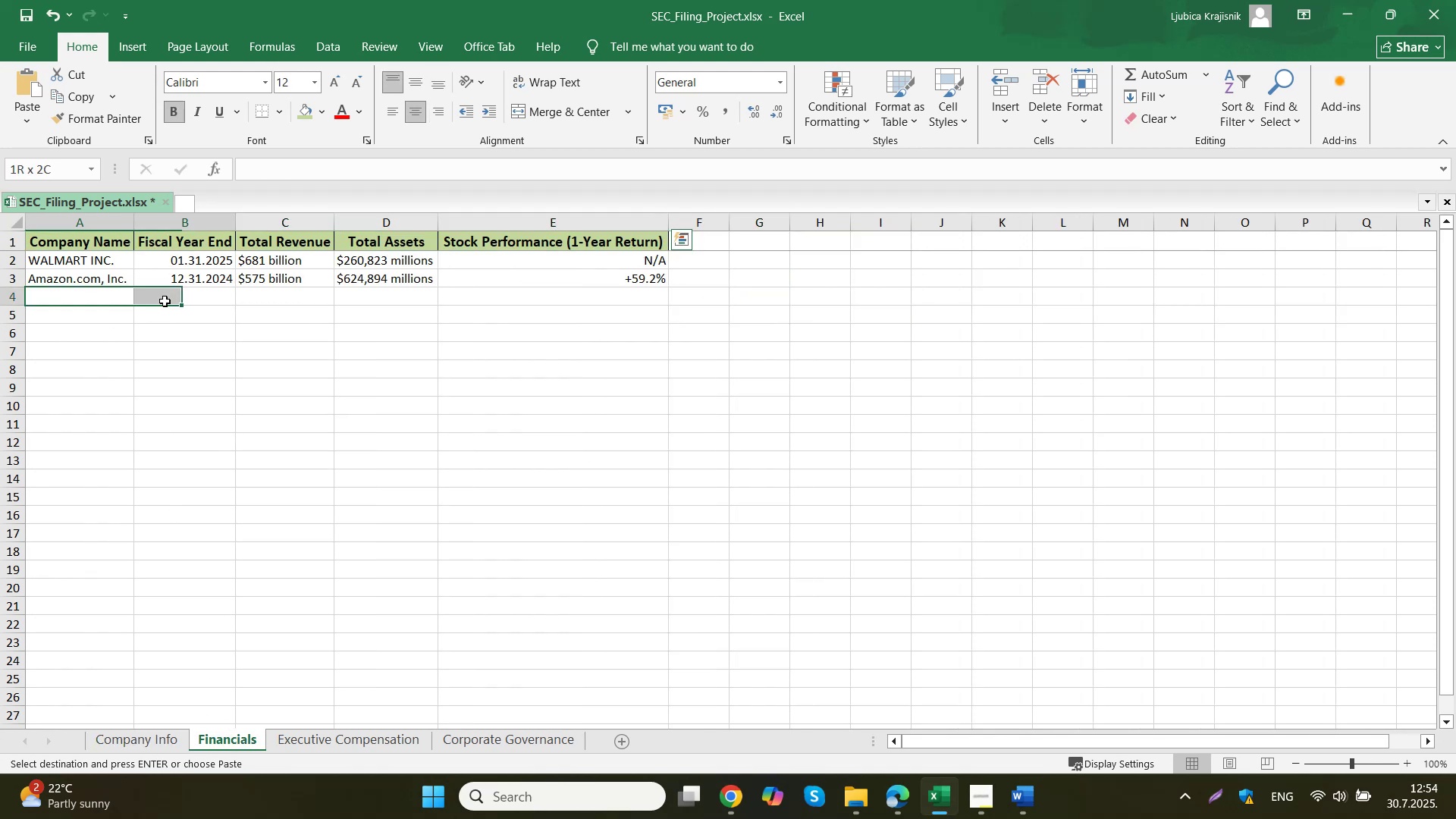 
key(Control+ControlLeft)
 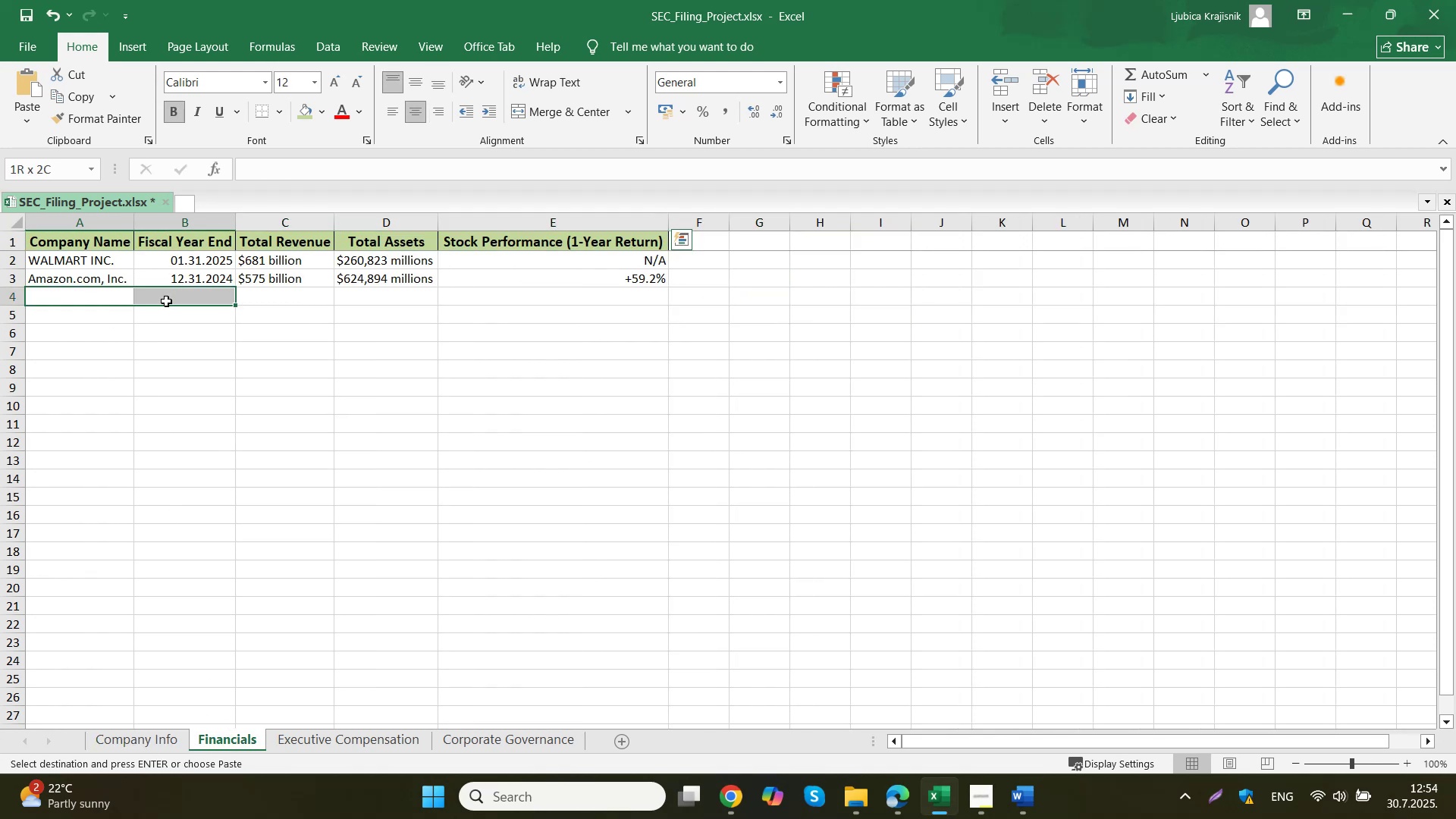 
key(Control+V)
 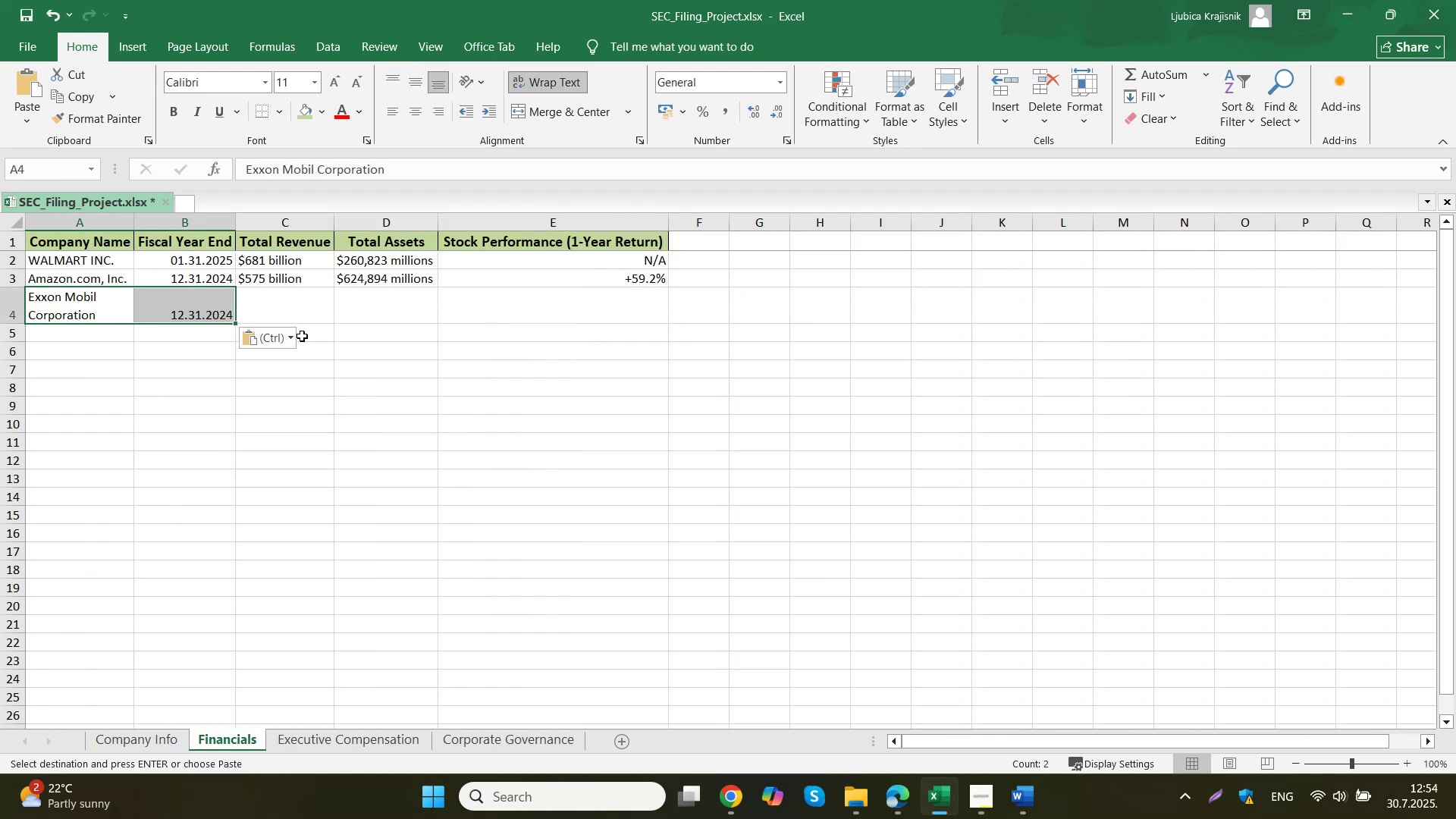 
left_click([312, 315])
 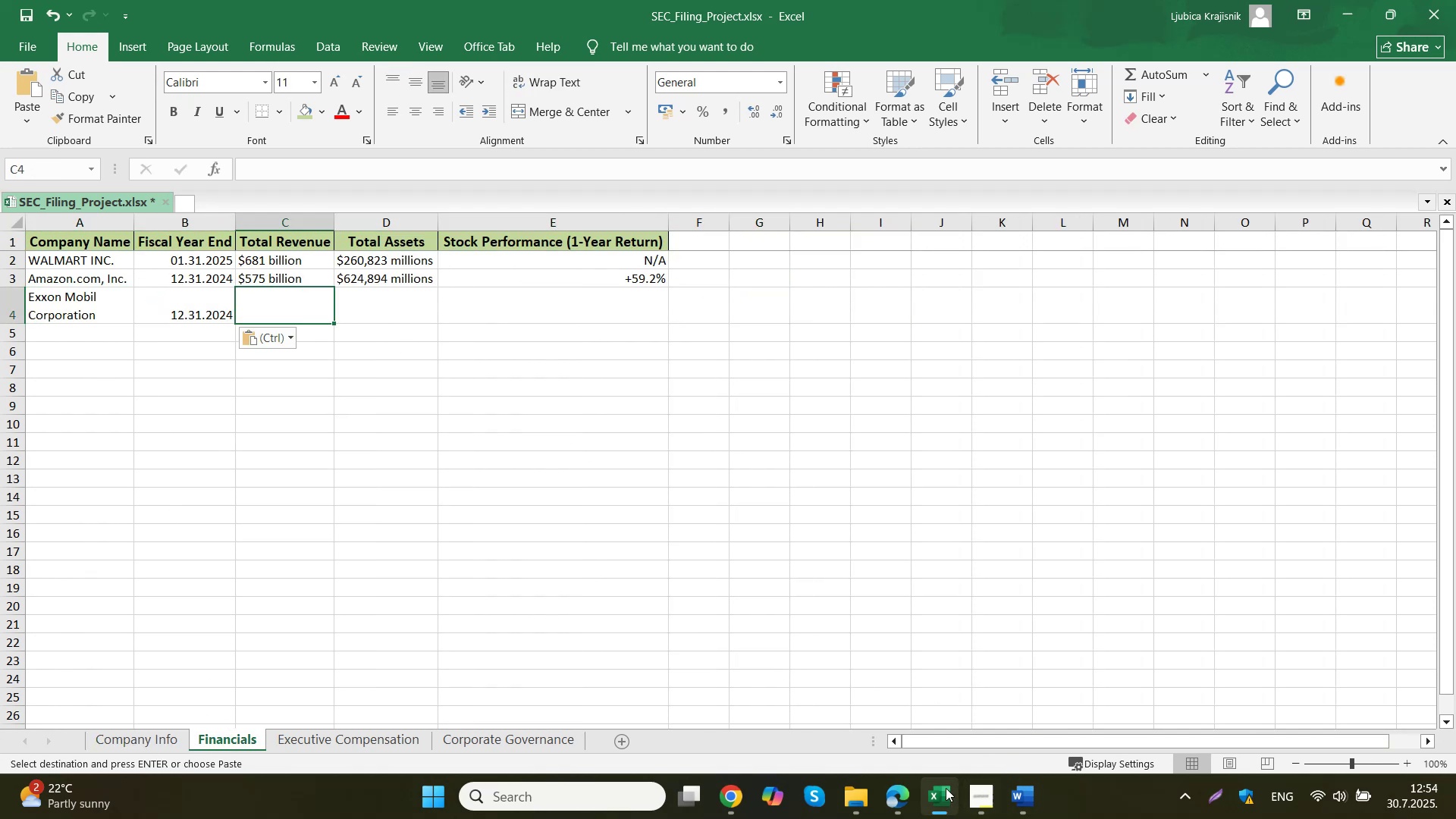 
left_click([855, 720])
 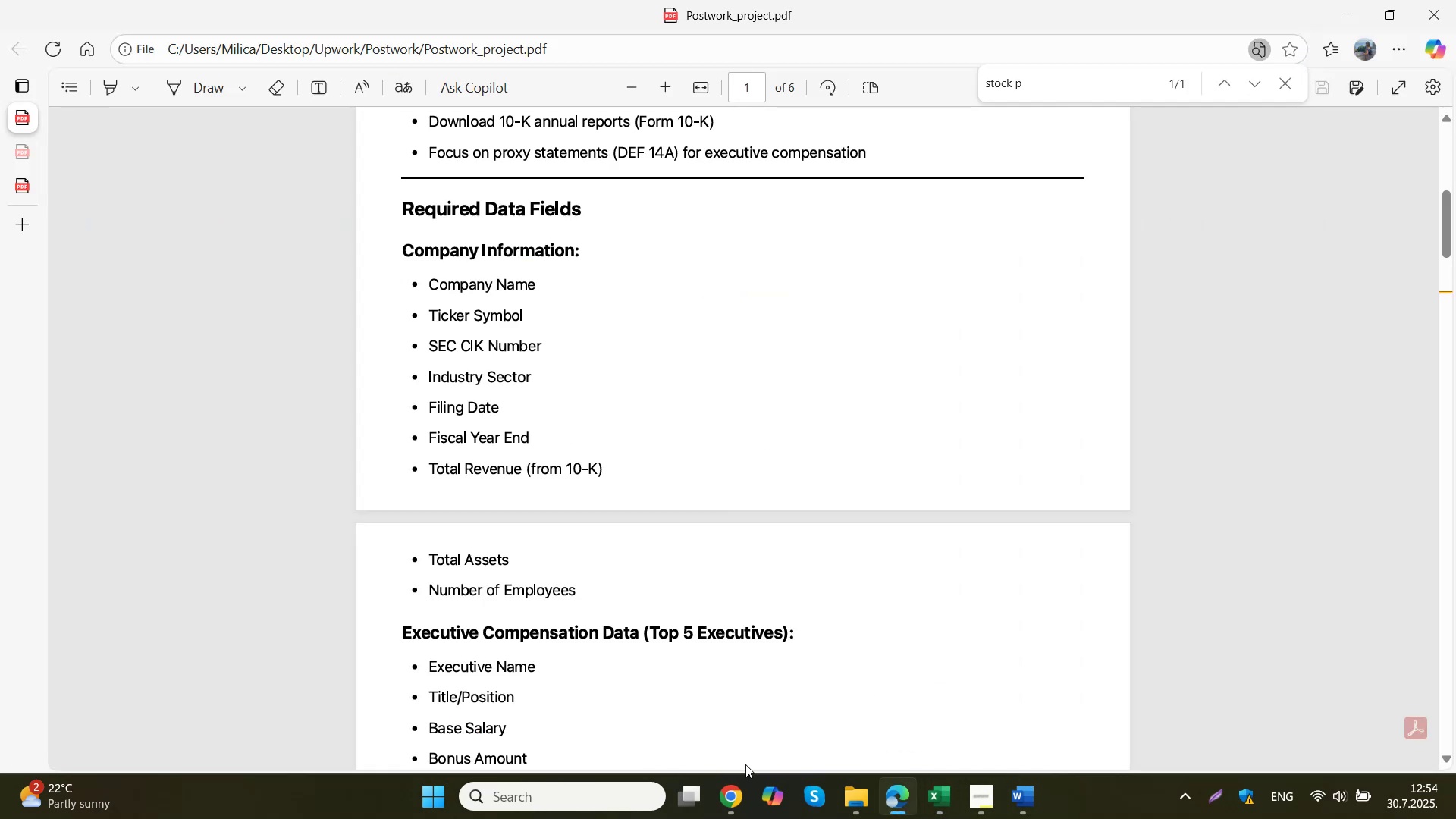 
double_click([667, 707])
 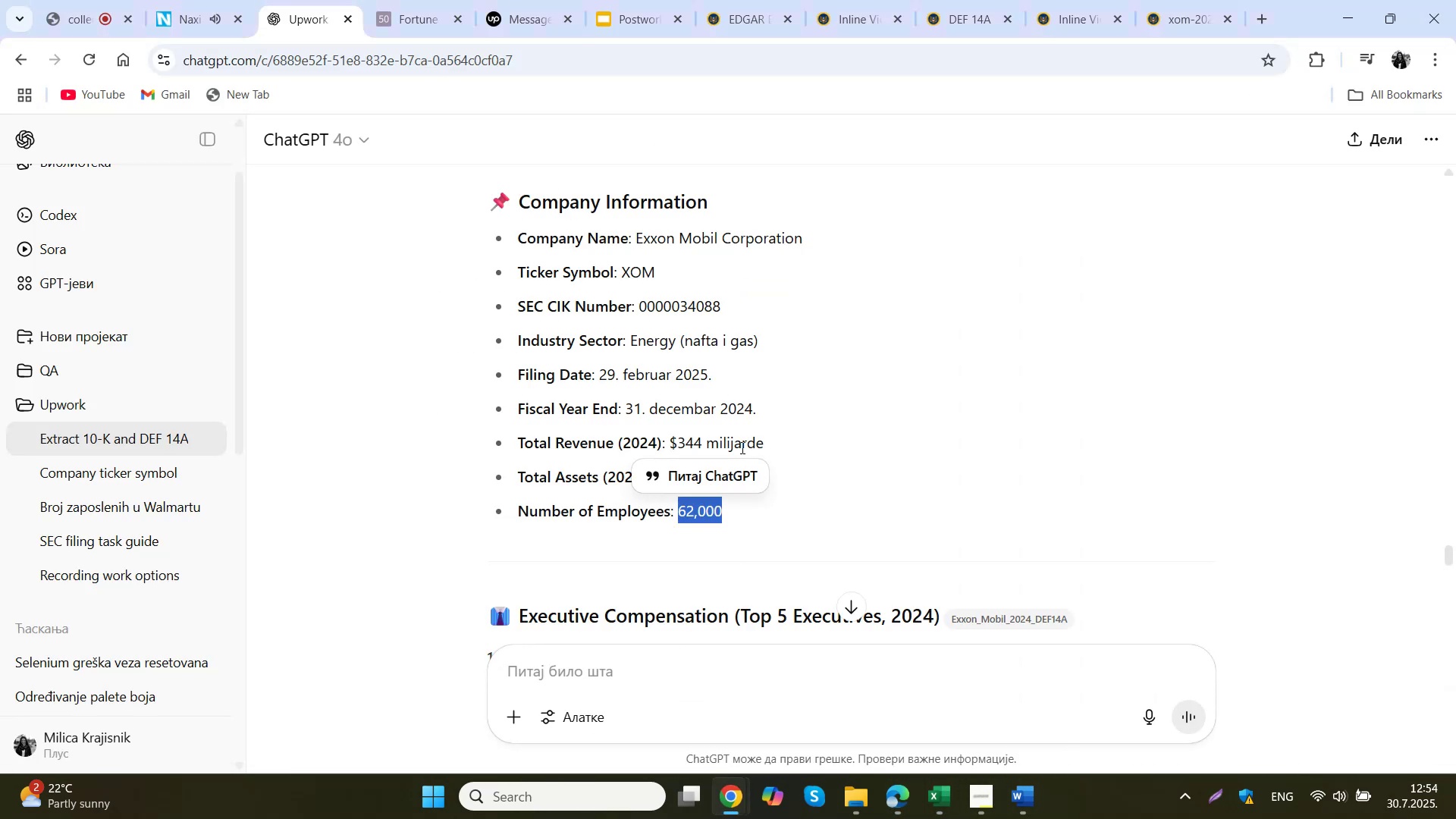 
left_click_drag(start_coordinate=[701, 441], to_coordinate=[673, 444])
 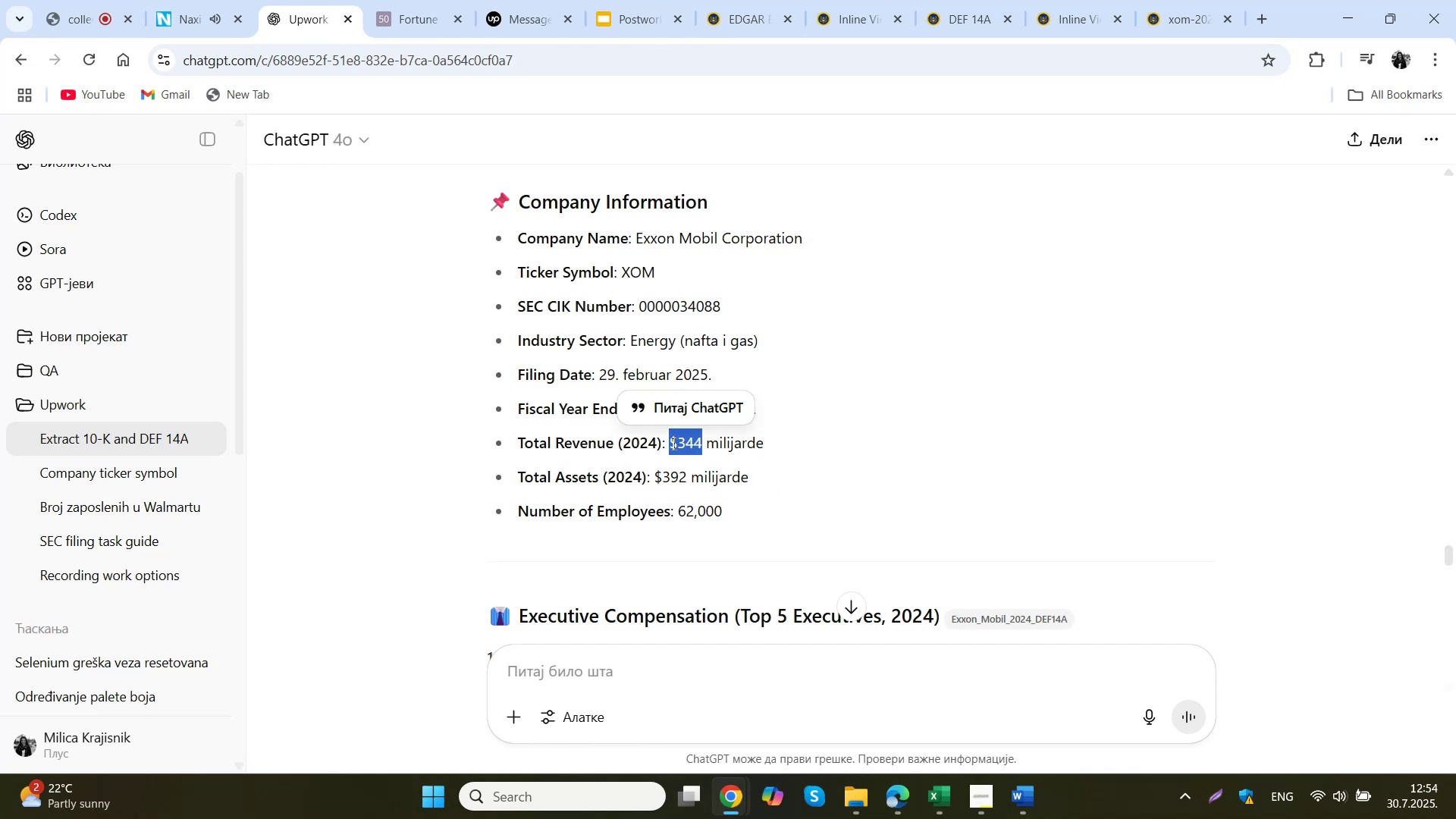 
key(Control+ControlLeft)
 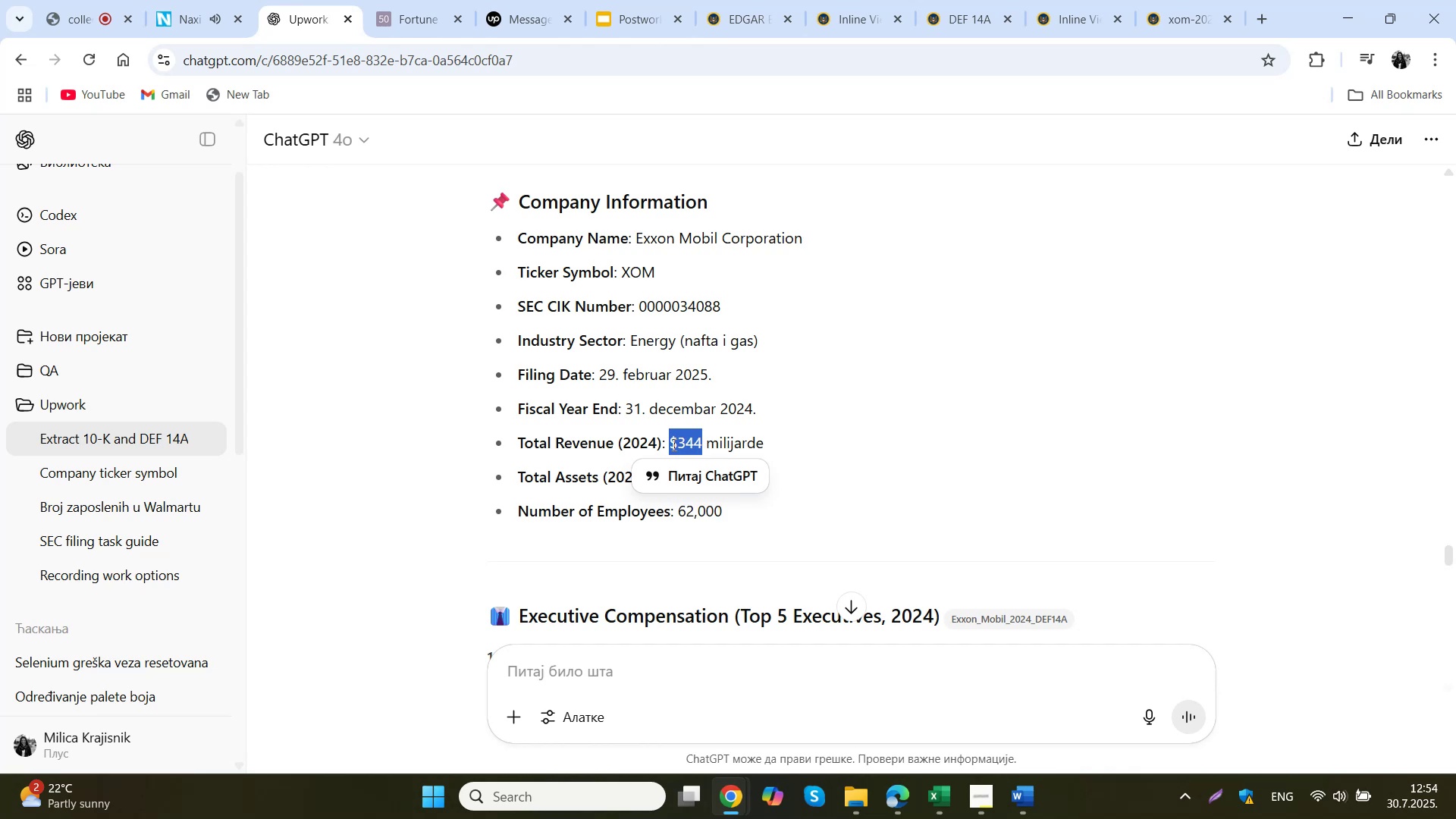 
key(Control+C)
 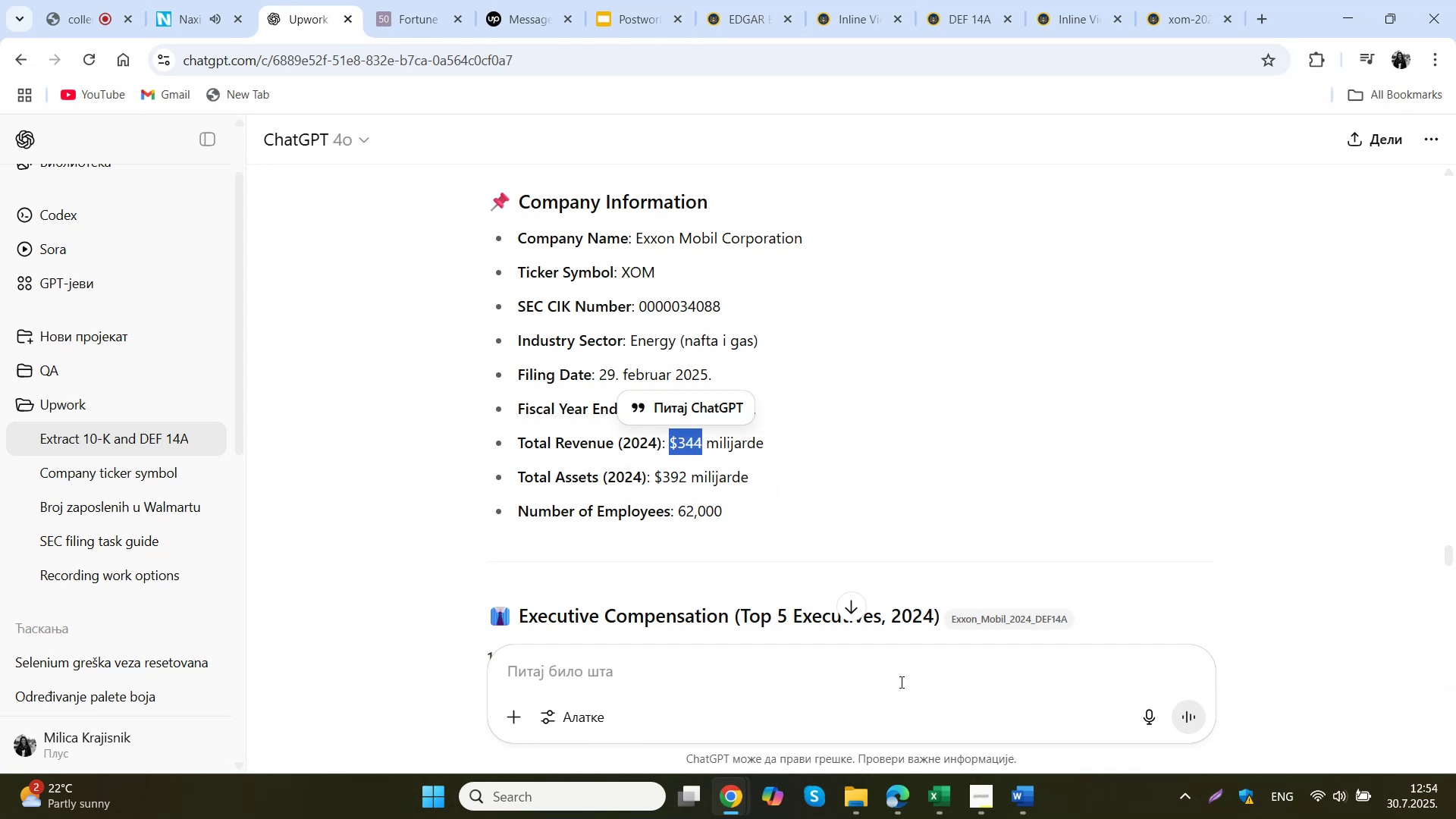 
left_click([931, 808])
 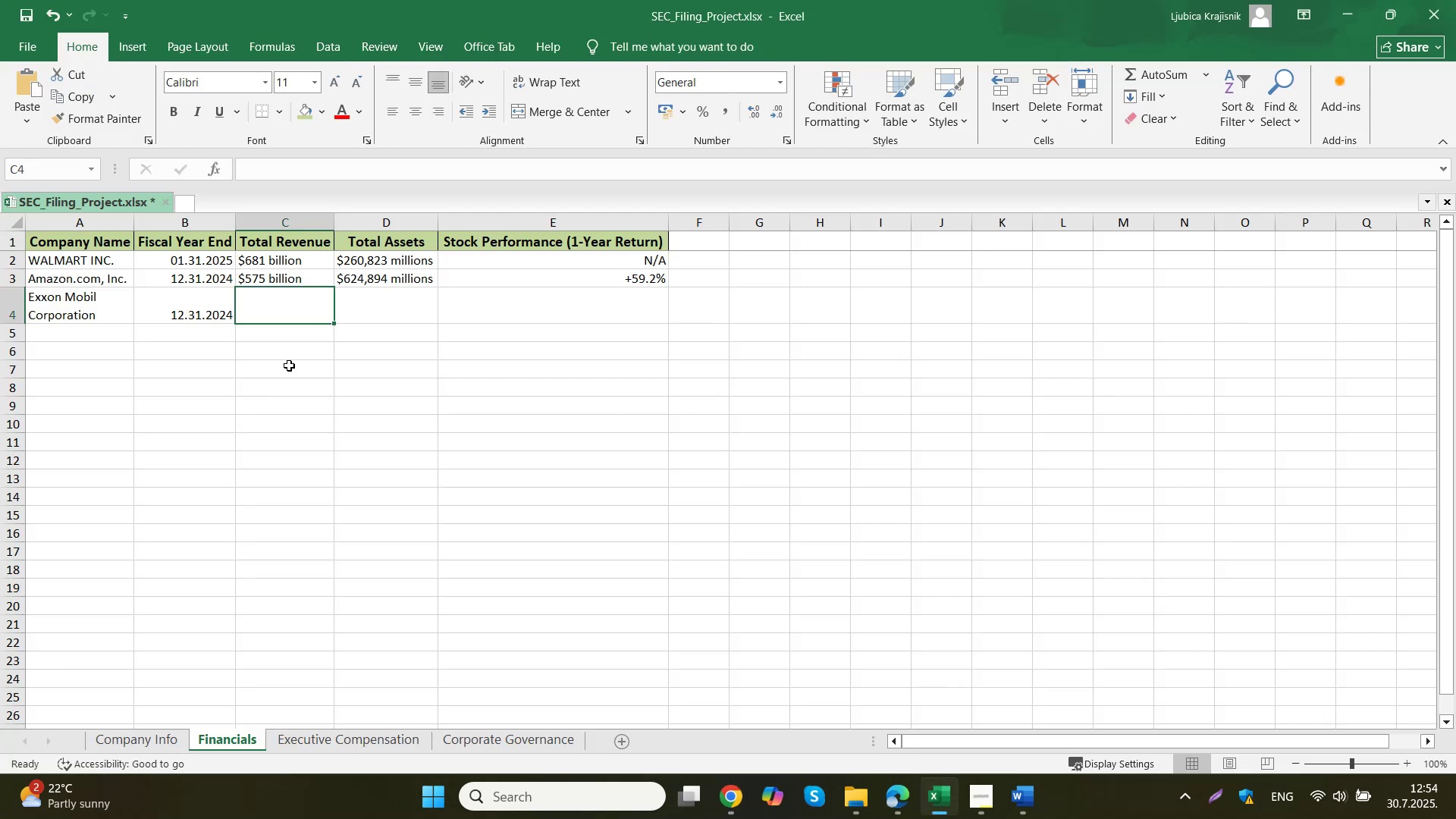 
double_click([280, 315])
 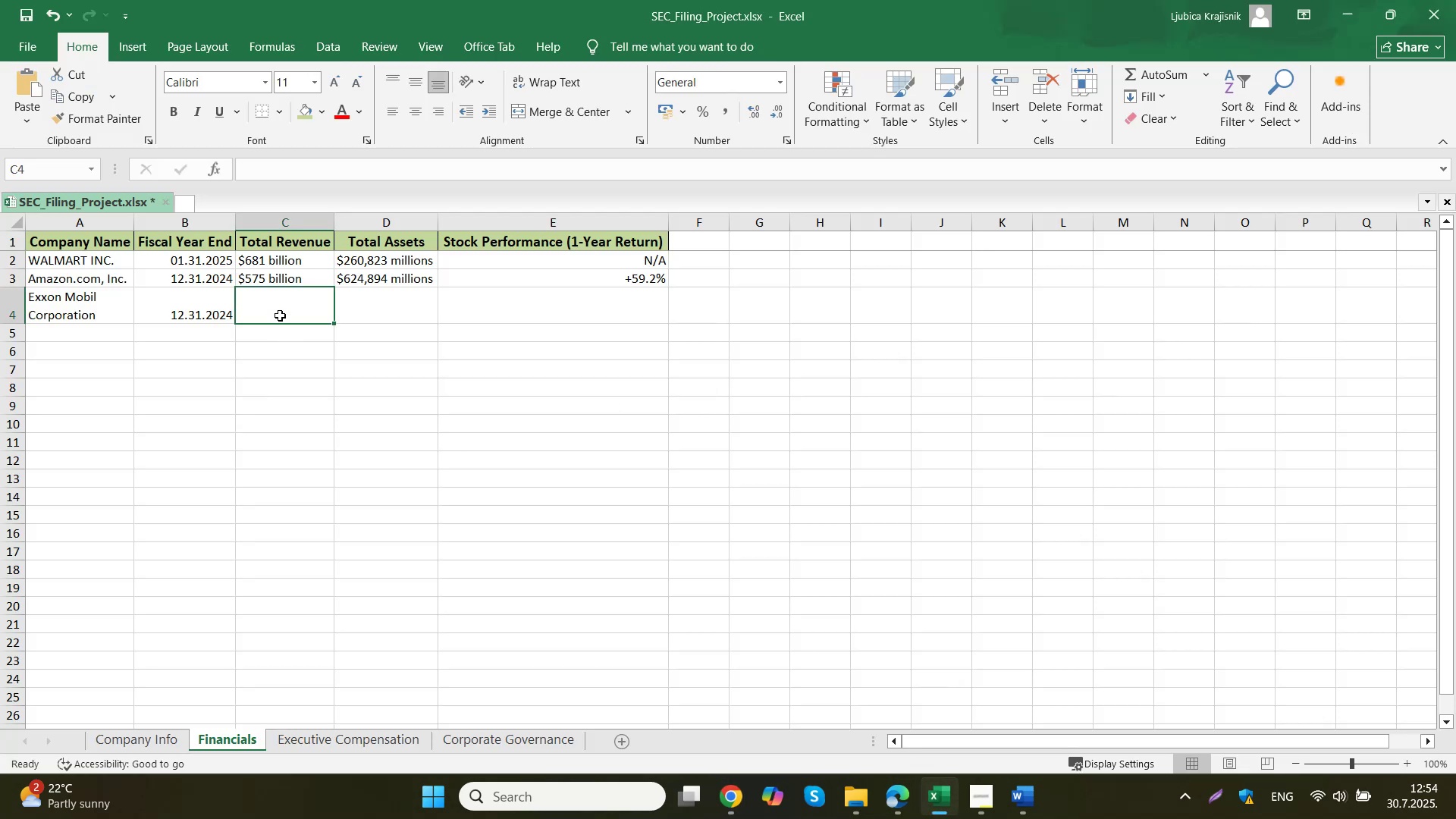 
key(Control+V)
 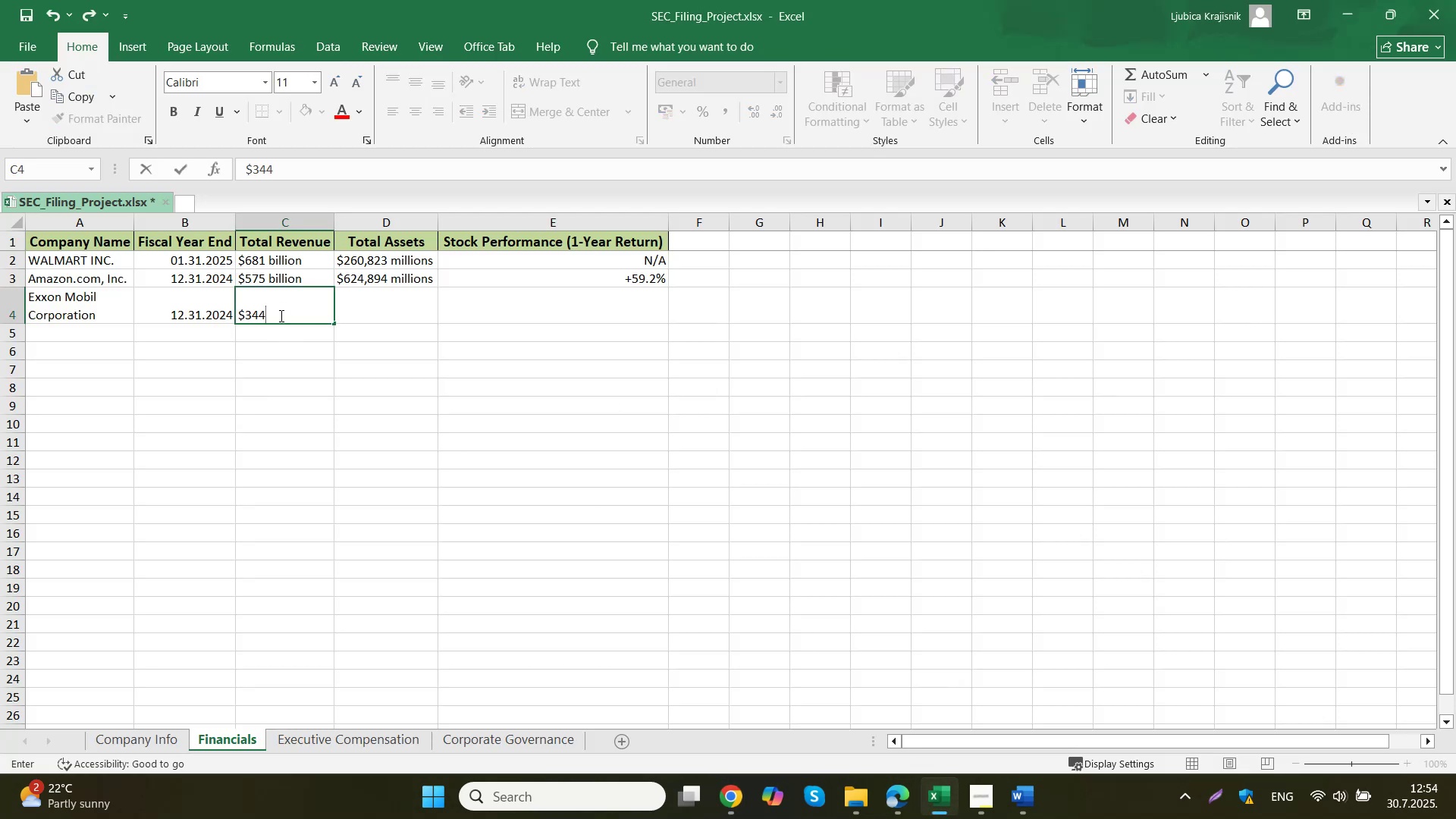 
type( billion)
key(Tab)
 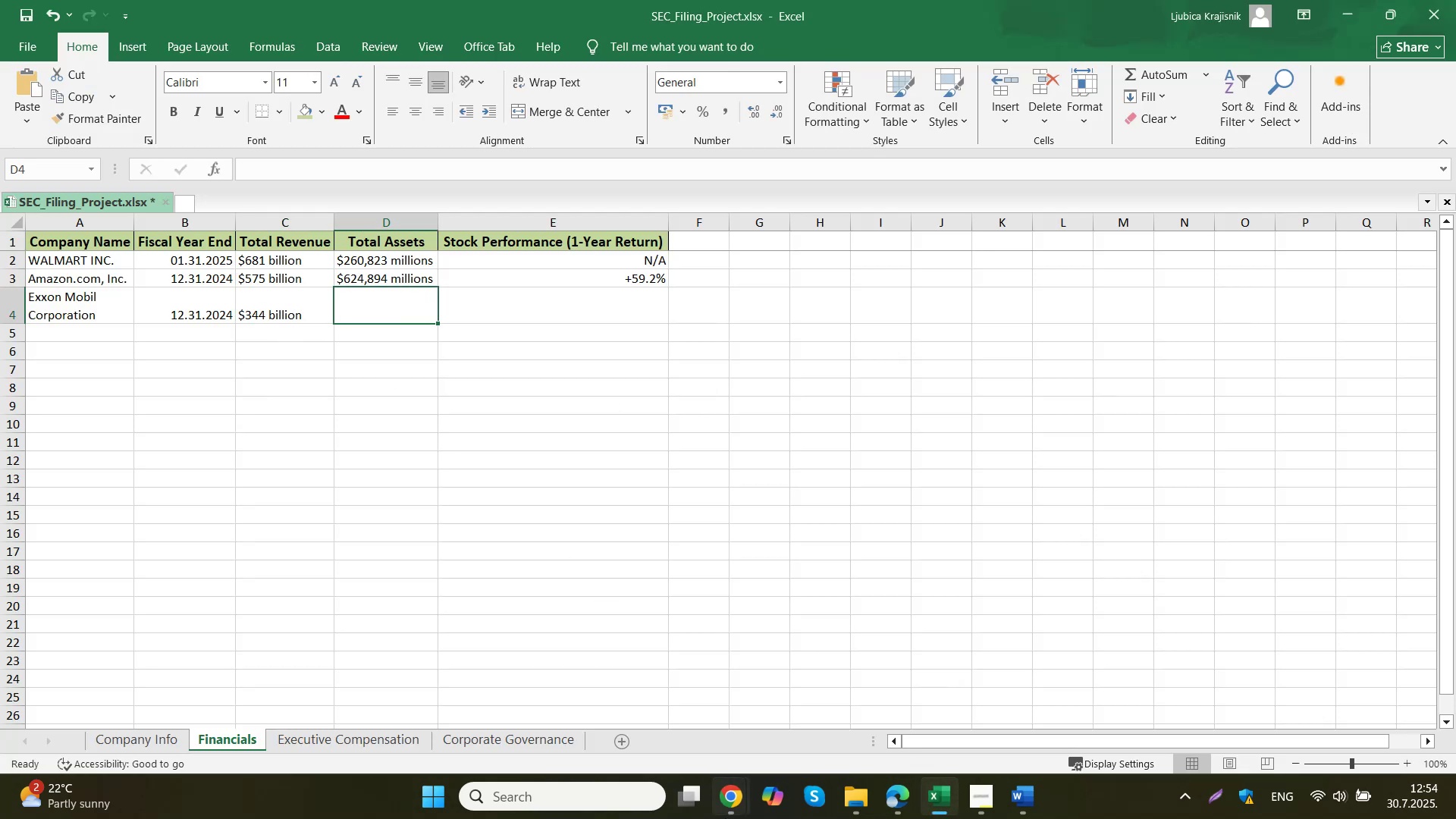 
left_click([649, 726])
 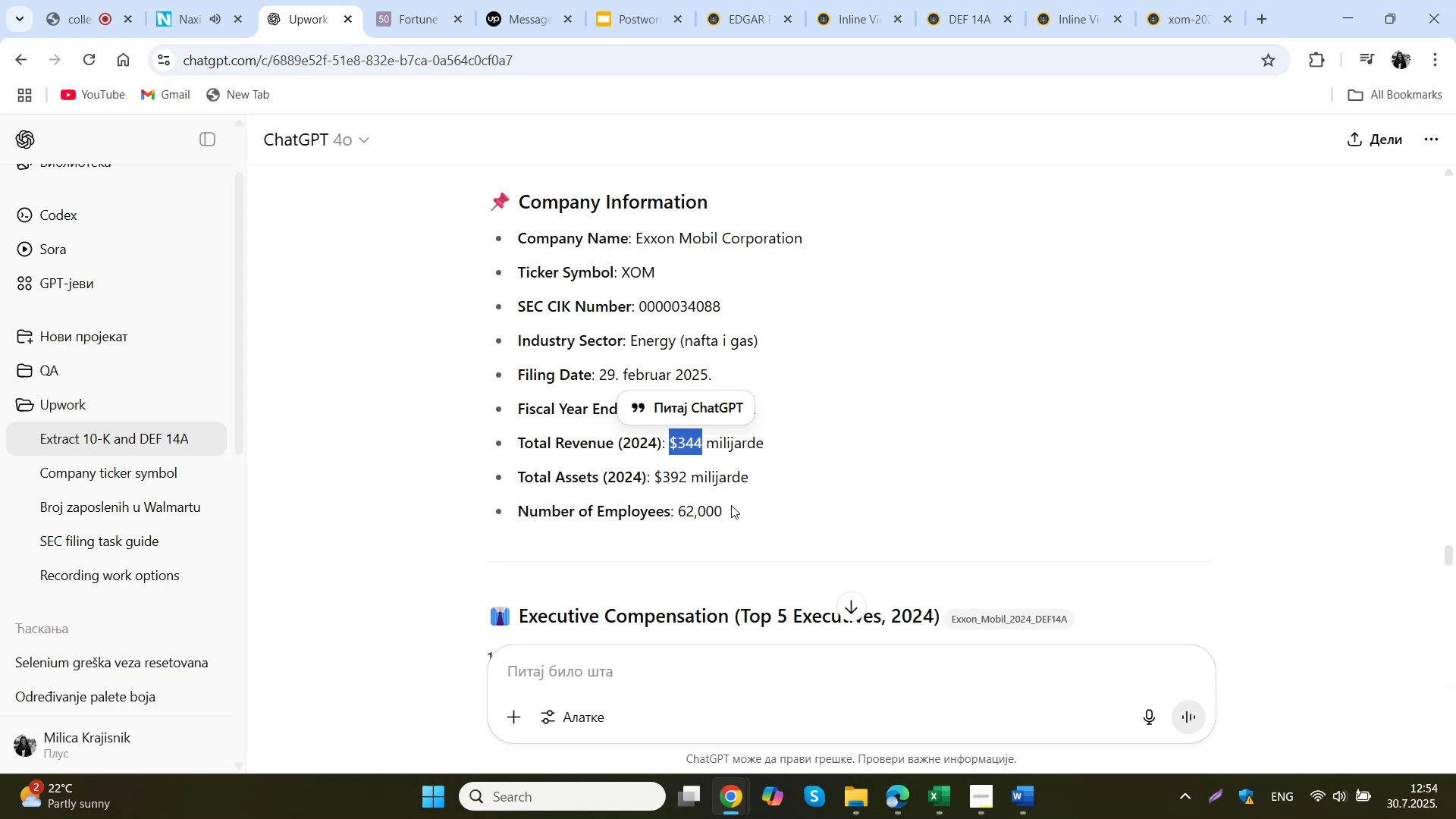 
left_click_drag(start_coordinate=[686, 479], to_coordinate=[655, 479])
 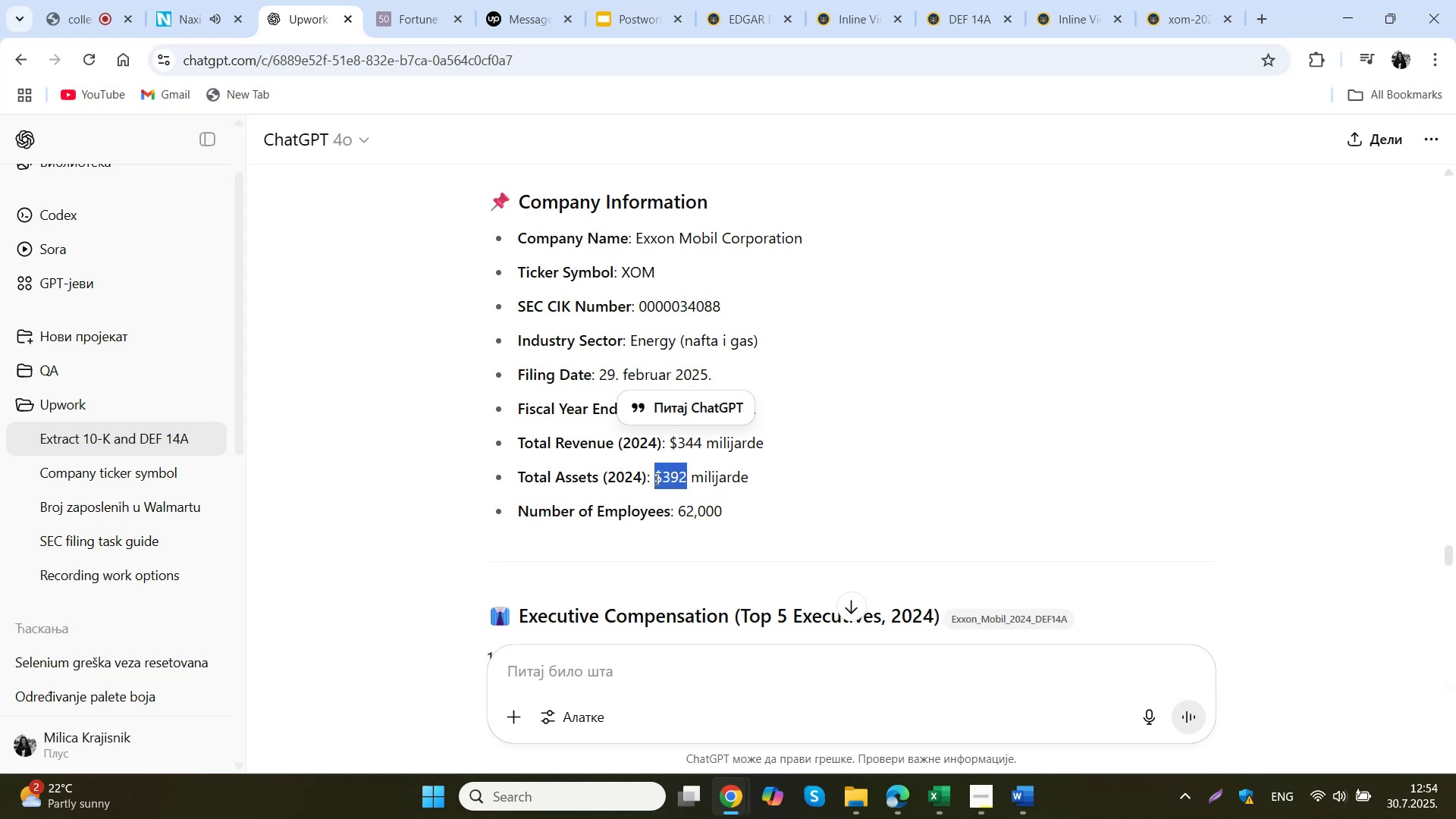 
key(Control+C)
 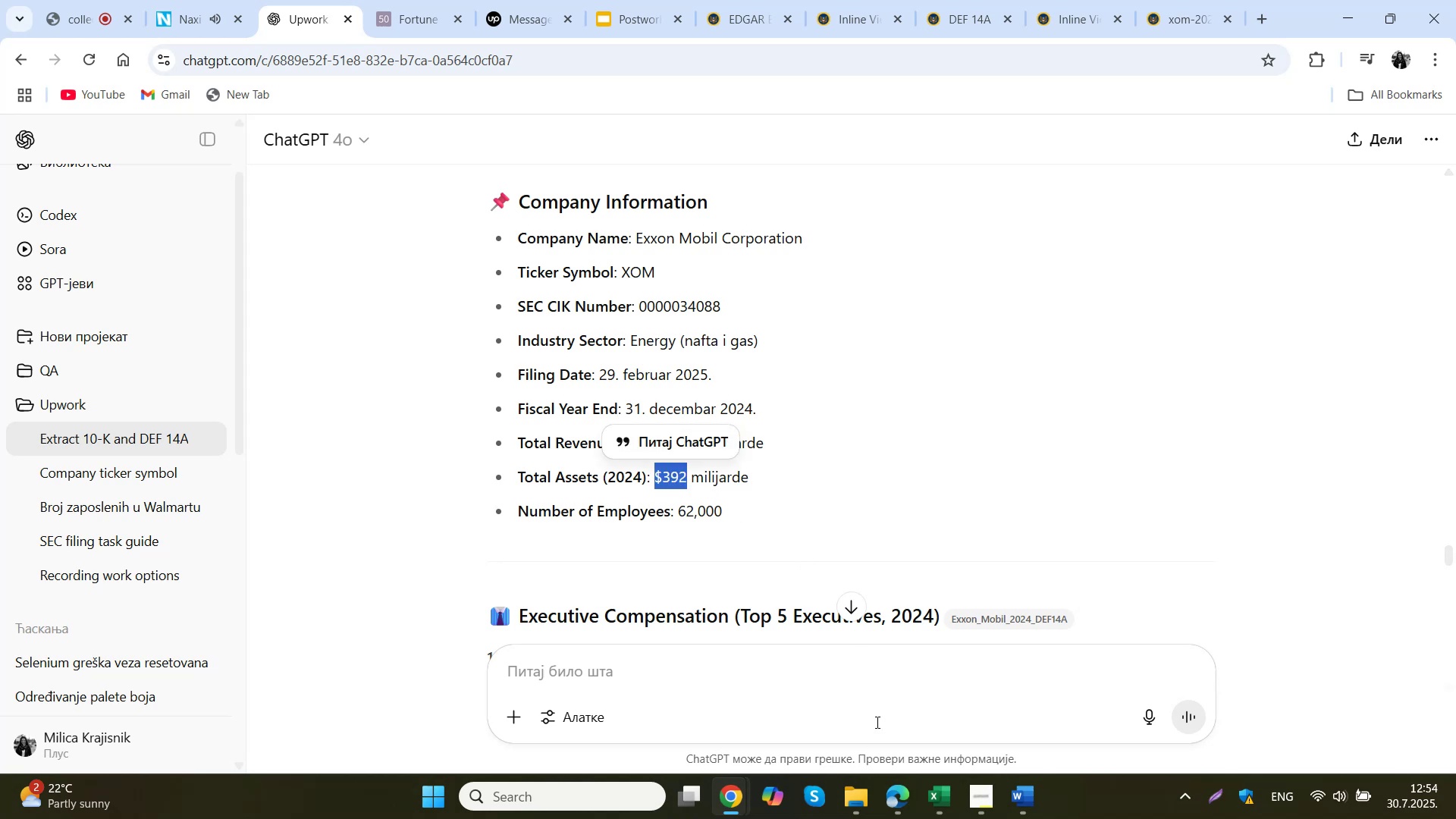 
left_click([931, 807])
 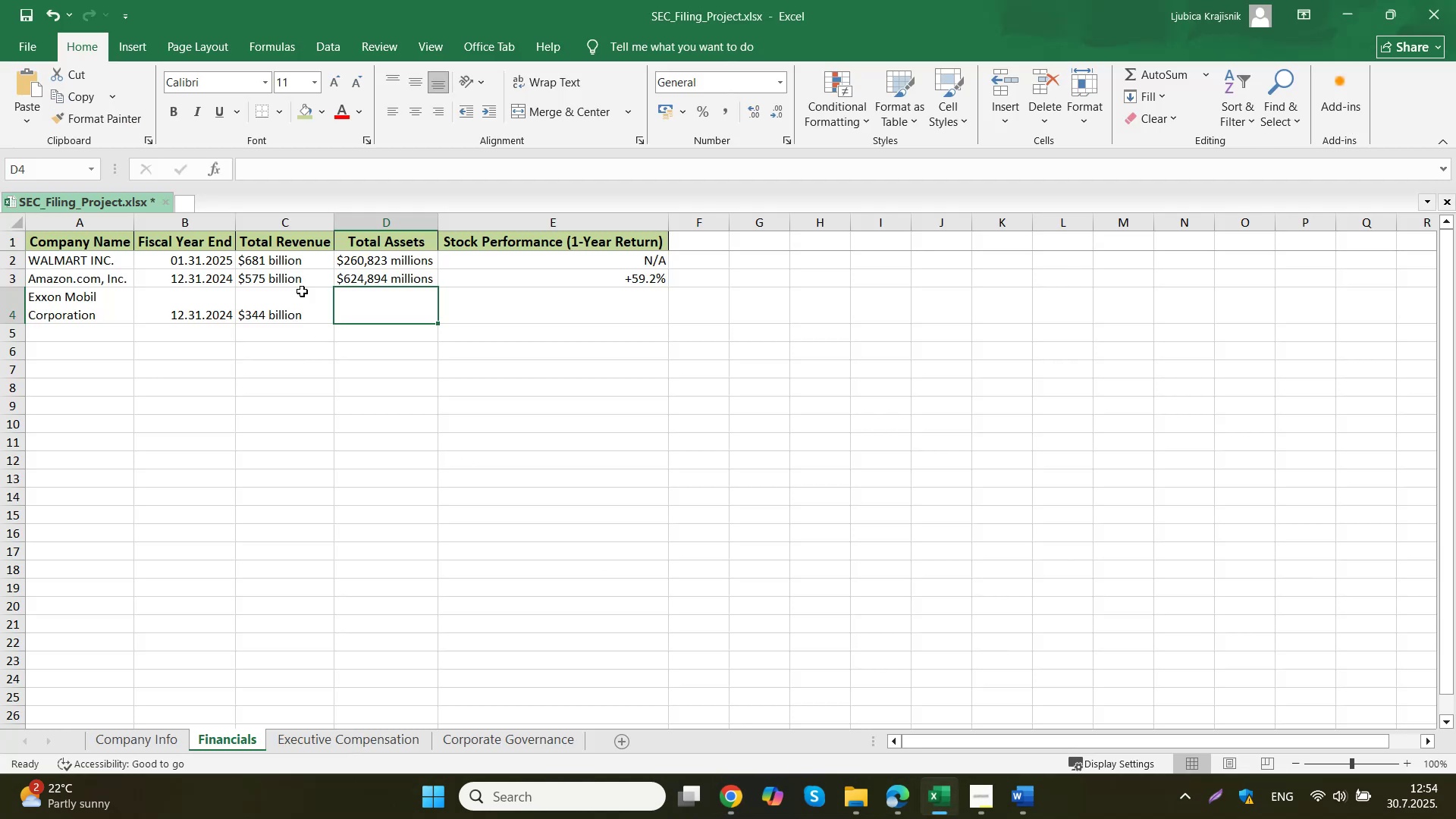 
double_click([383, 303])
 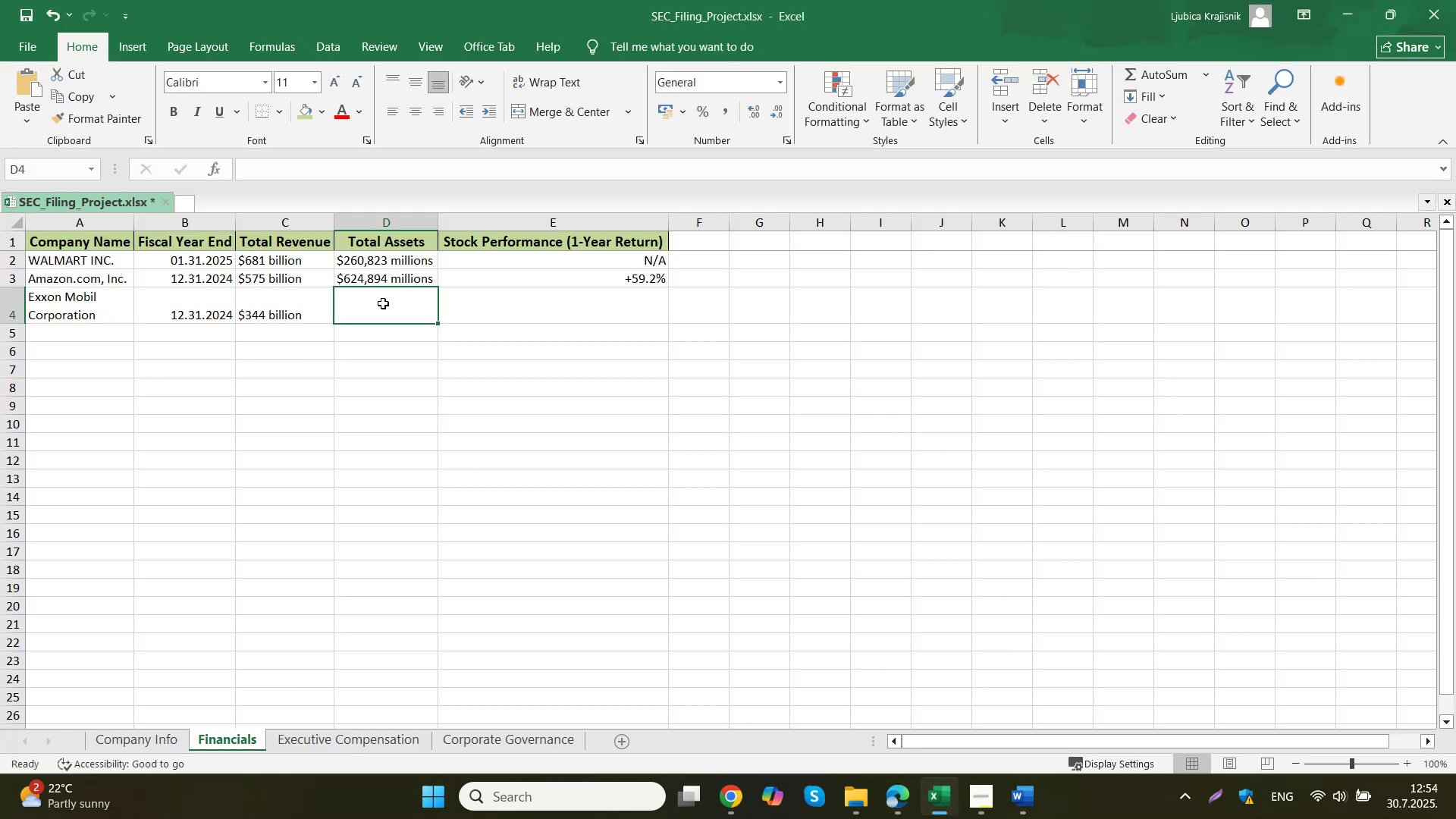 
key(Control+ControlLeft)
 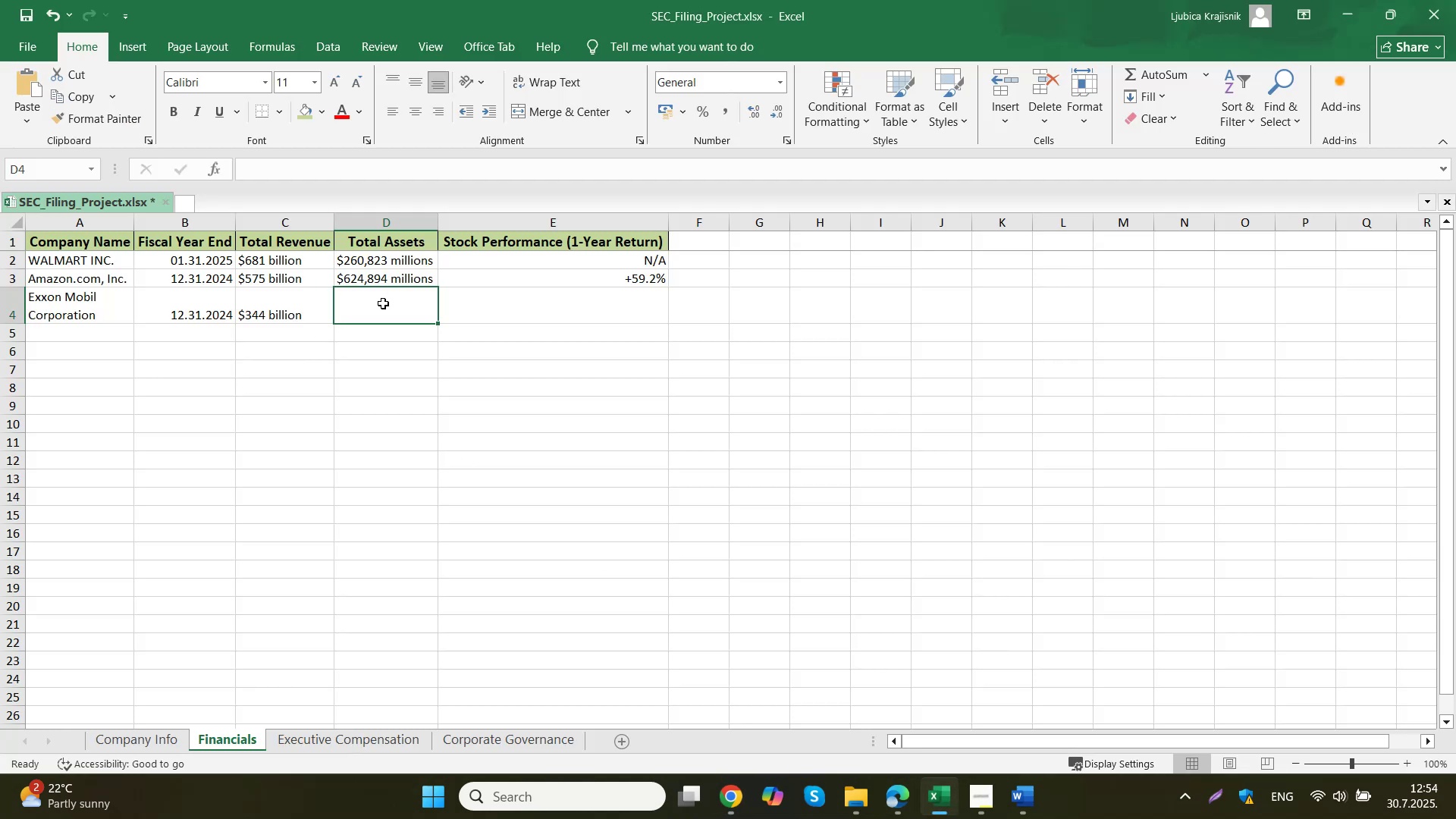 
key(Control+V)
 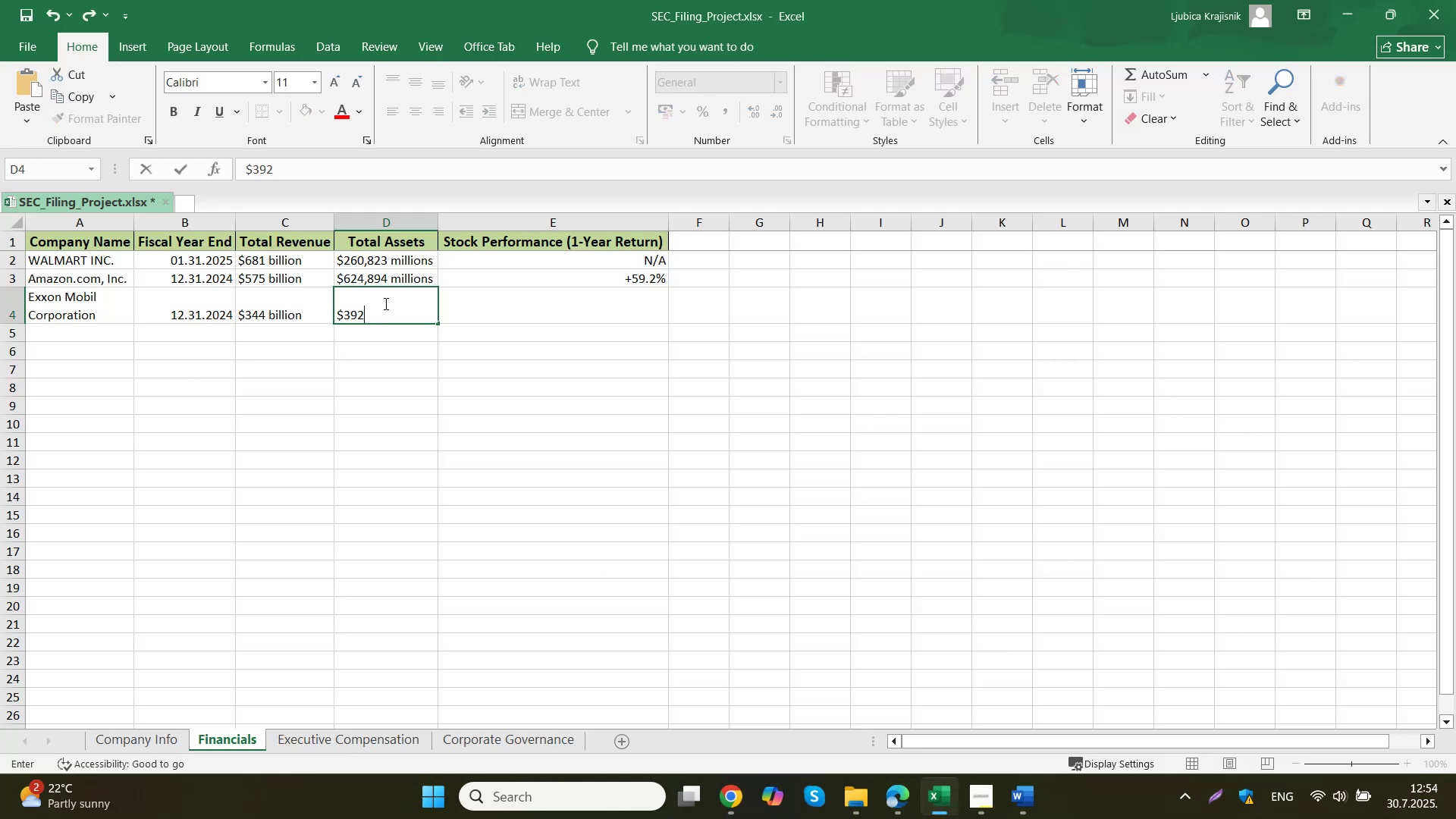 
type( bb)
key(Backspace)
key(Backspace)
type(billion)
key(Tab)
 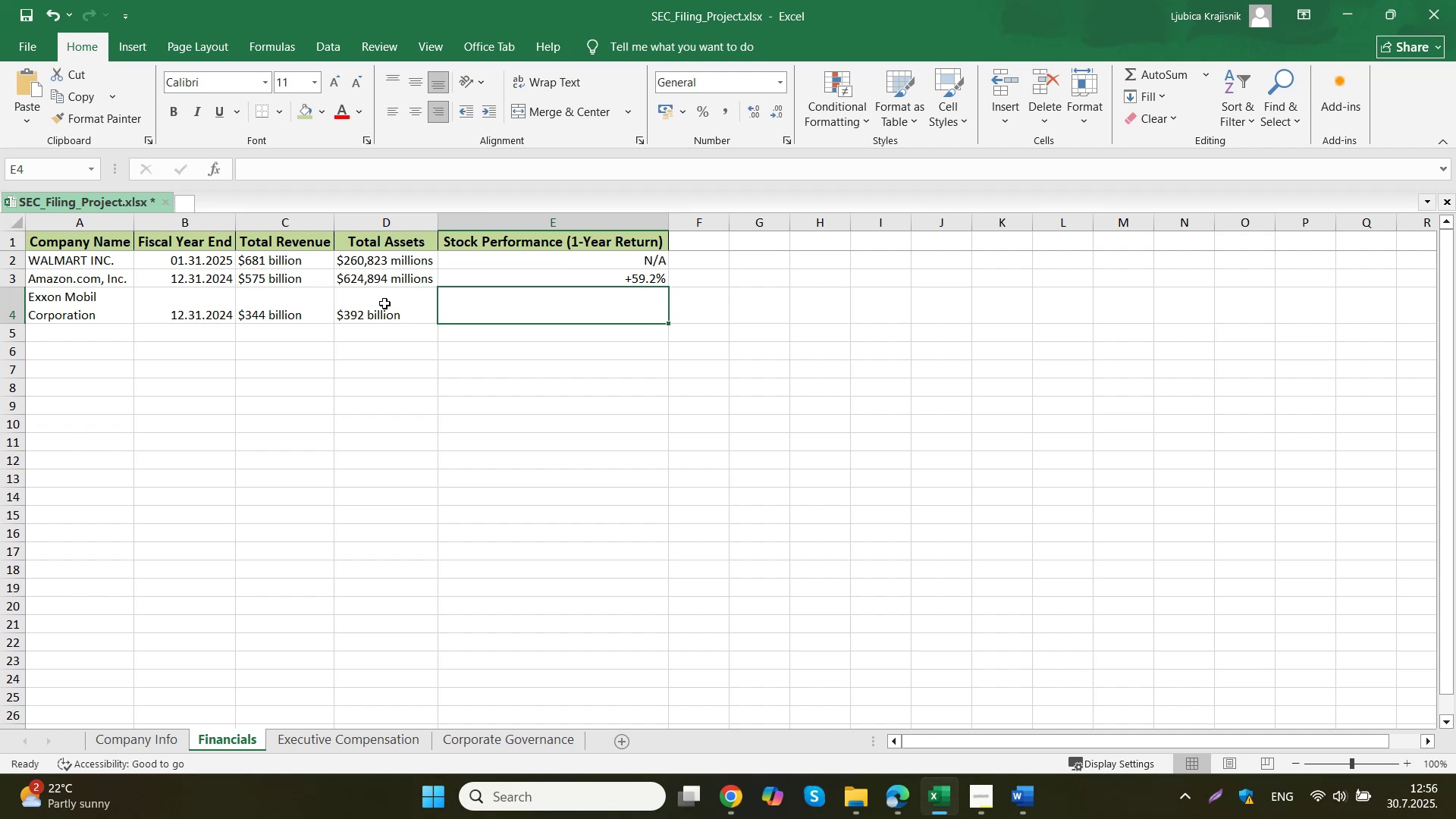 
wait(124.75)
 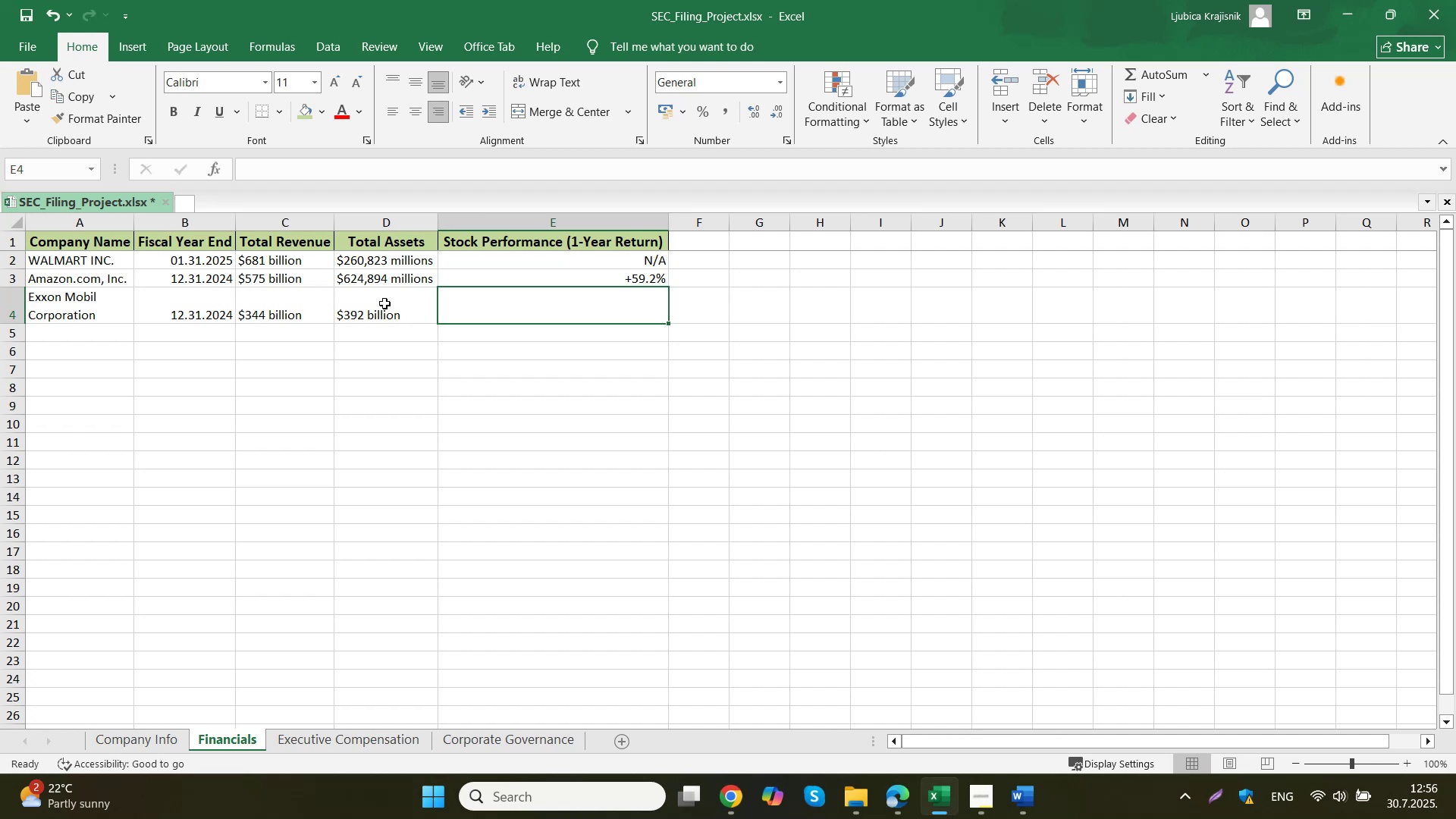 
double_click([613, 692])
 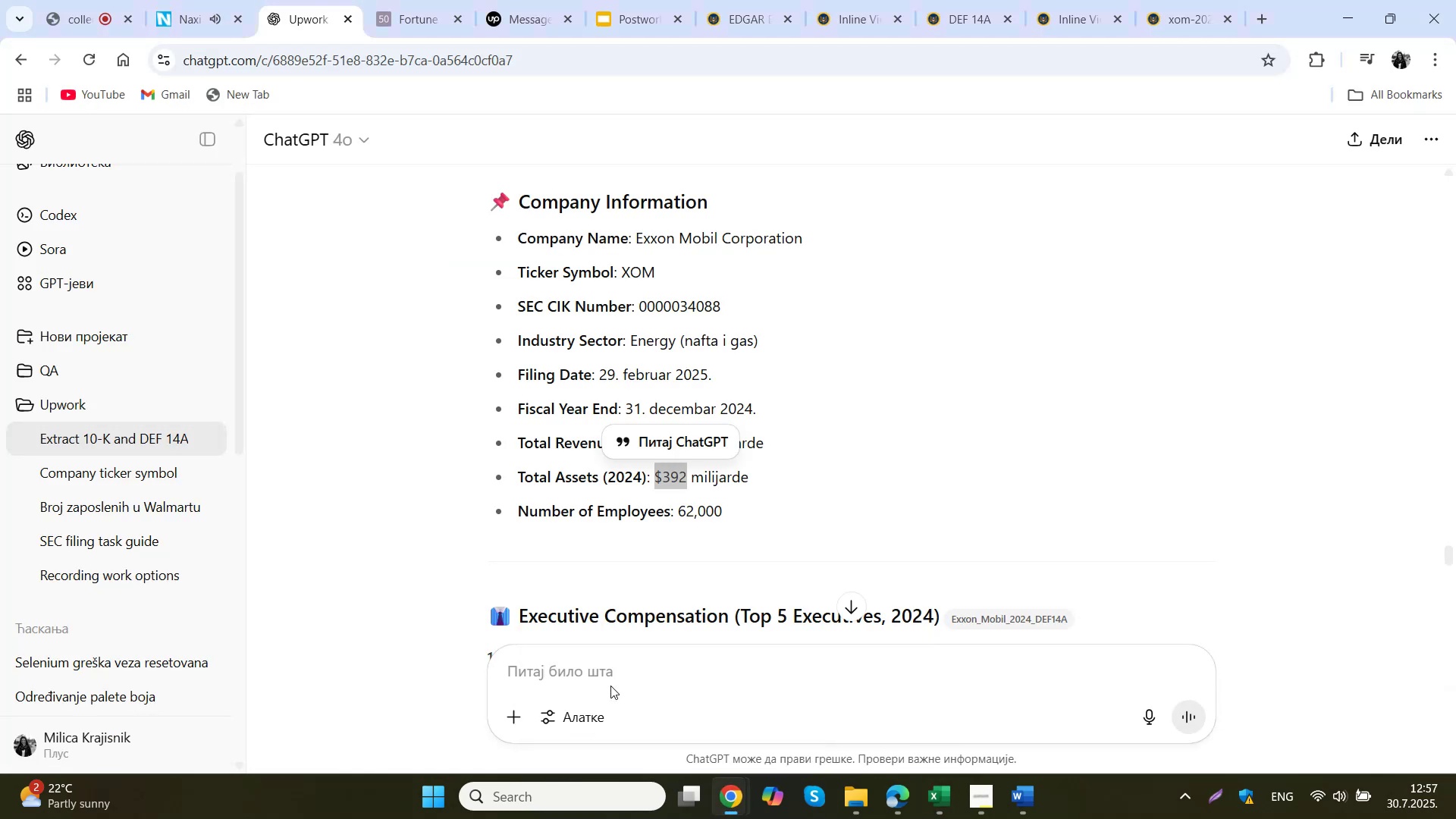 
scroll: coordinate [901, 456], scroll_direction: down, amount: 23.0
 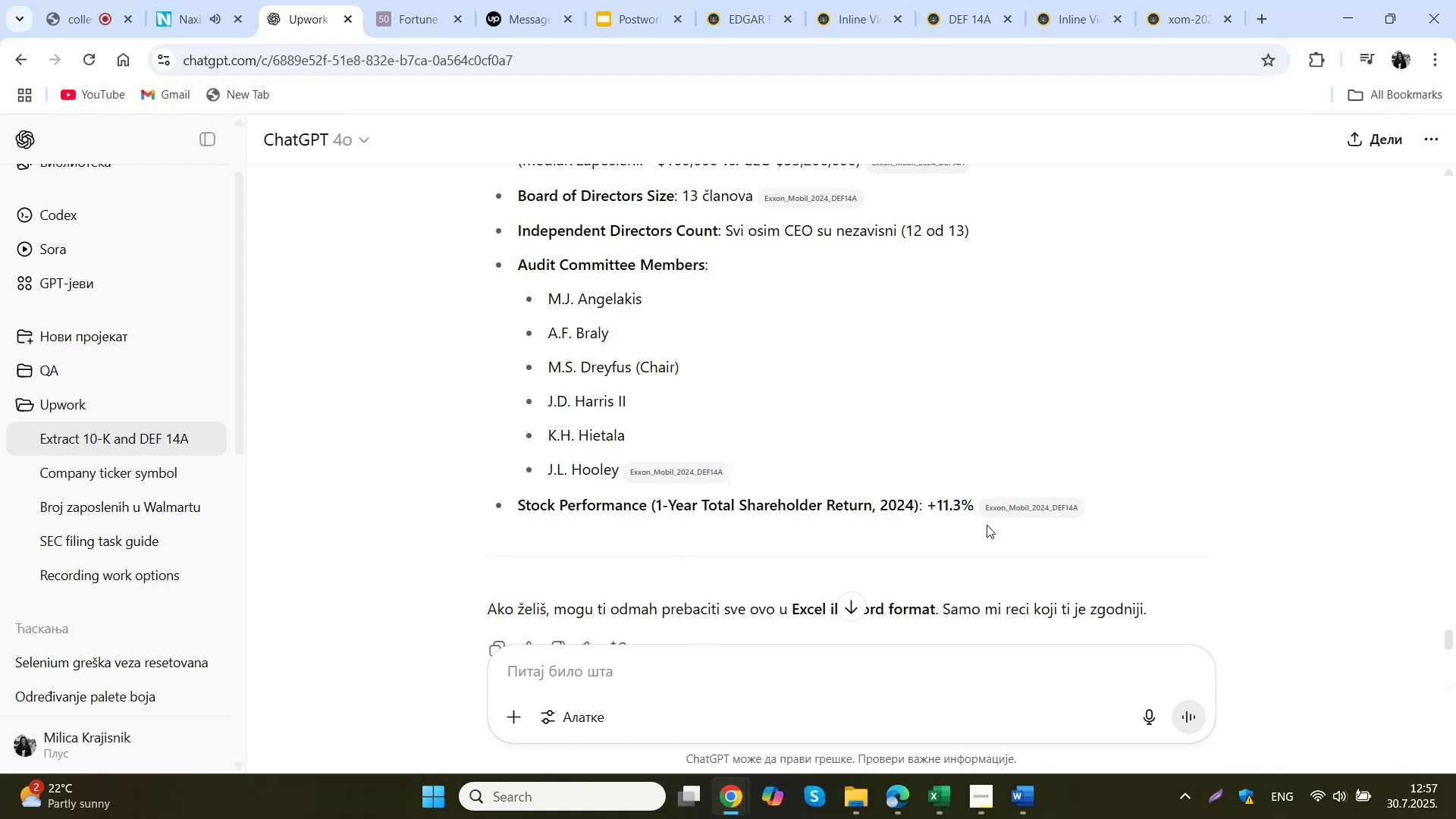 
left_click_drag(start_coordinate=[928, 509], to_coordinate=[971, 507])
 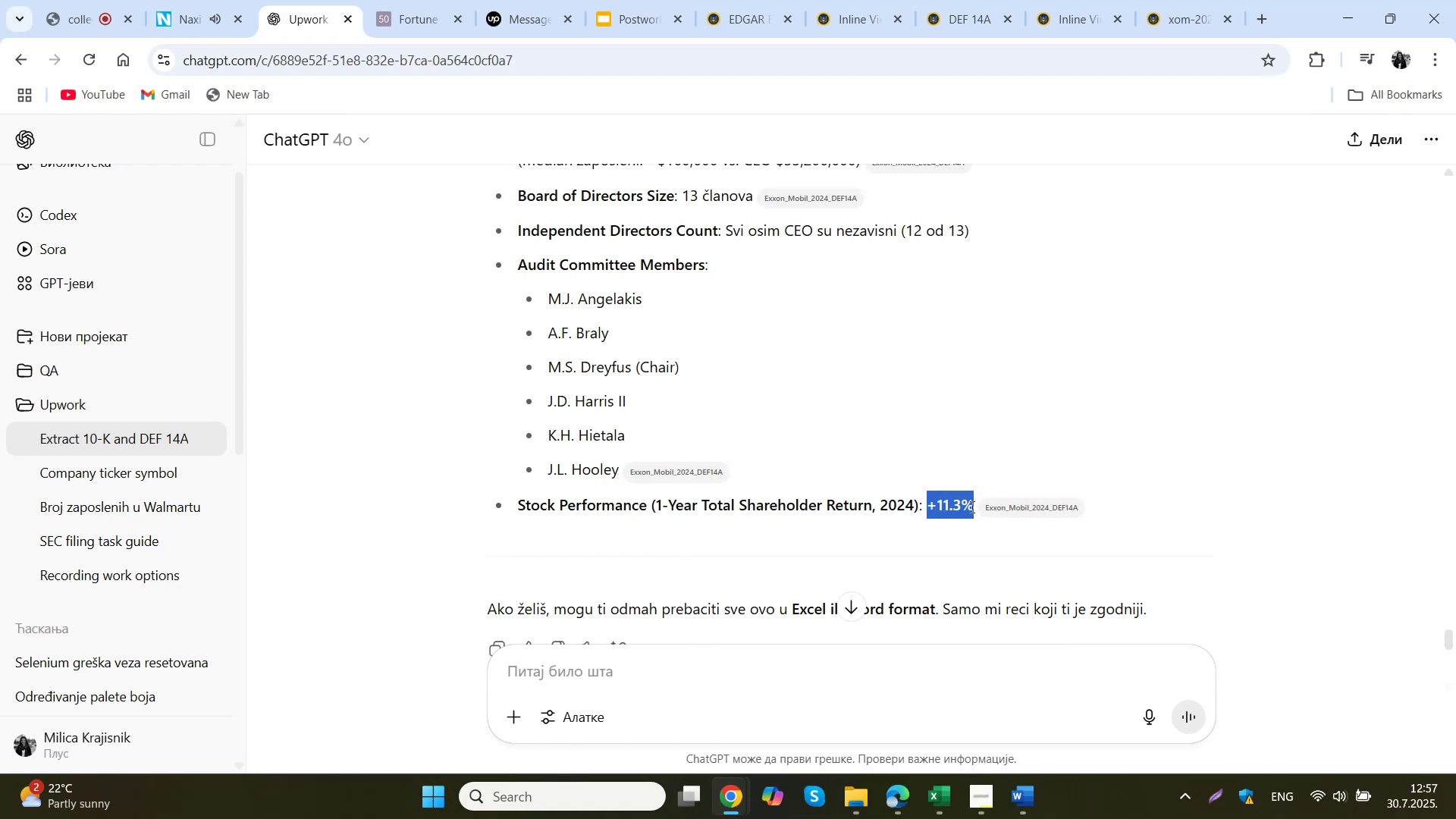 
key(Control+C)
 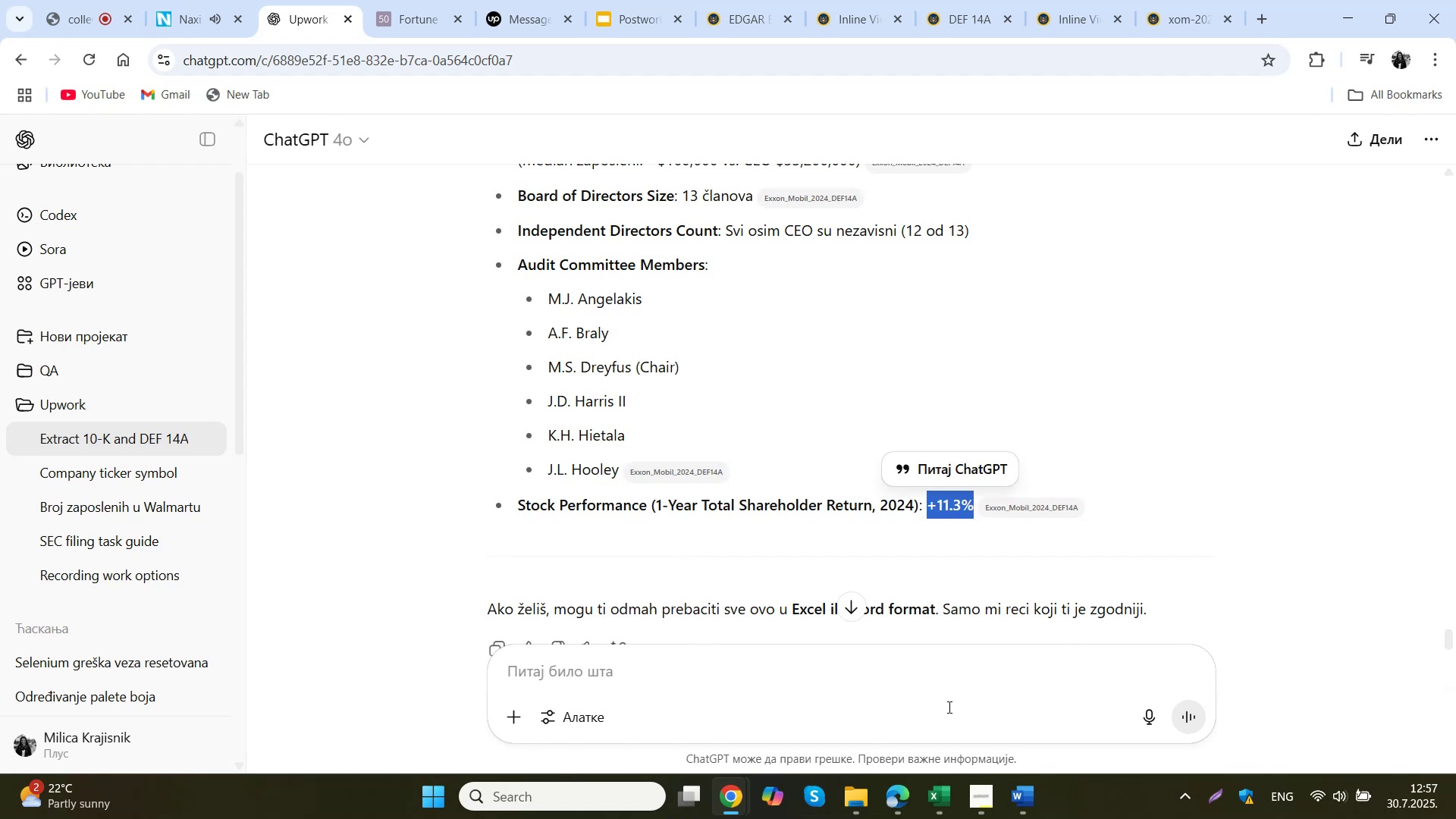 
left_click([871, 711])
 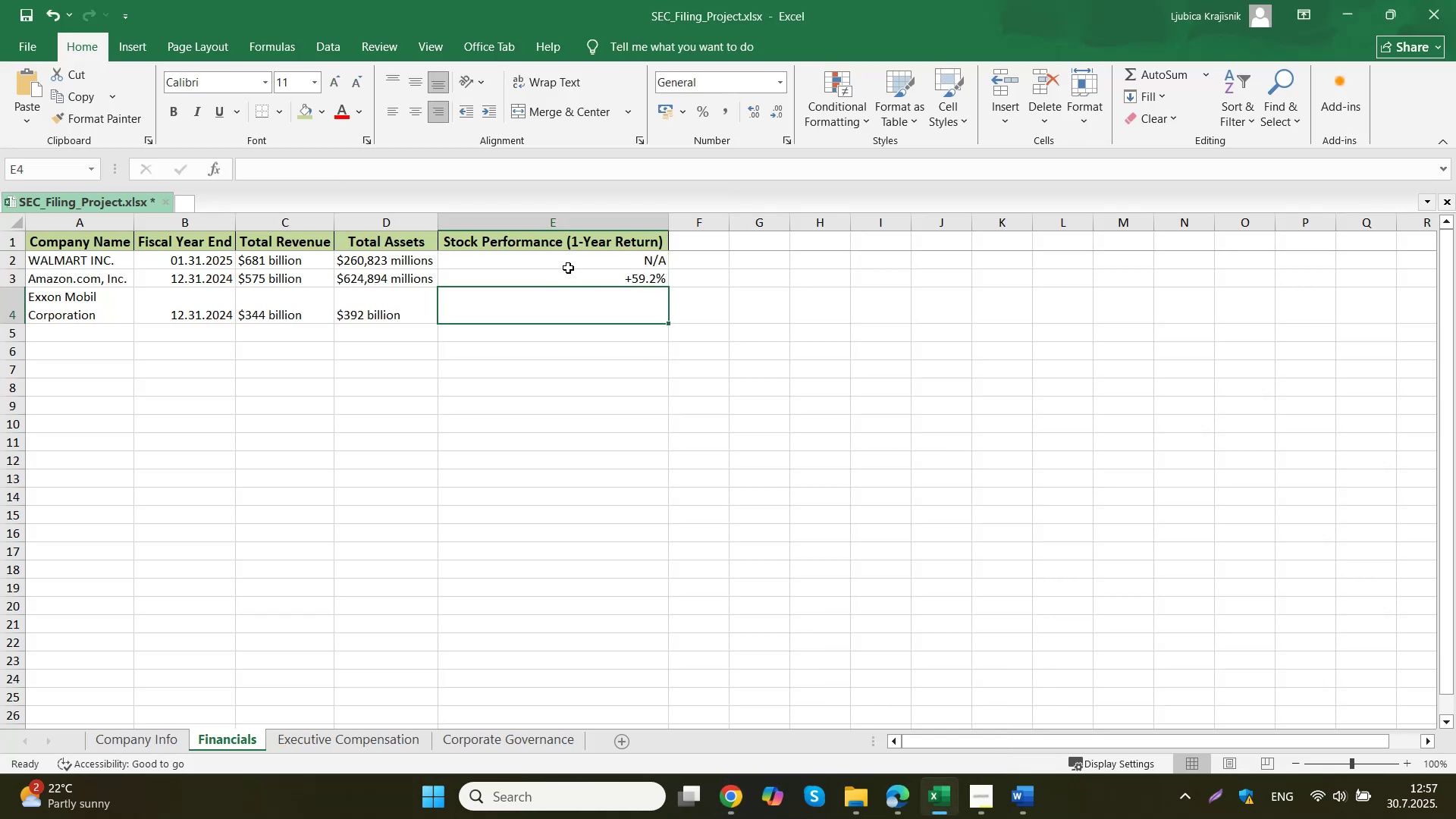 
double_click([570, 307])
 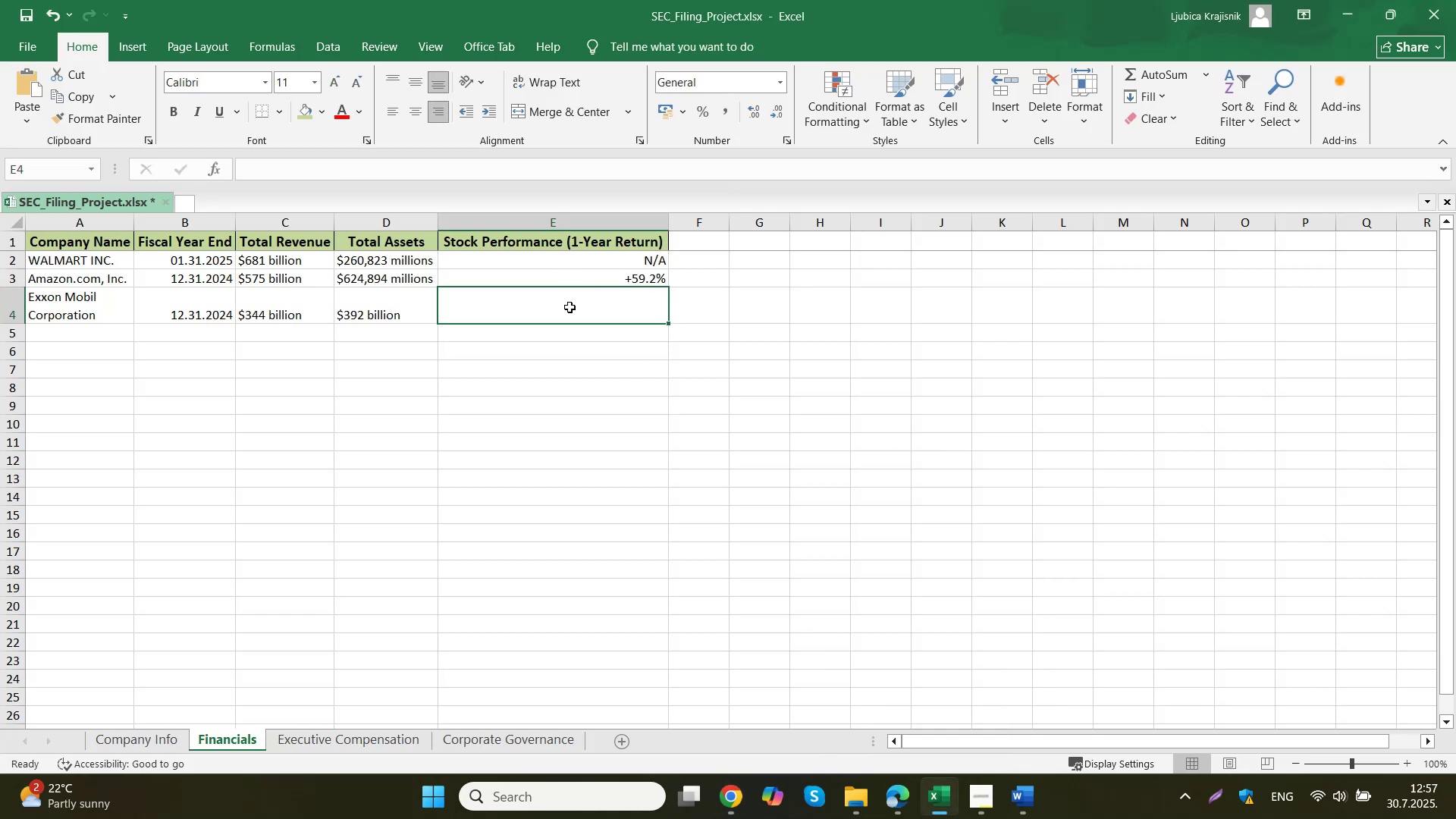 
key(Control+ControlLeft)
 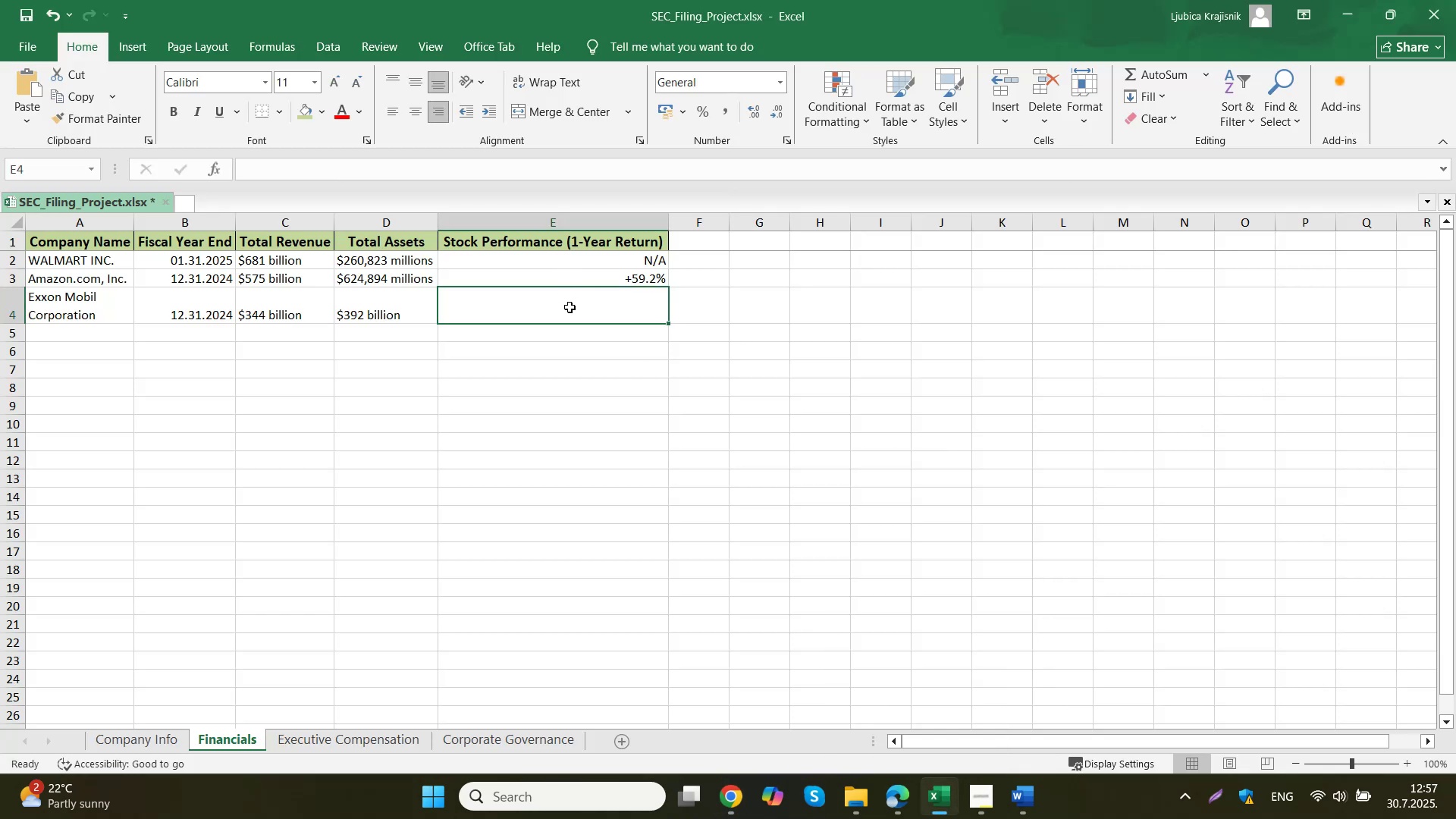 
key(Control+V)
 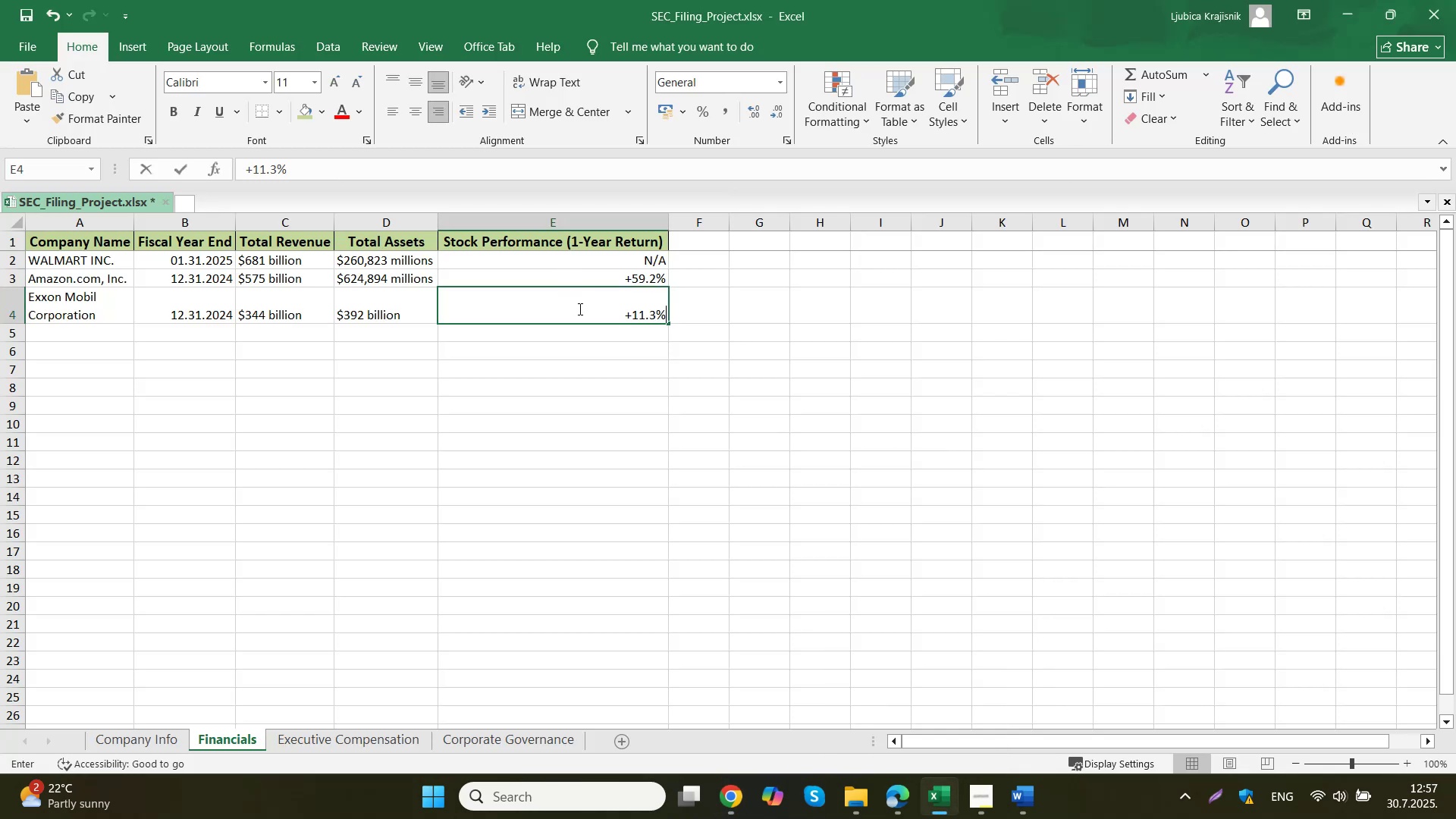 
left_click([724, 313])
 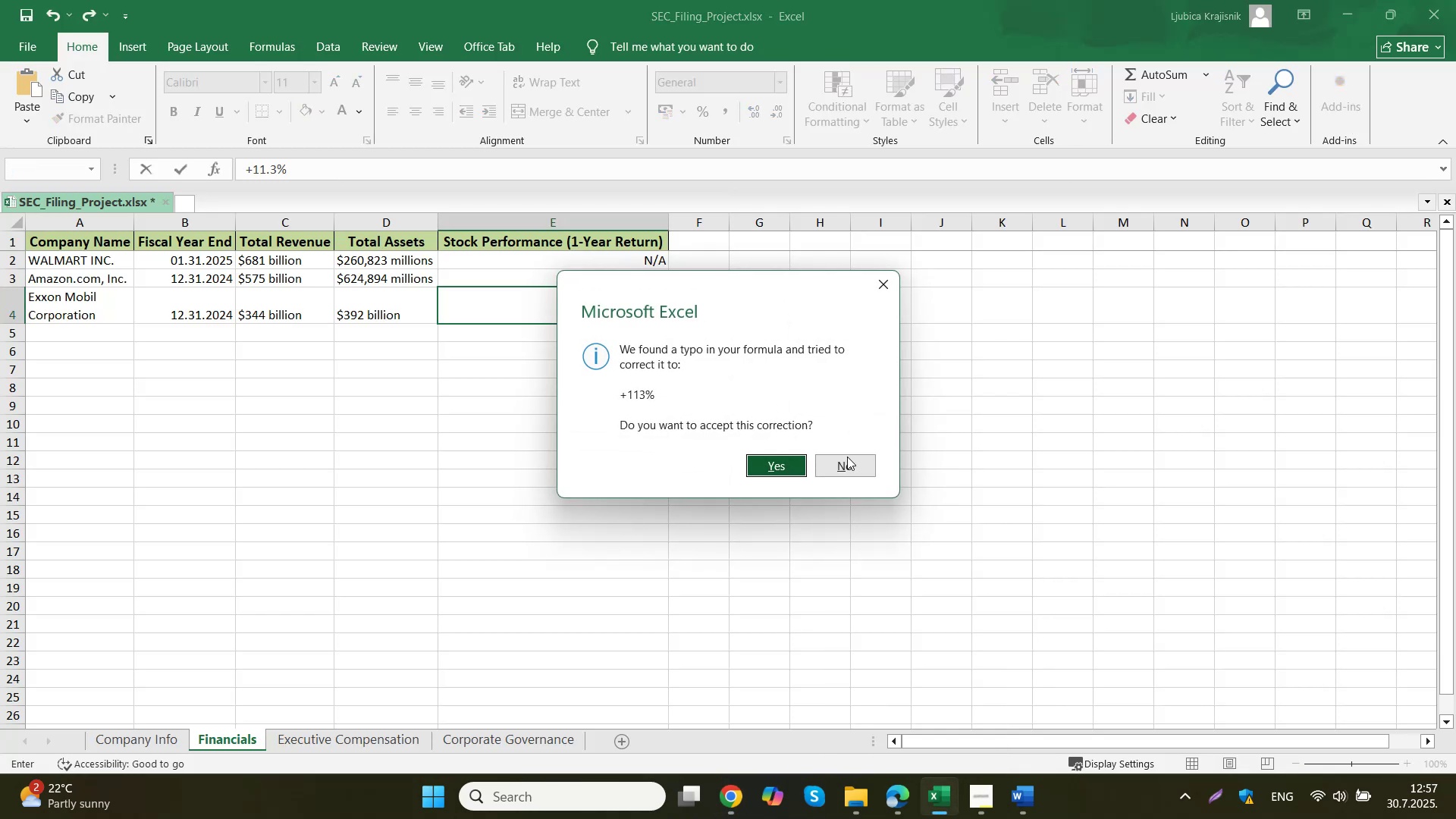 
left_click([860, 472])
 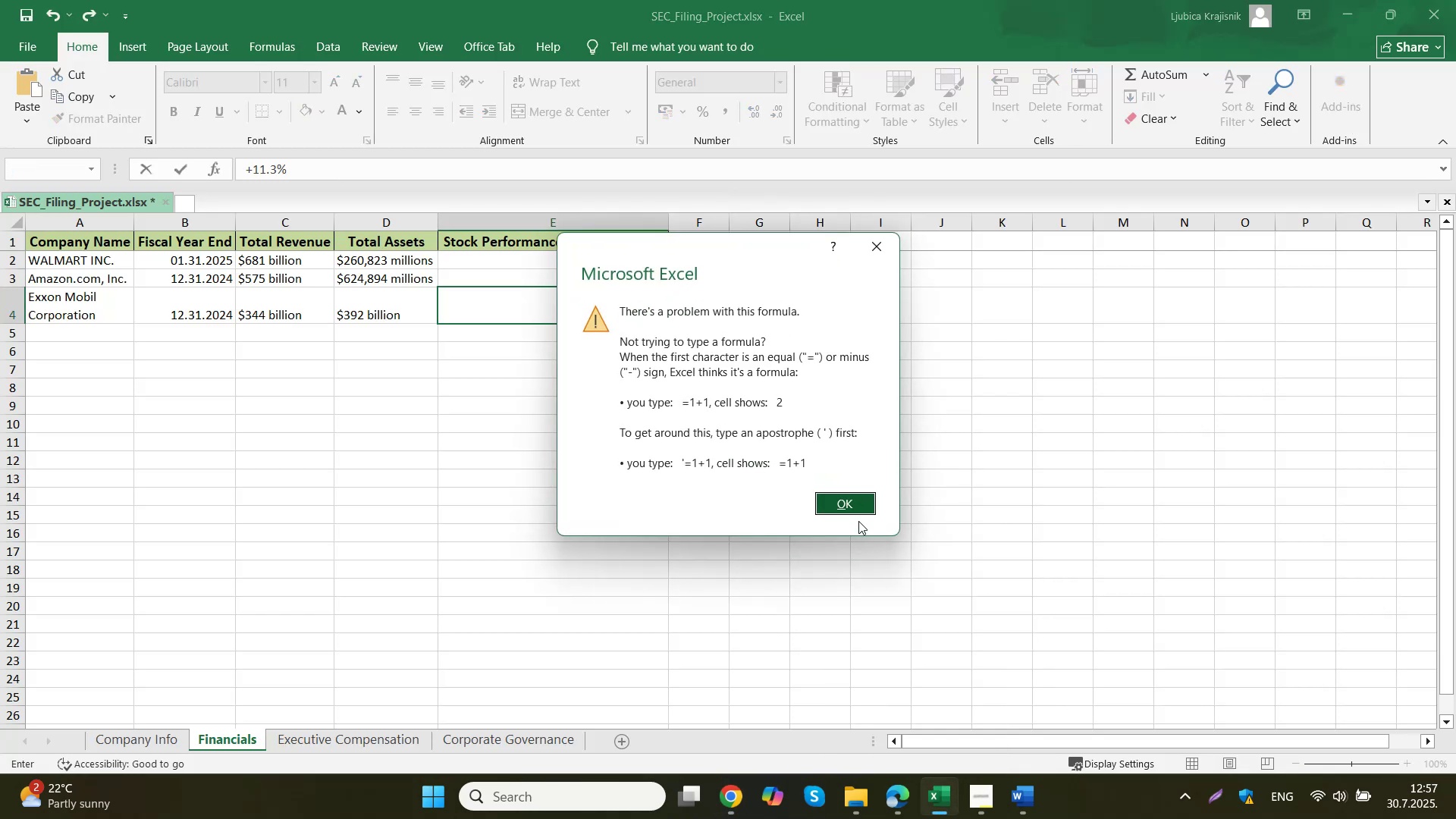 
left_click([756, 420])
 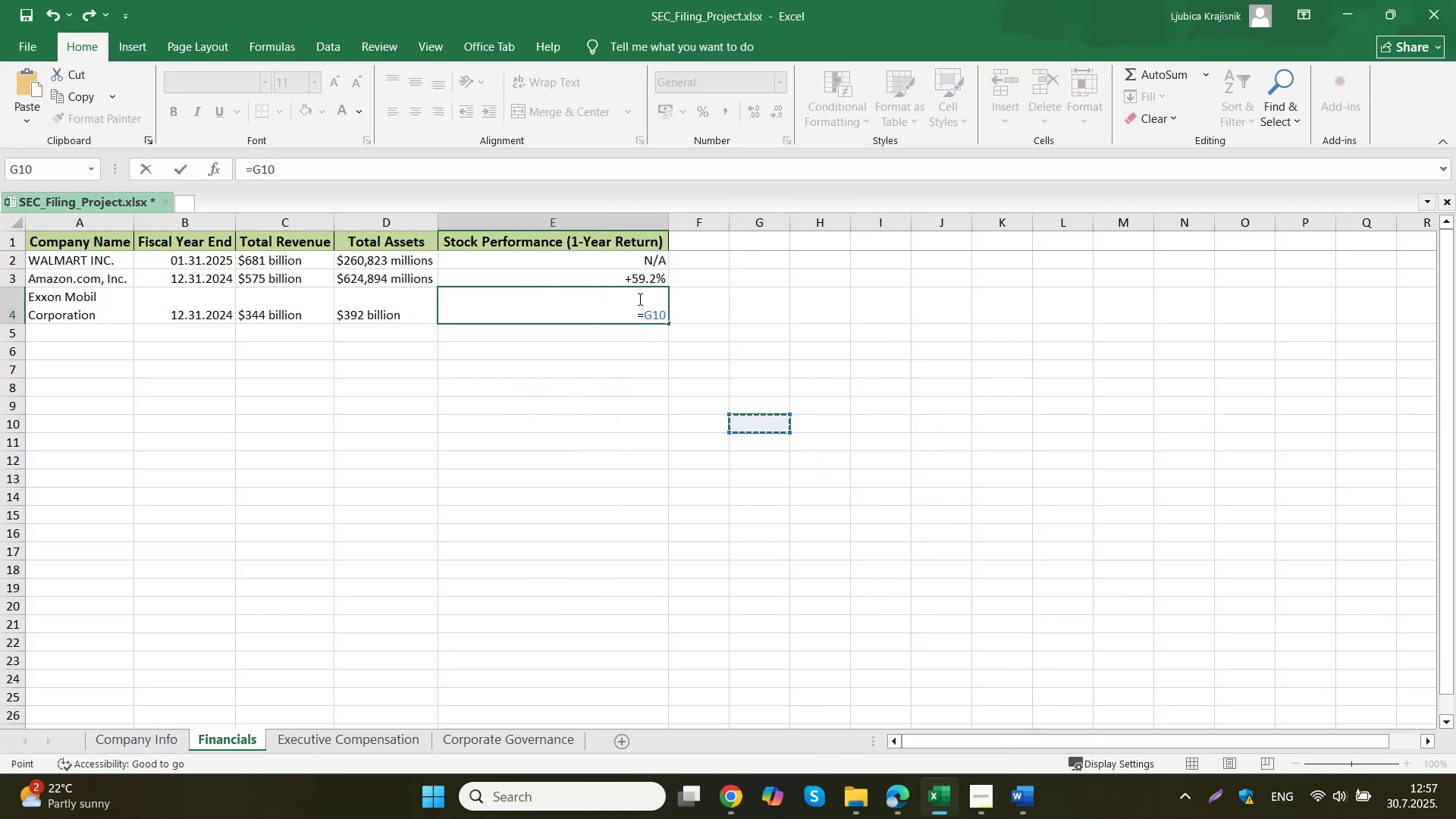 
key(Escape)
 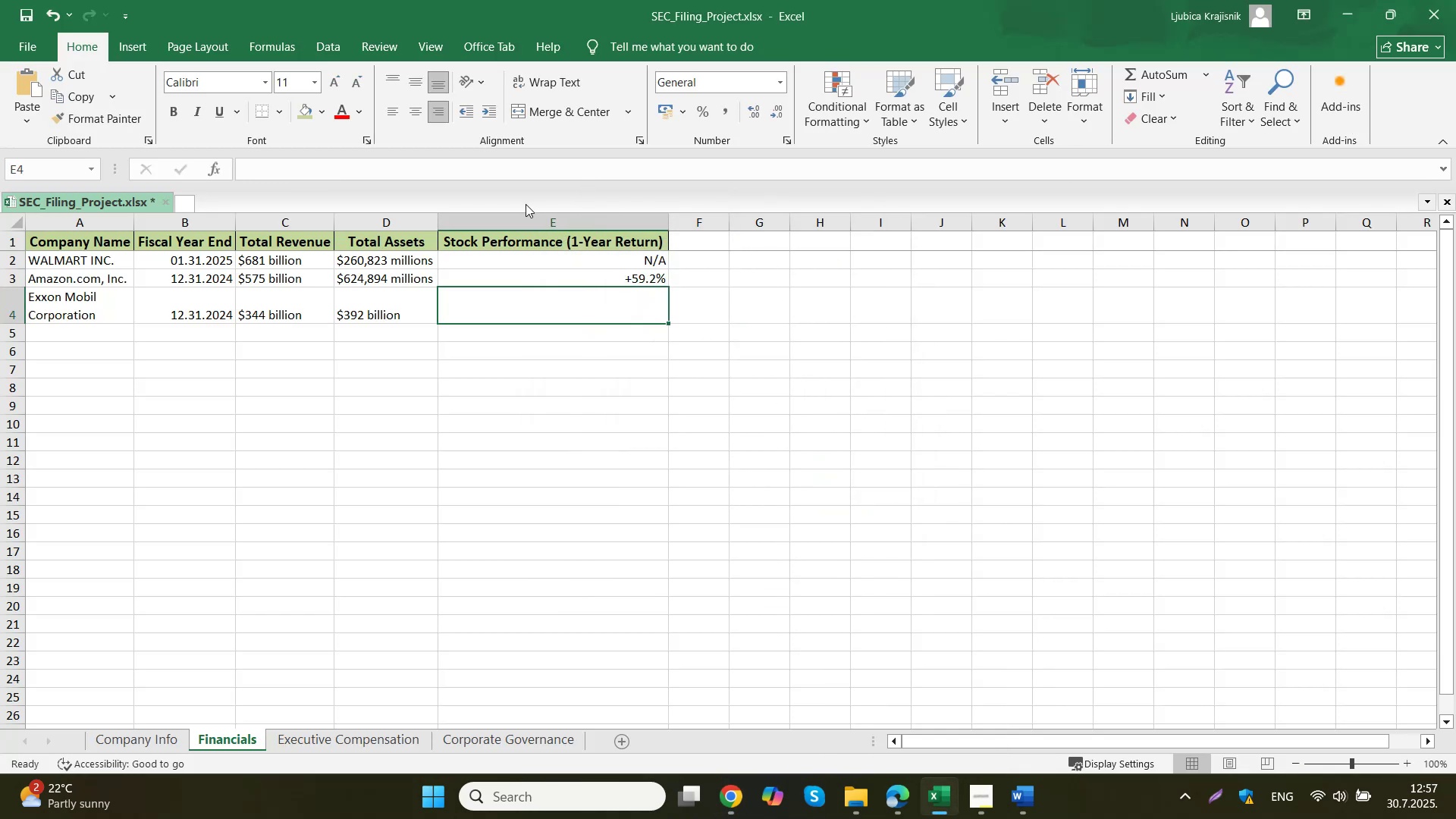 
left_click([515, 178])
 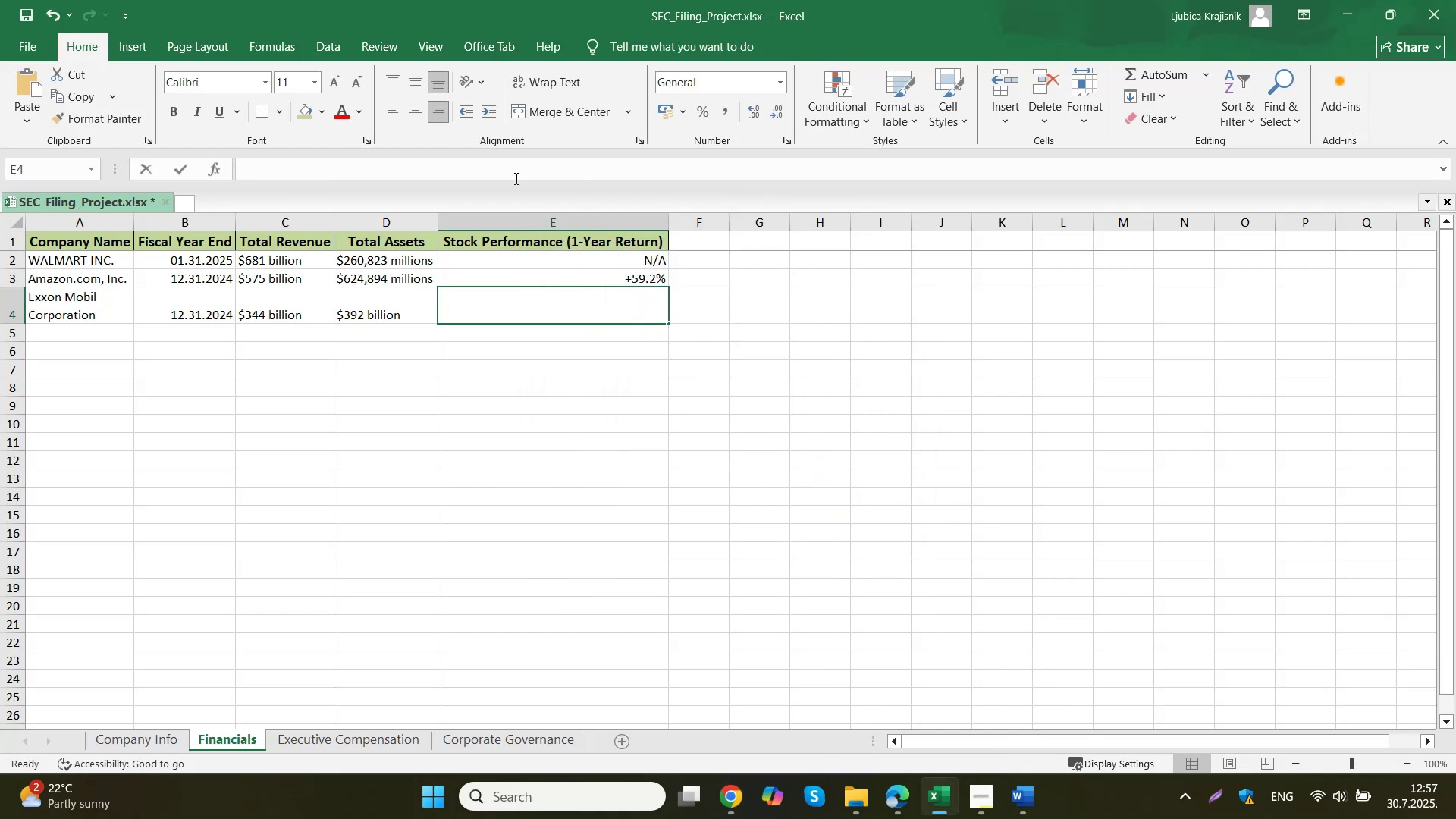 
key(Control+V)
 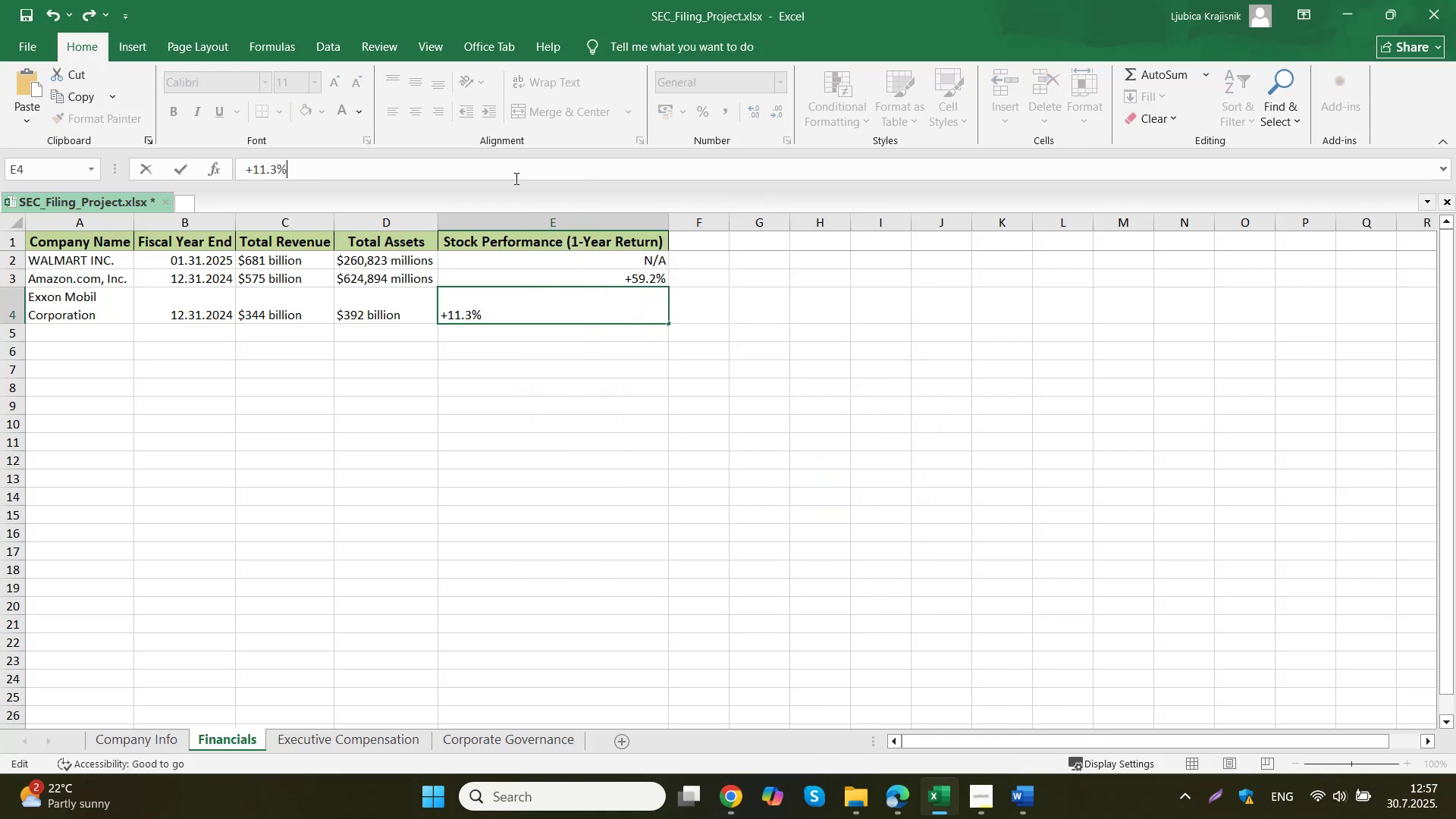 
left_click([528, 351])
 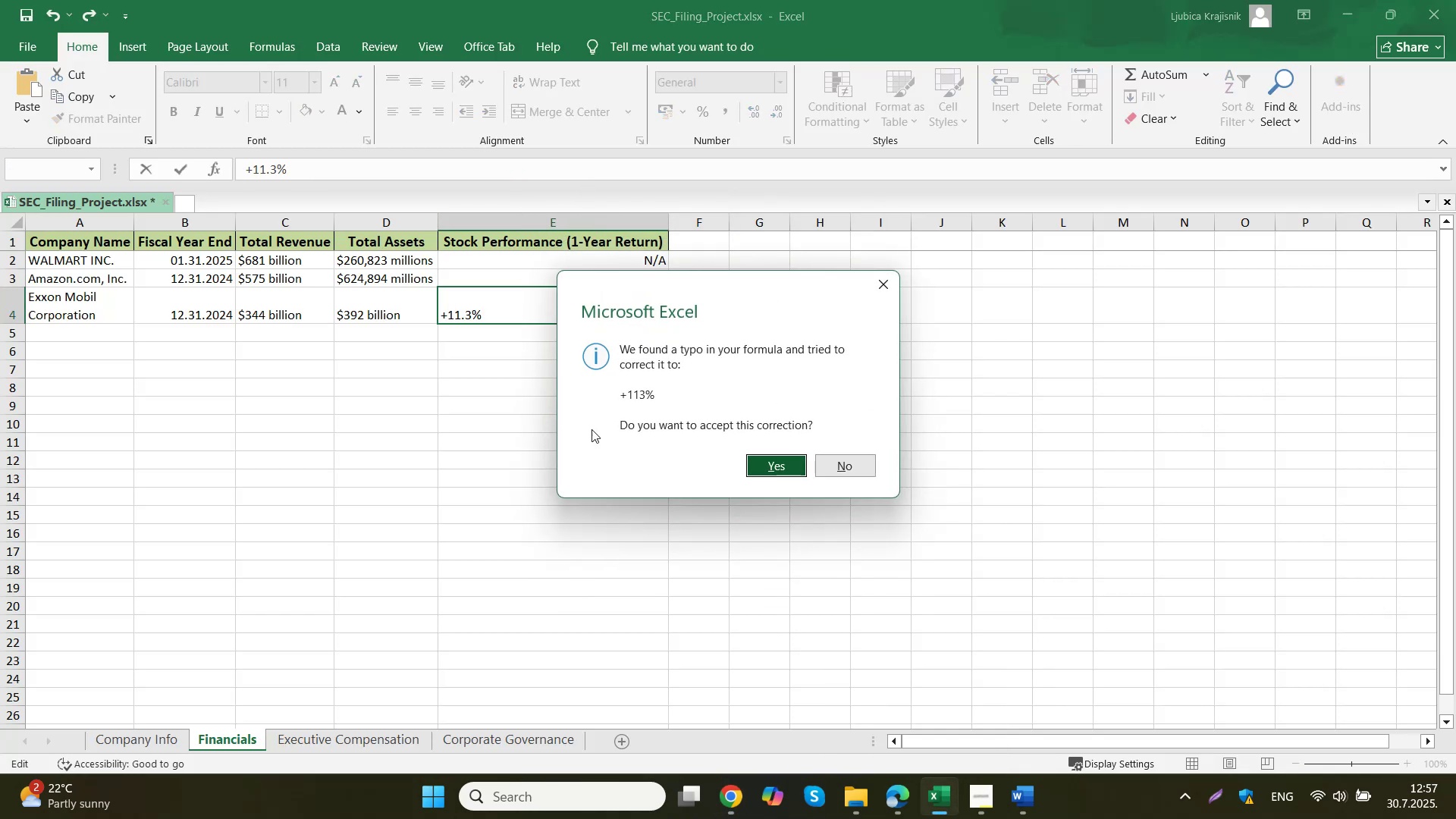 
left_click([785, 463])
 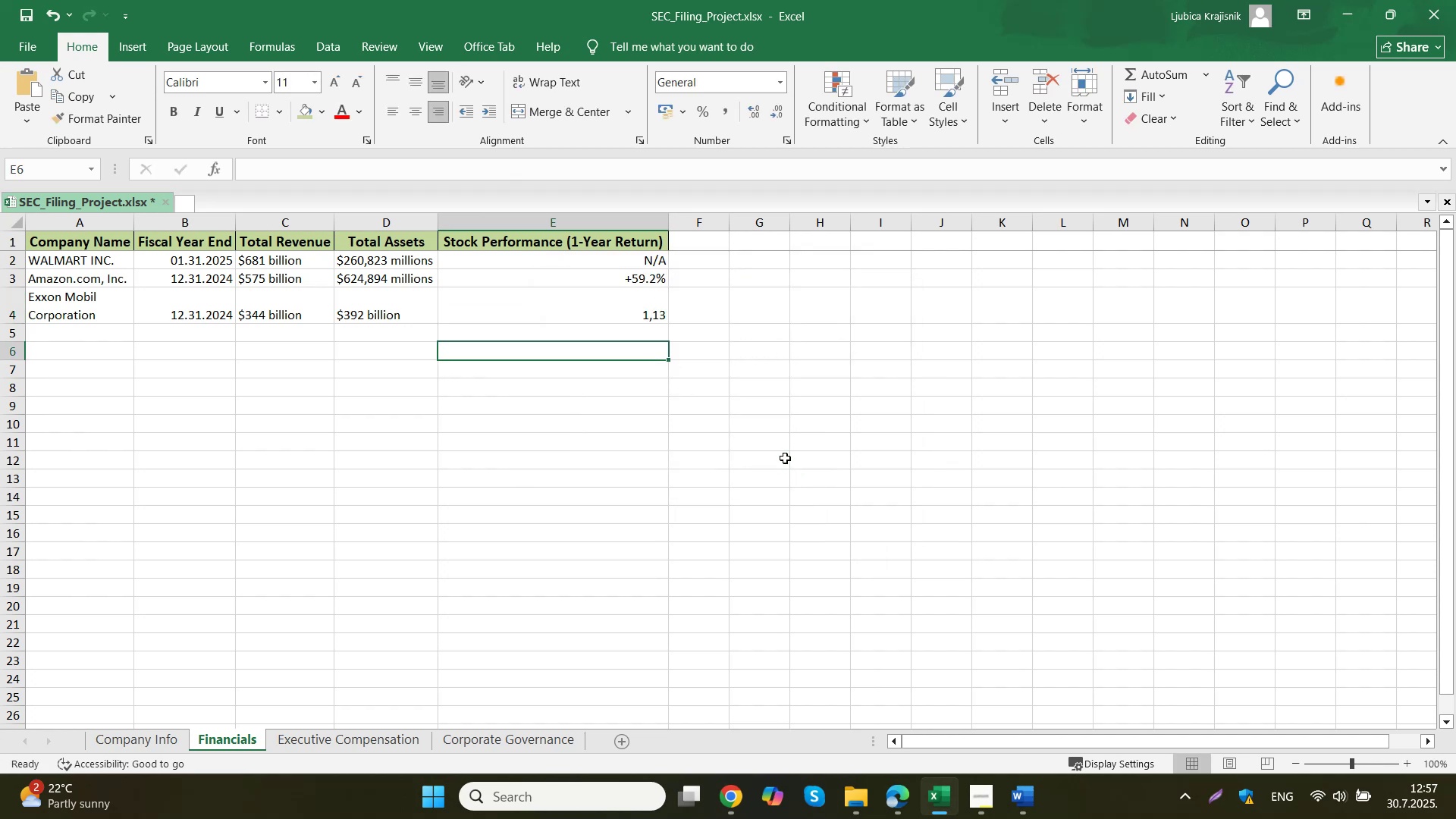 
left_click([785, 436])
 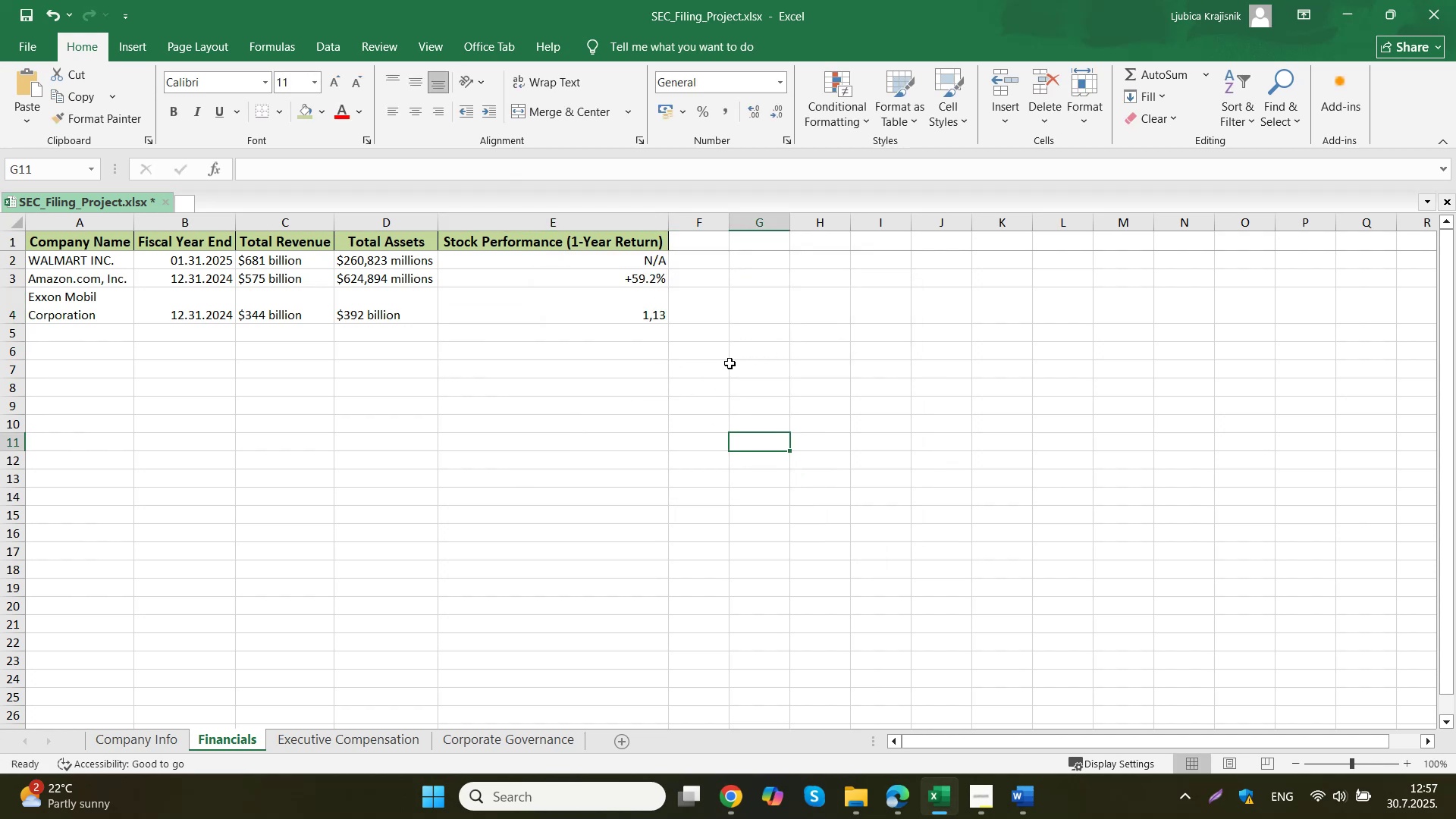 
left_click([641, 313])
 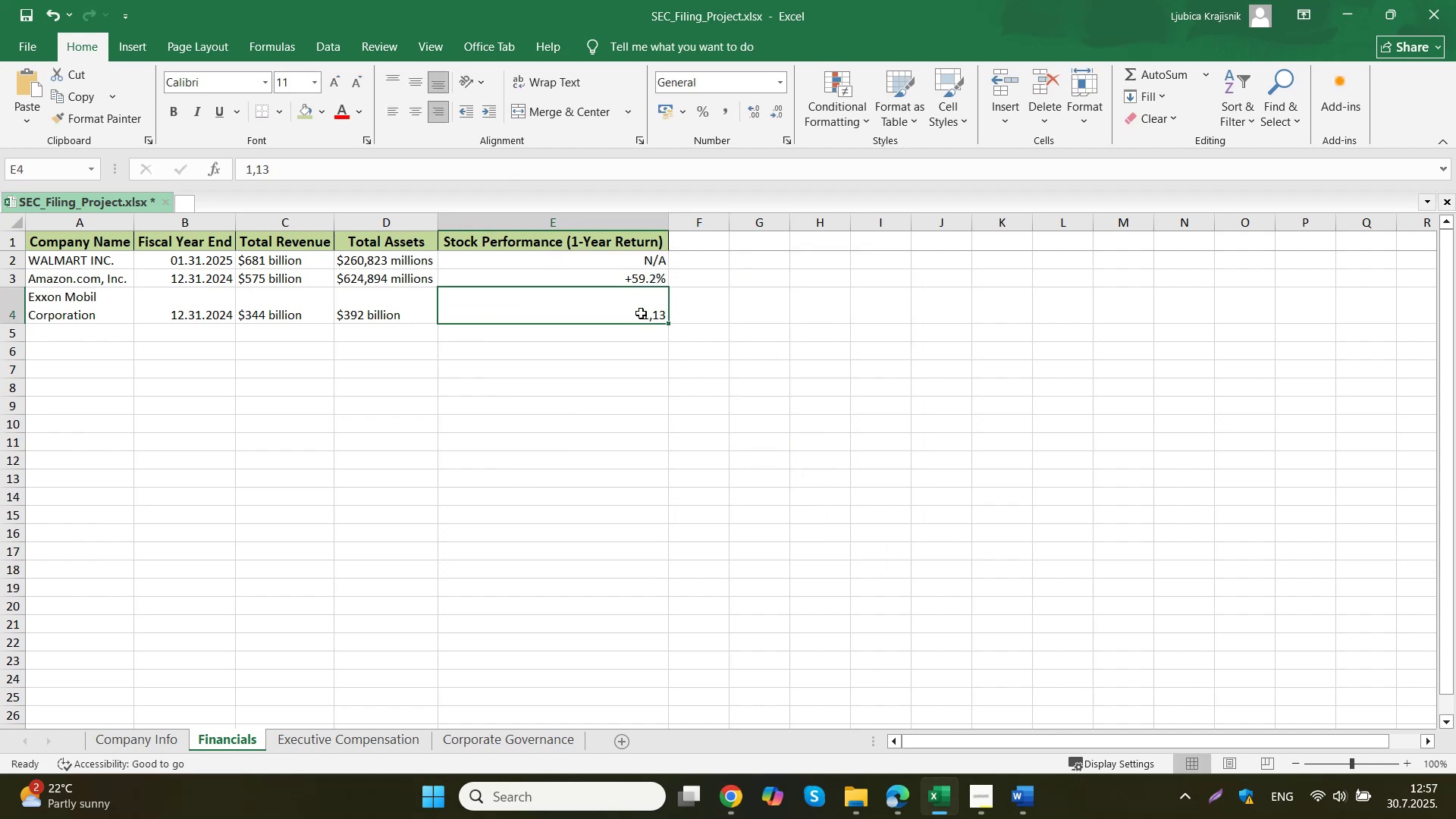 
key(Control+Z)
 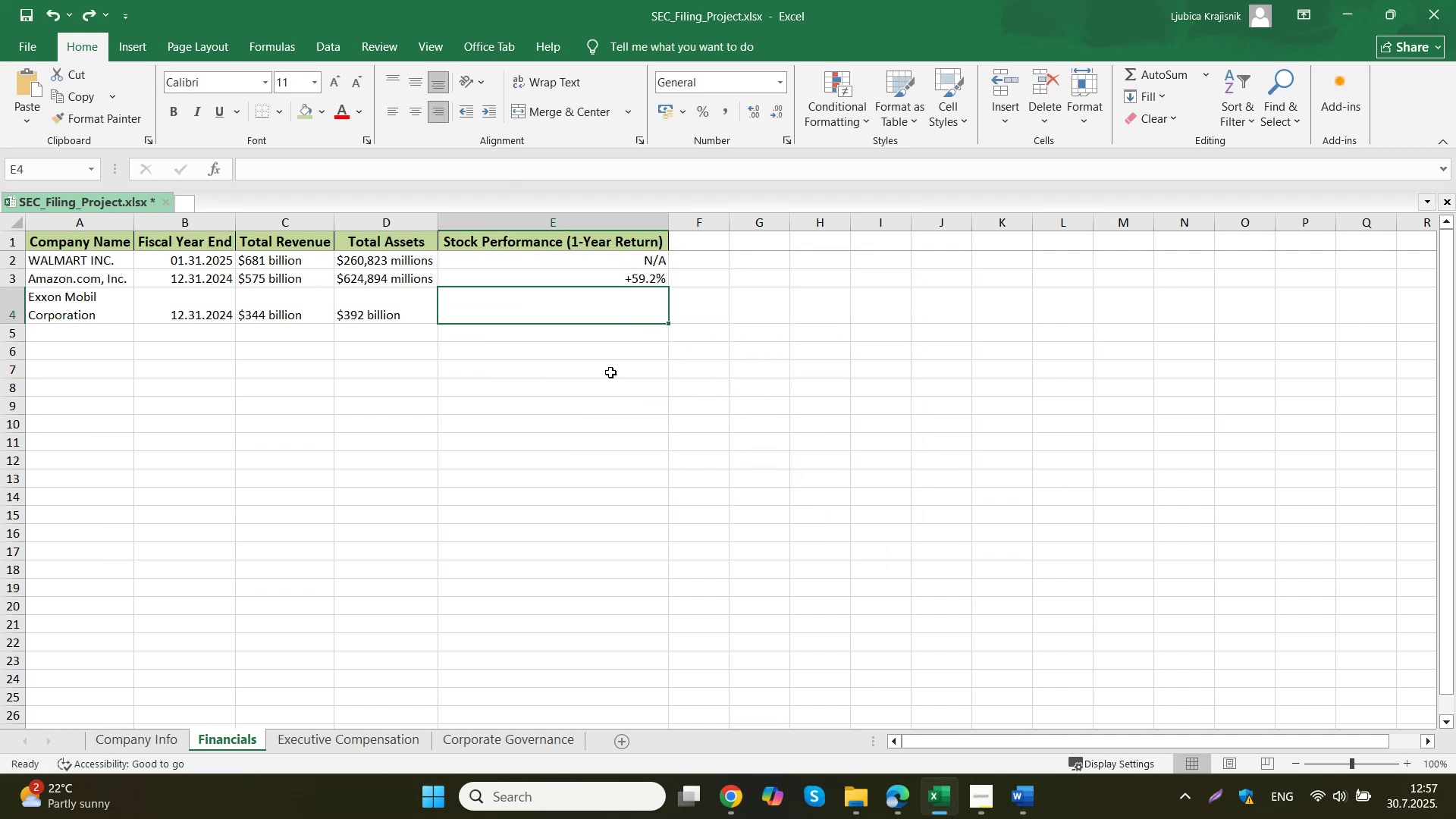 
double_click([601, 310])
 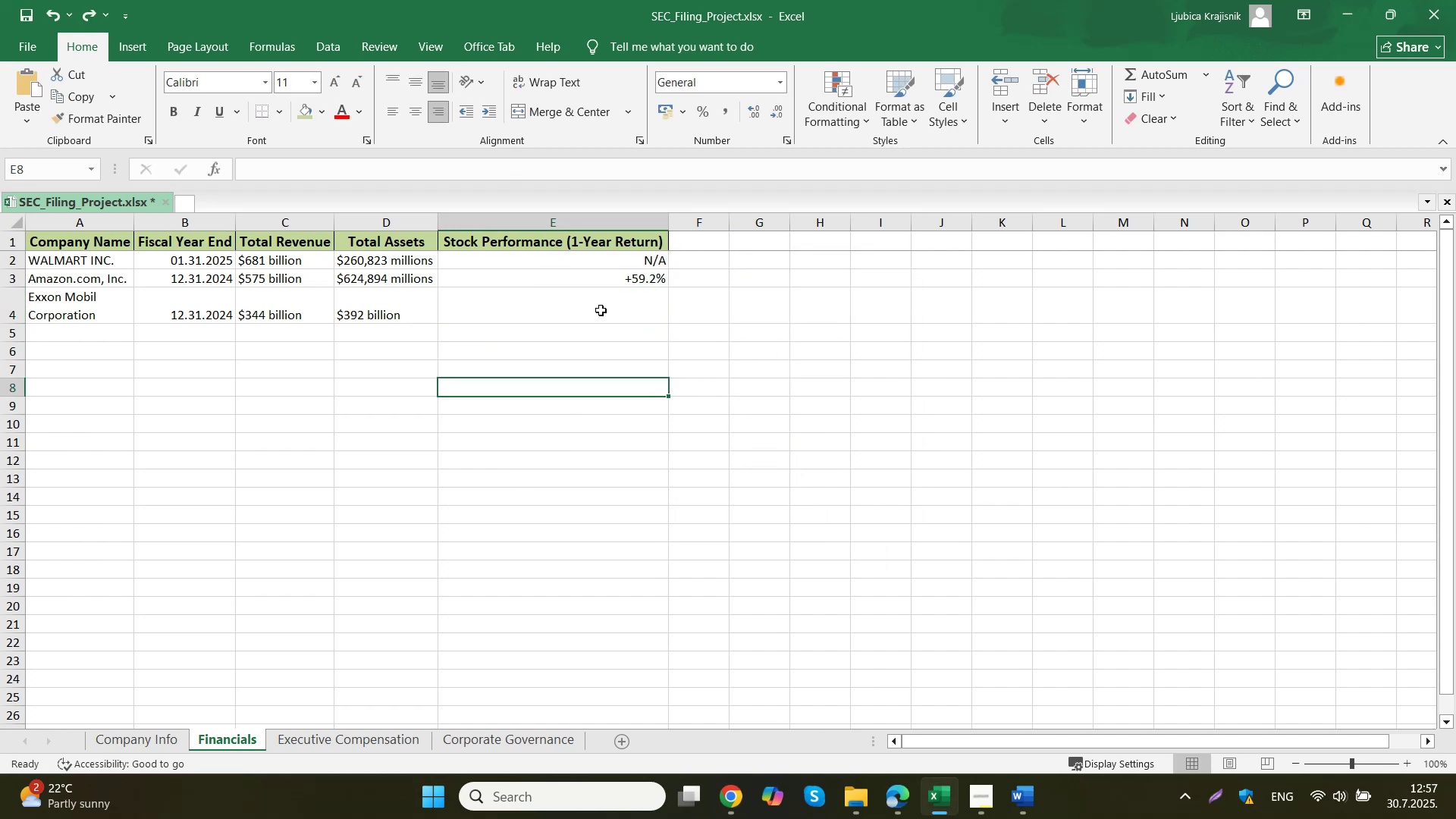 
triple_click([601, 310])
 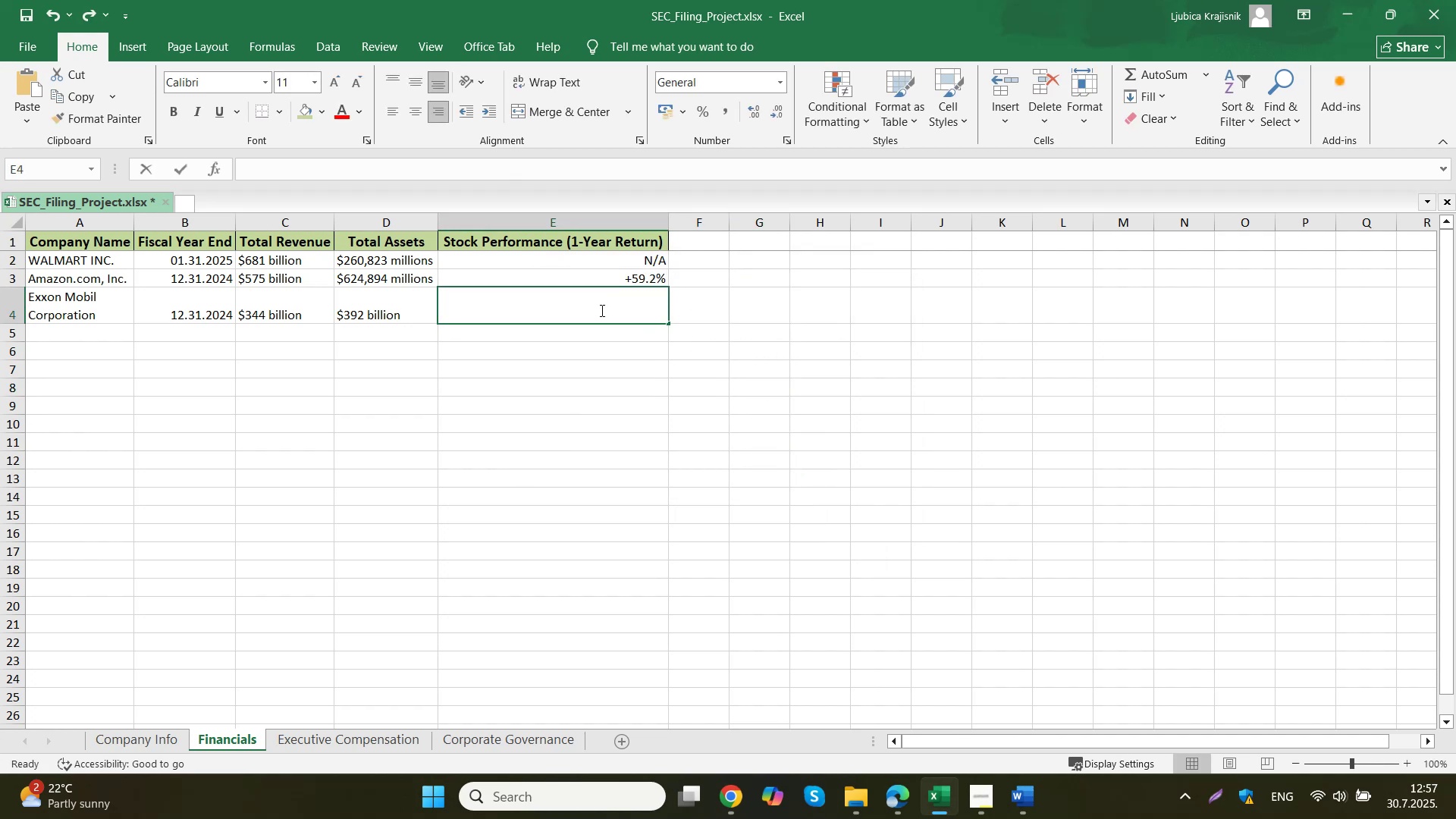 
key(Control+V)
 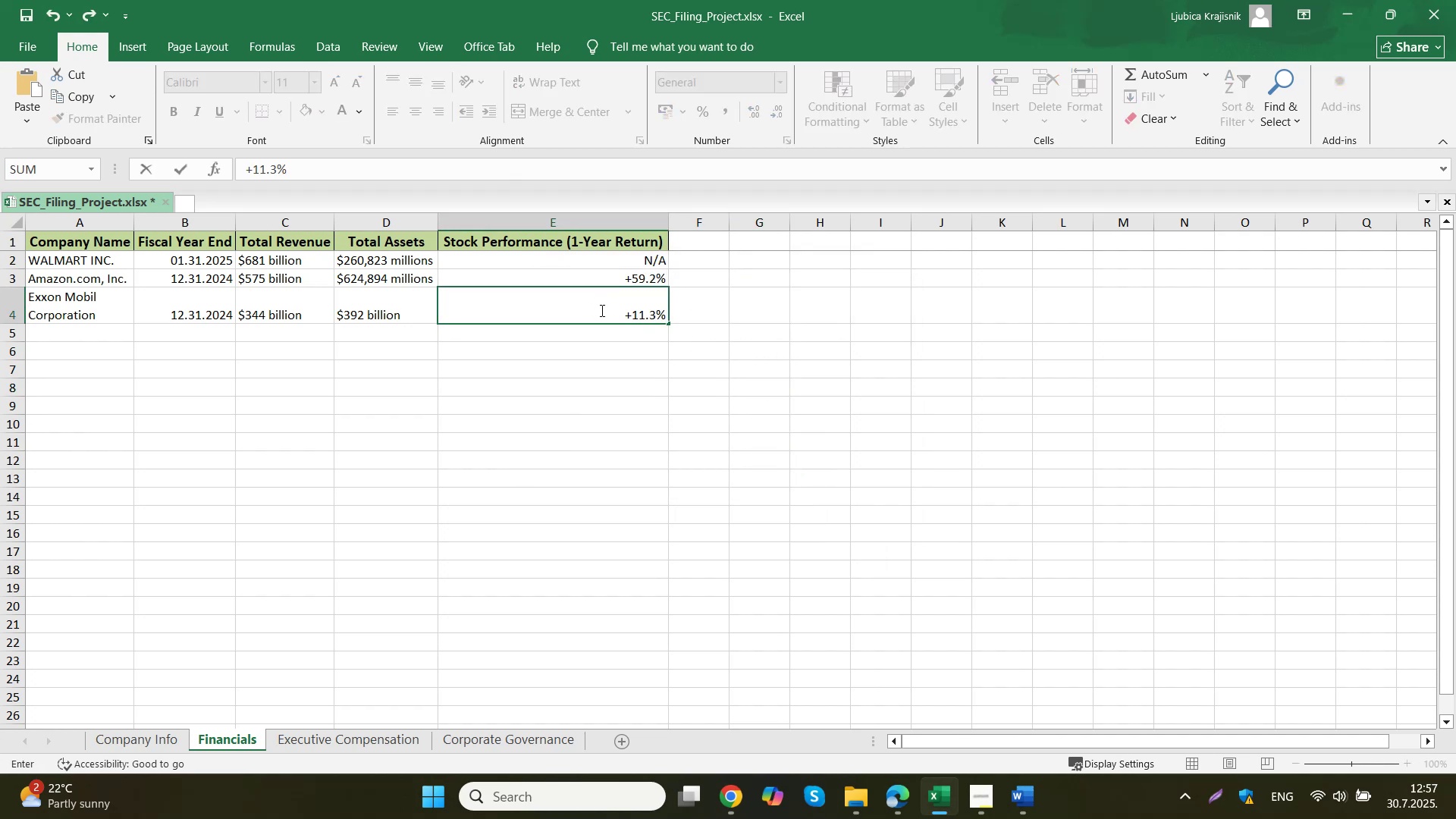 
left_click([692, 308])
 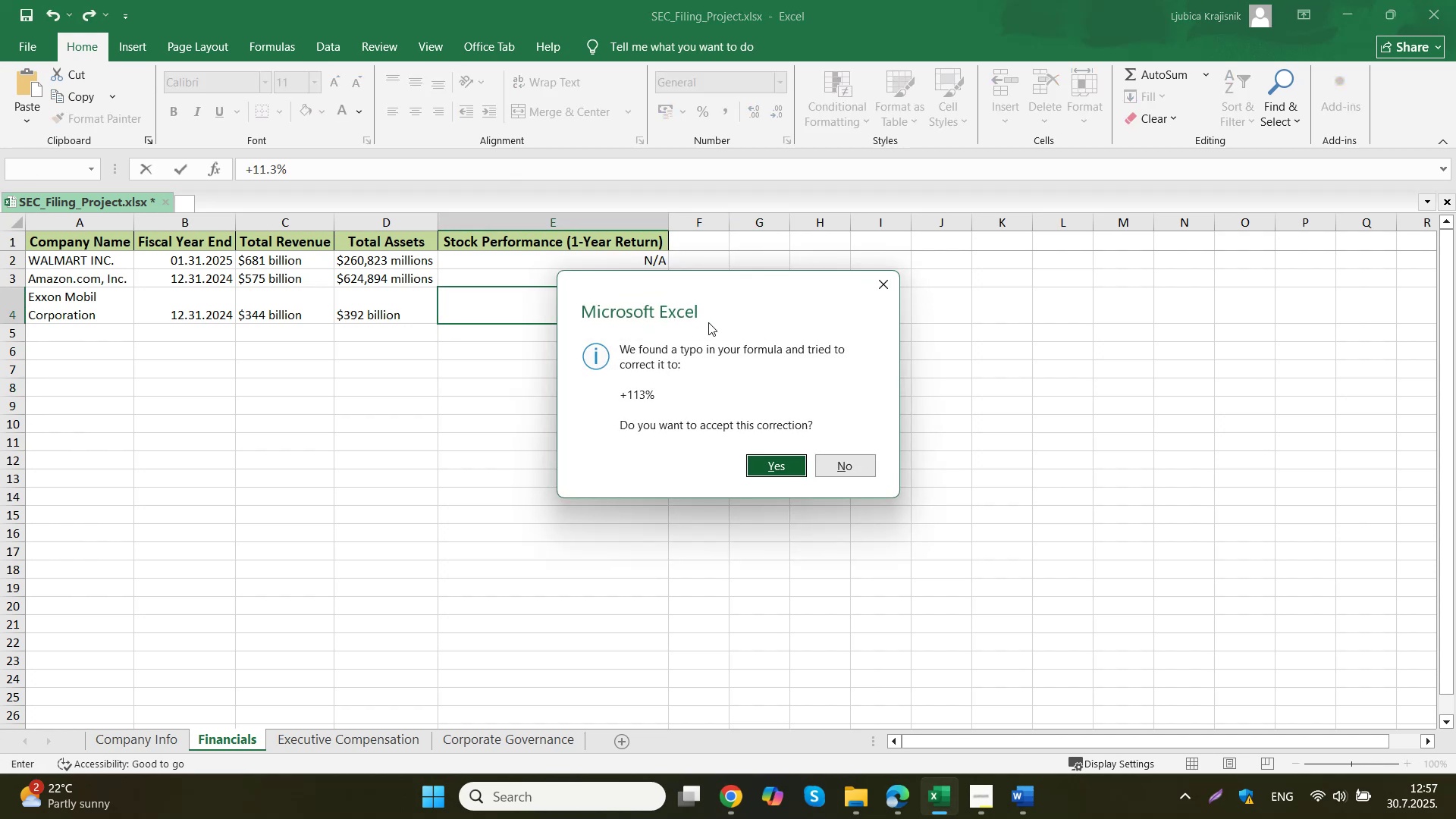 
left_click([836, 458])
 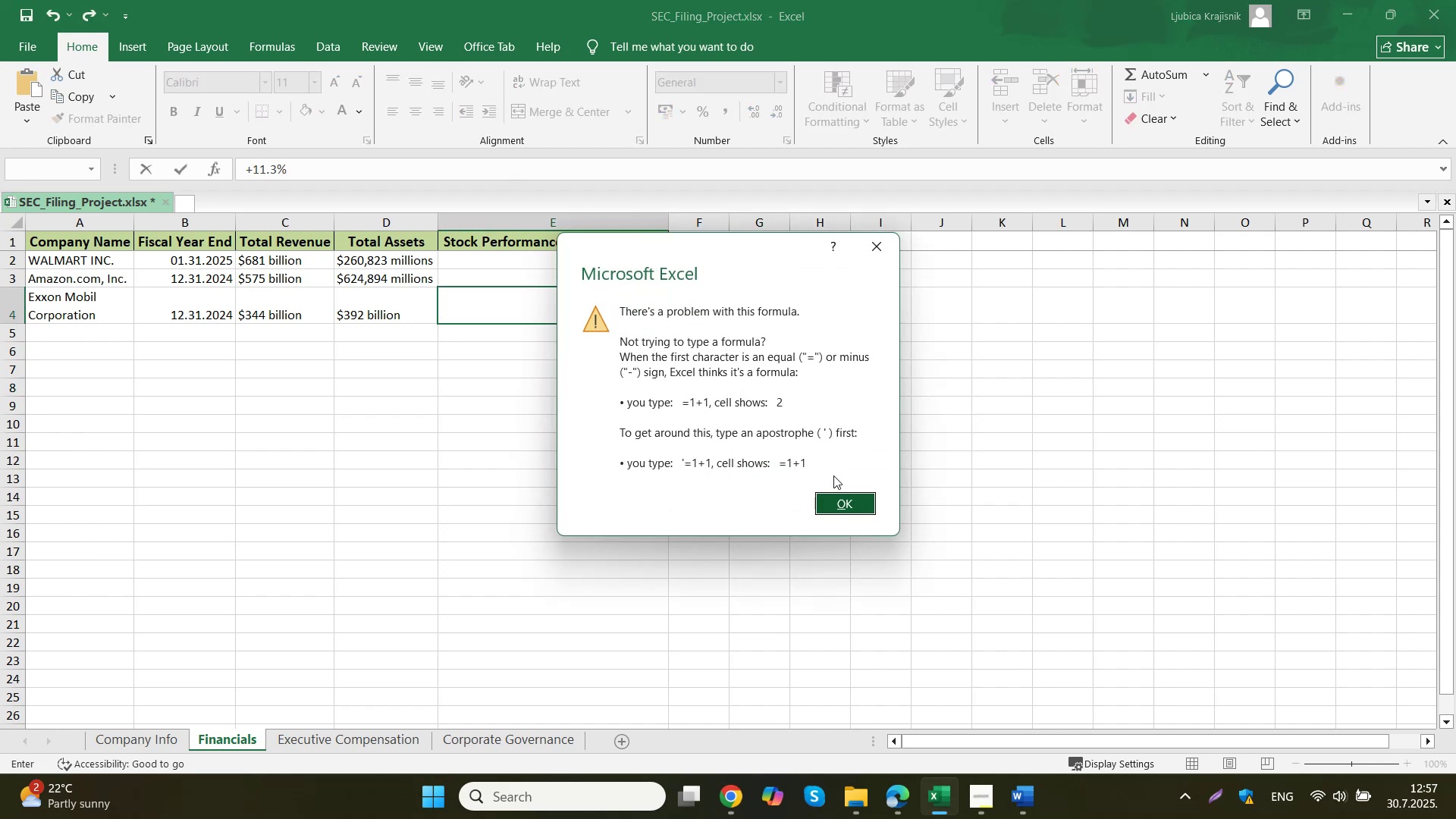 
left_click([838, 503])
 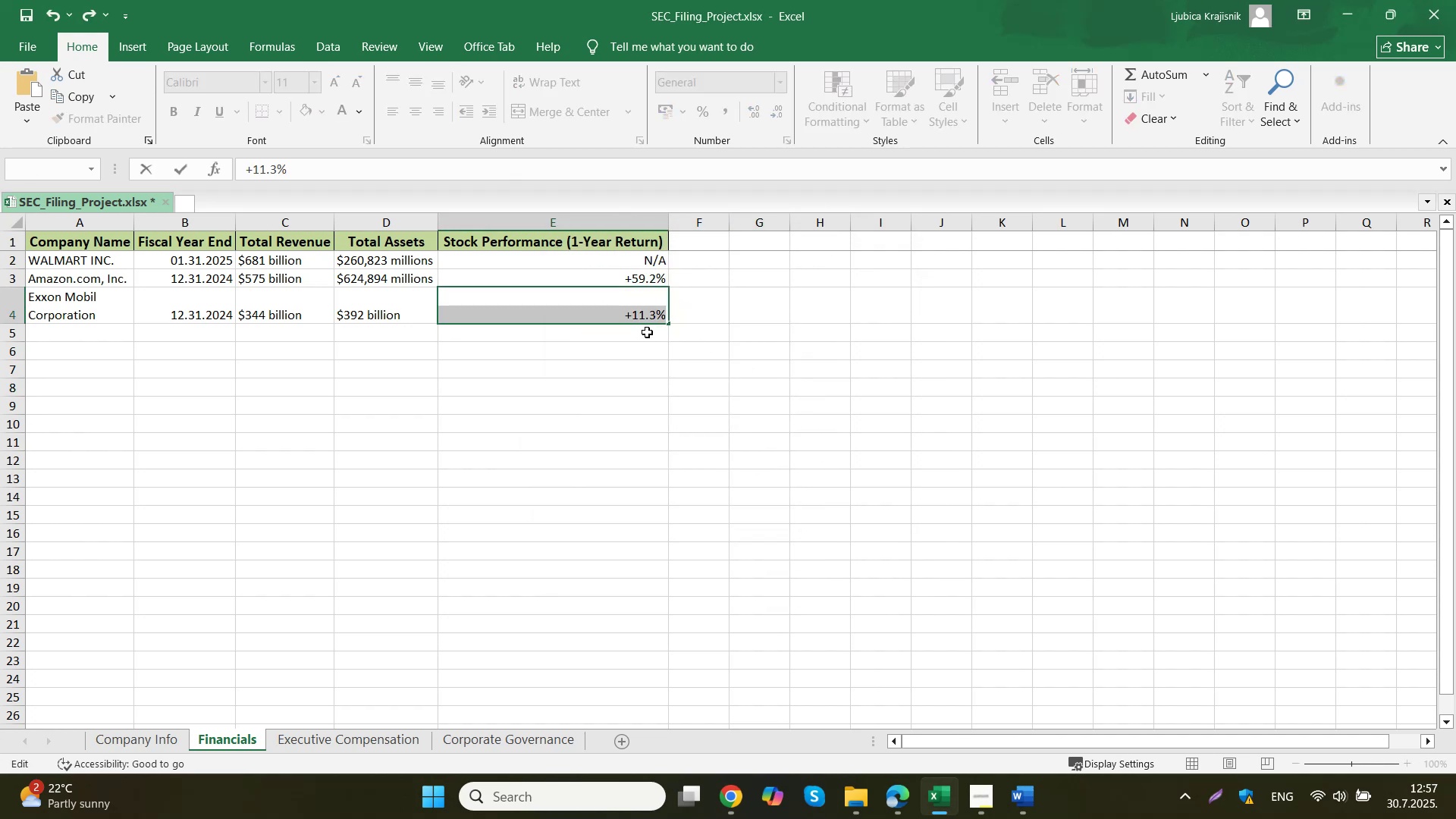 
key(Escape)
 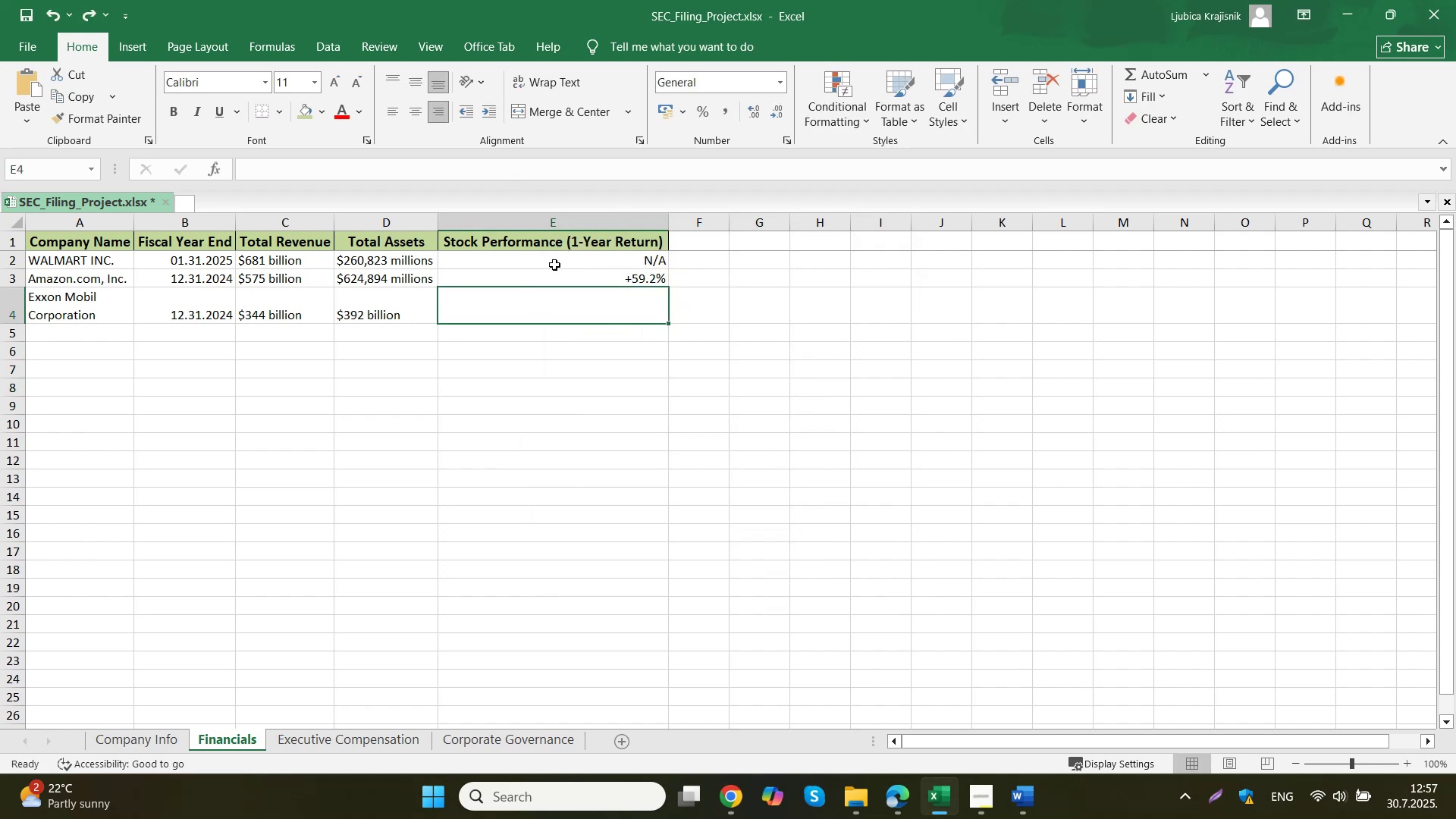 
left_click([670, 275])
 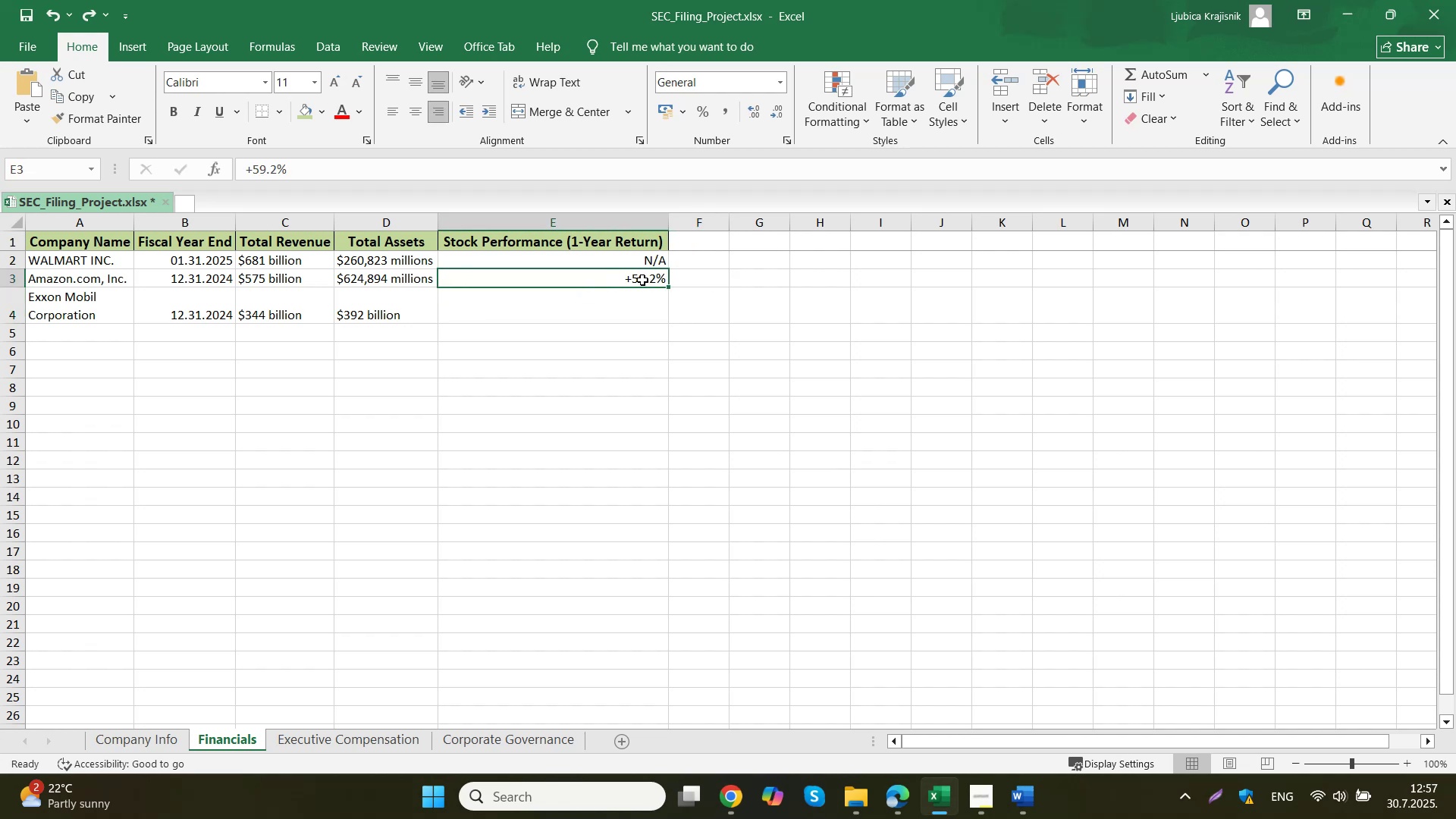 
left_click([604, 313])
 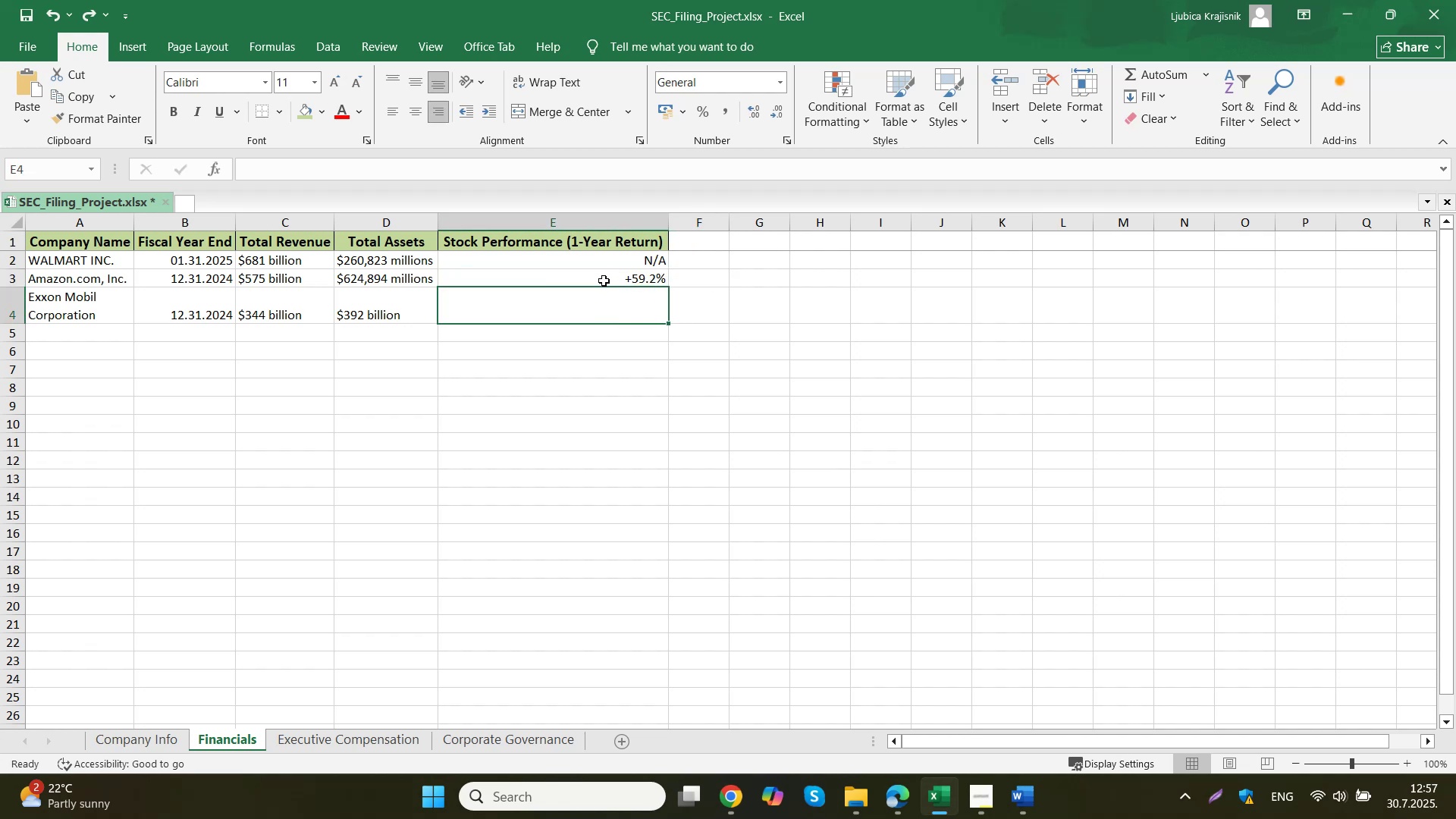 
left_click([605, 274])
 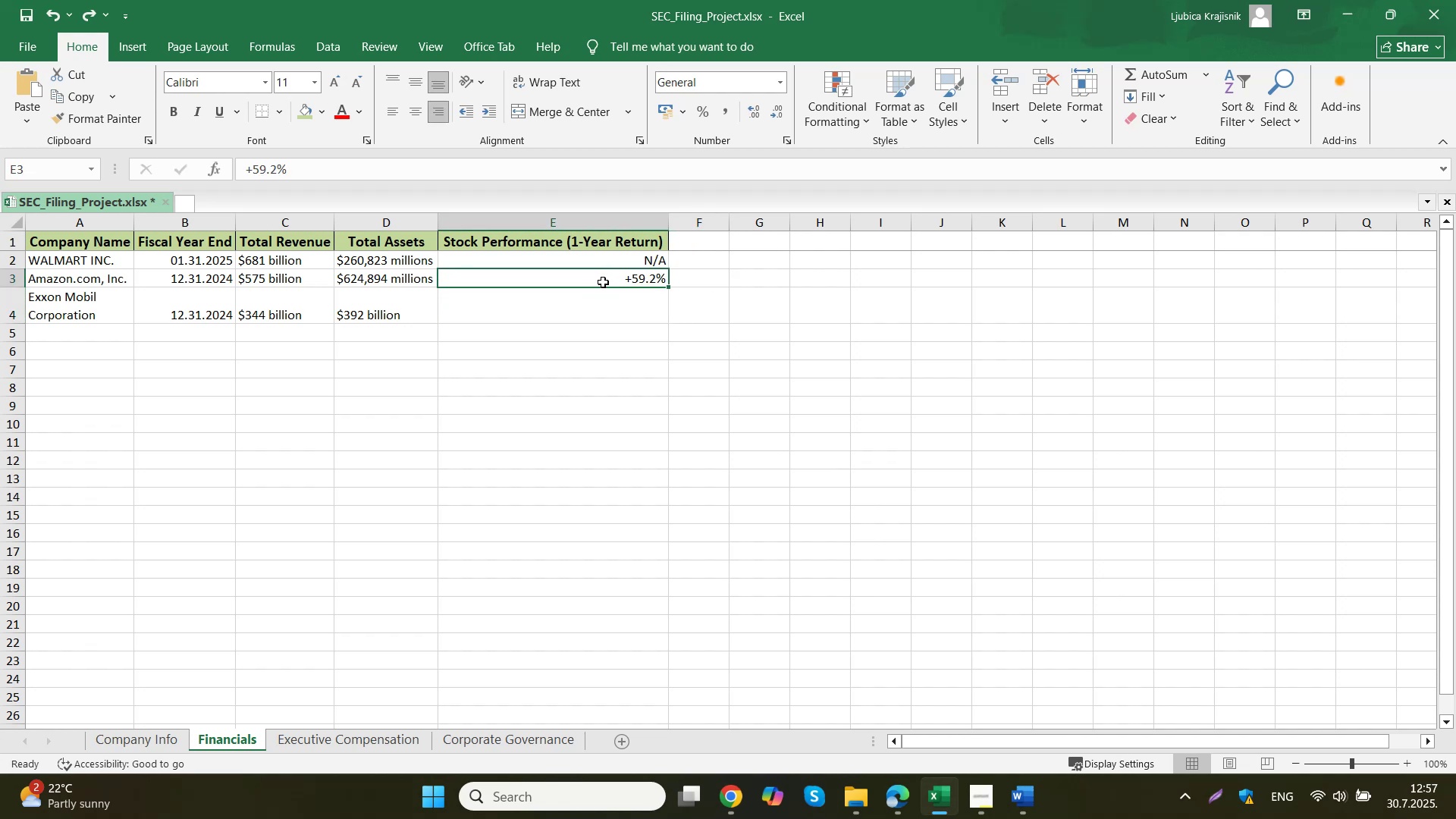 
double_click([594, 305])
 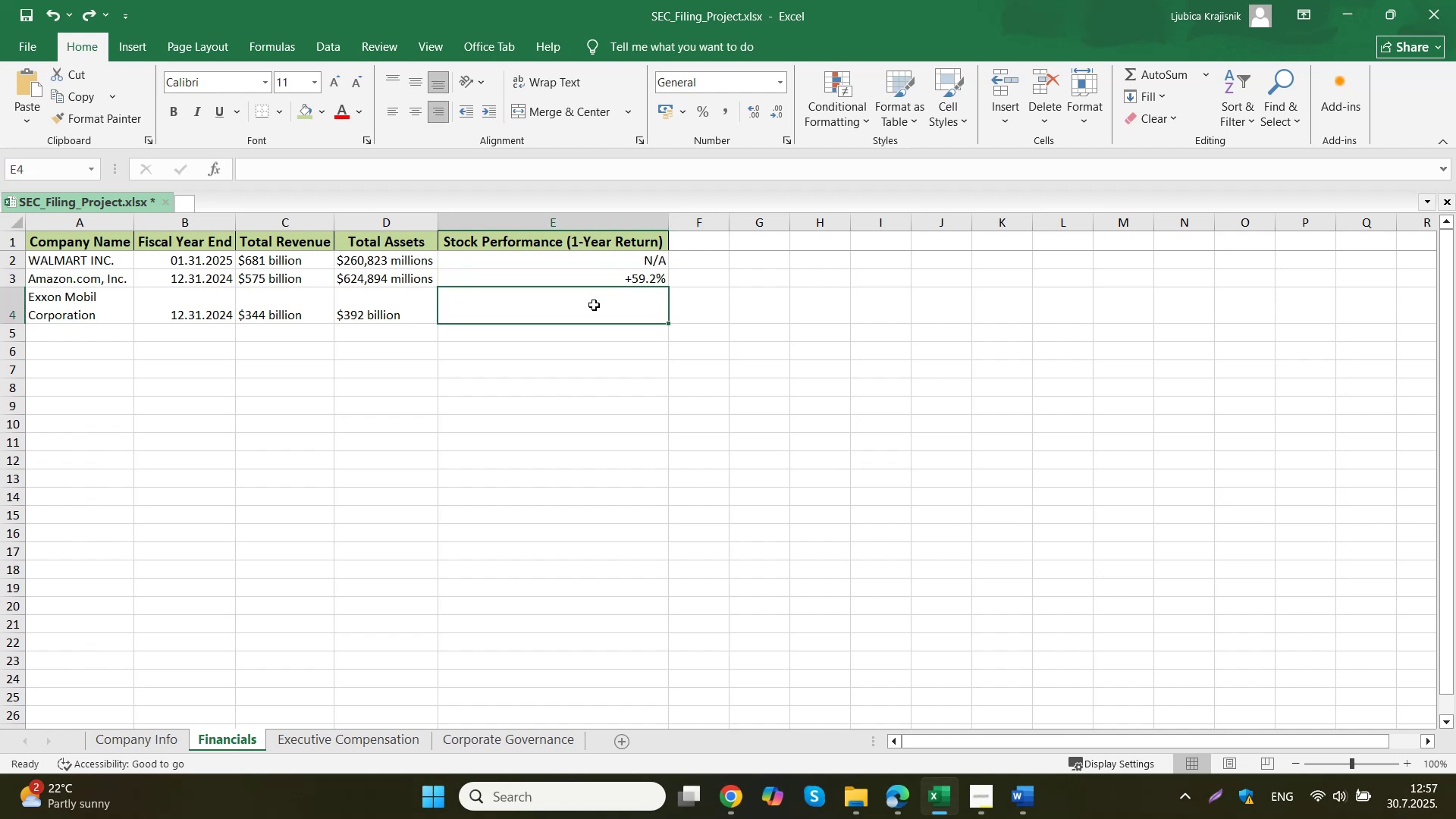 
double_click([594, 305])
 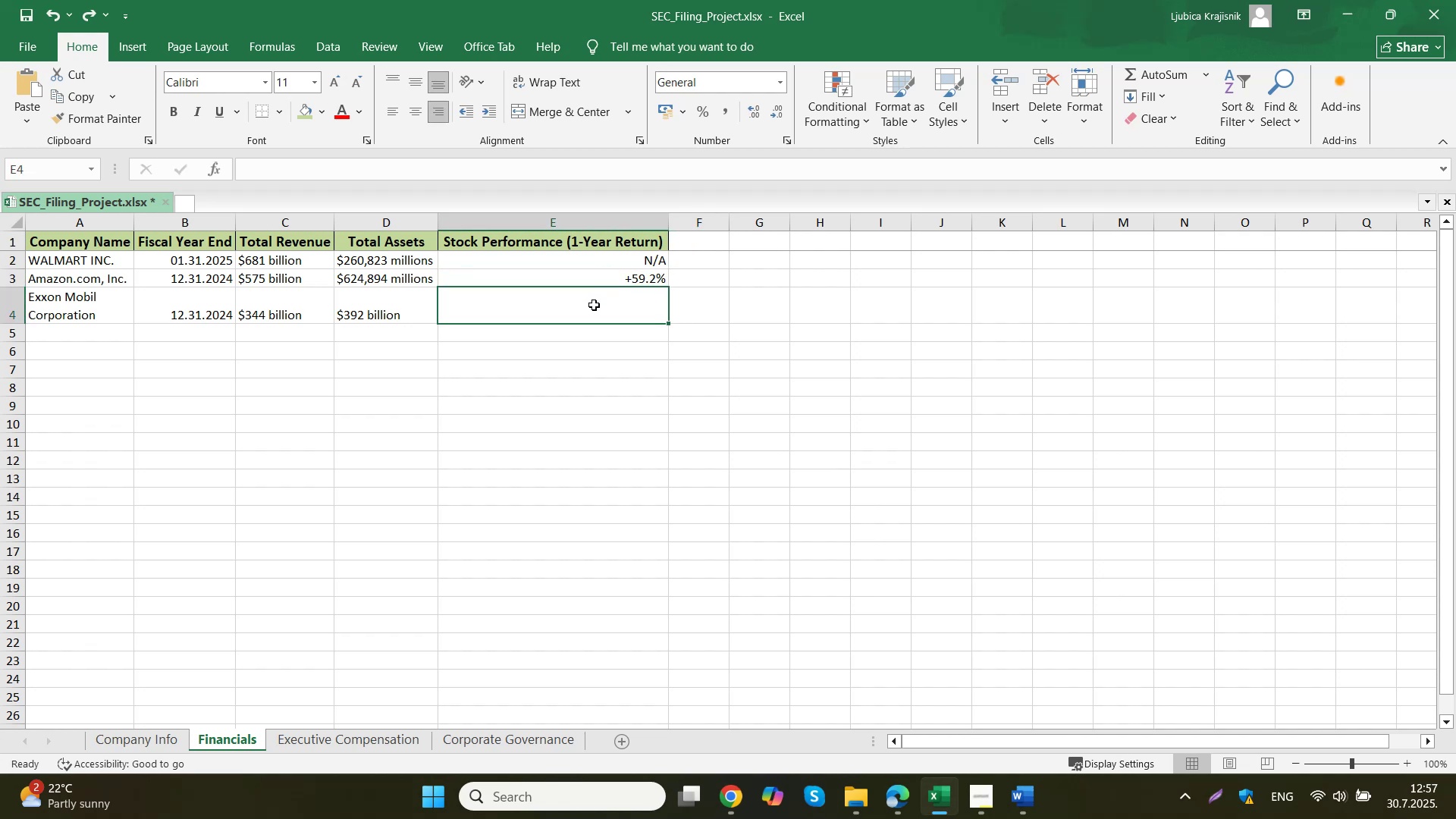 
triple_click([594, 305])
 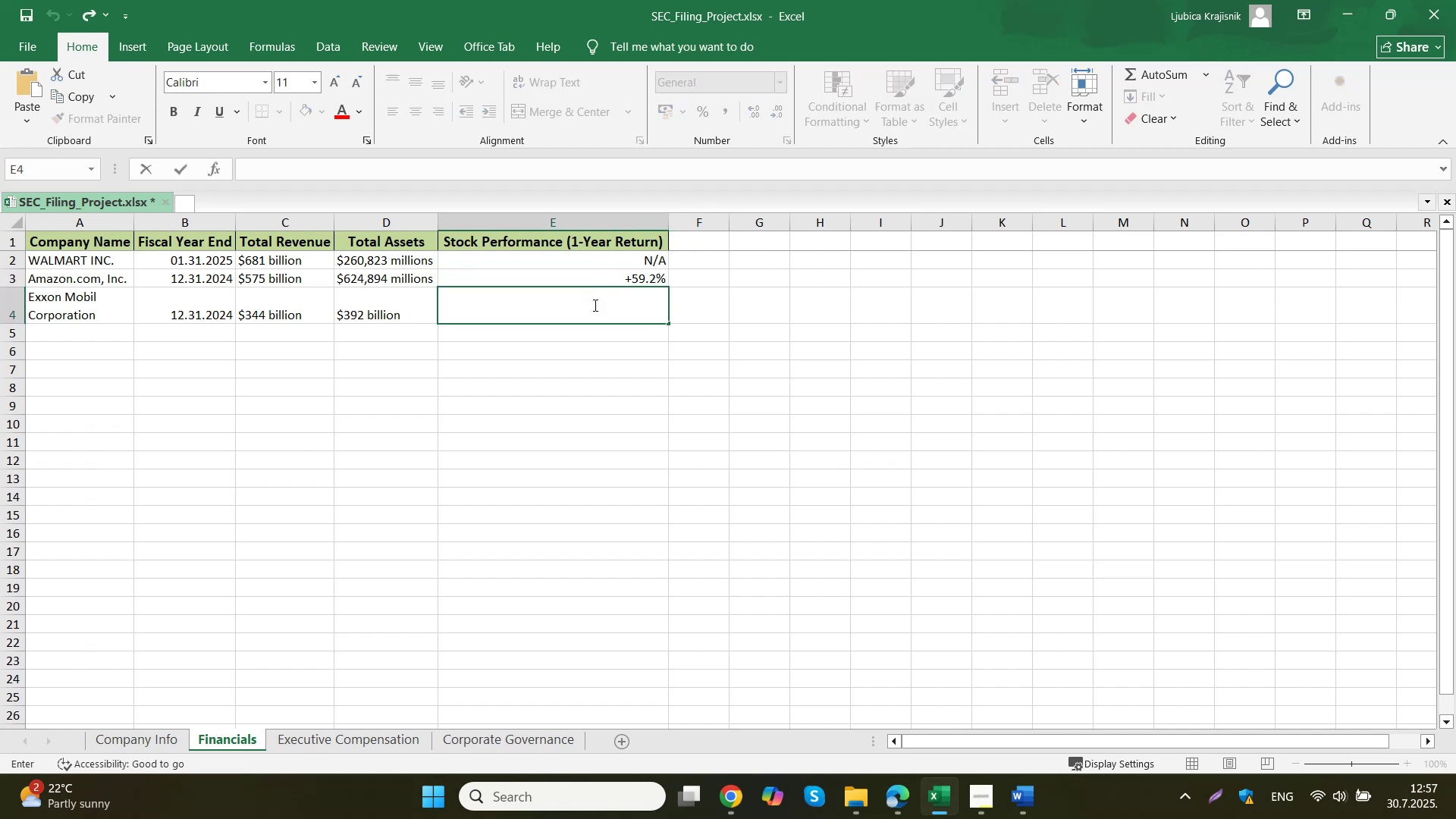 
key(Control+V)
 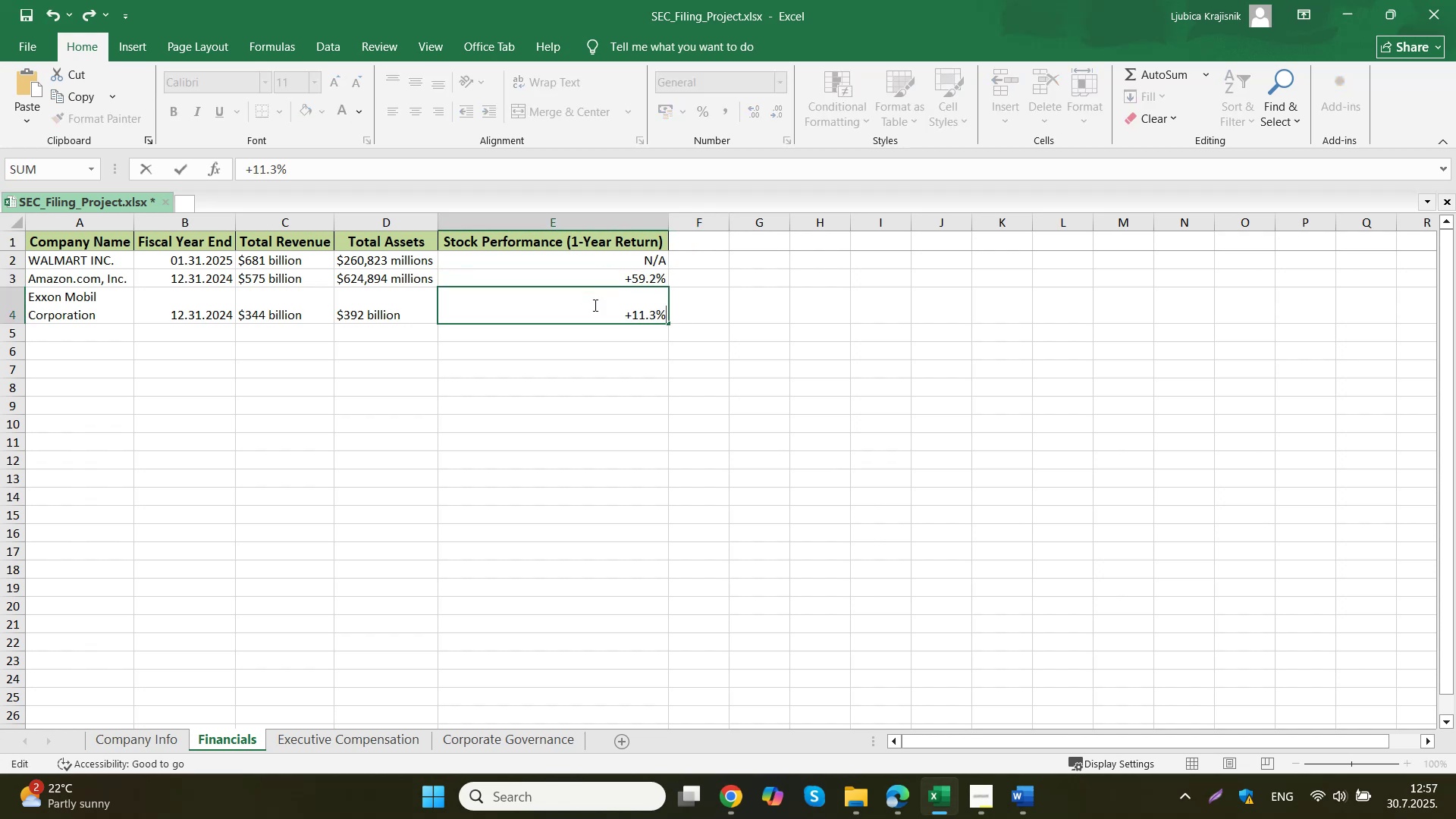 
left_click([594, 305])
 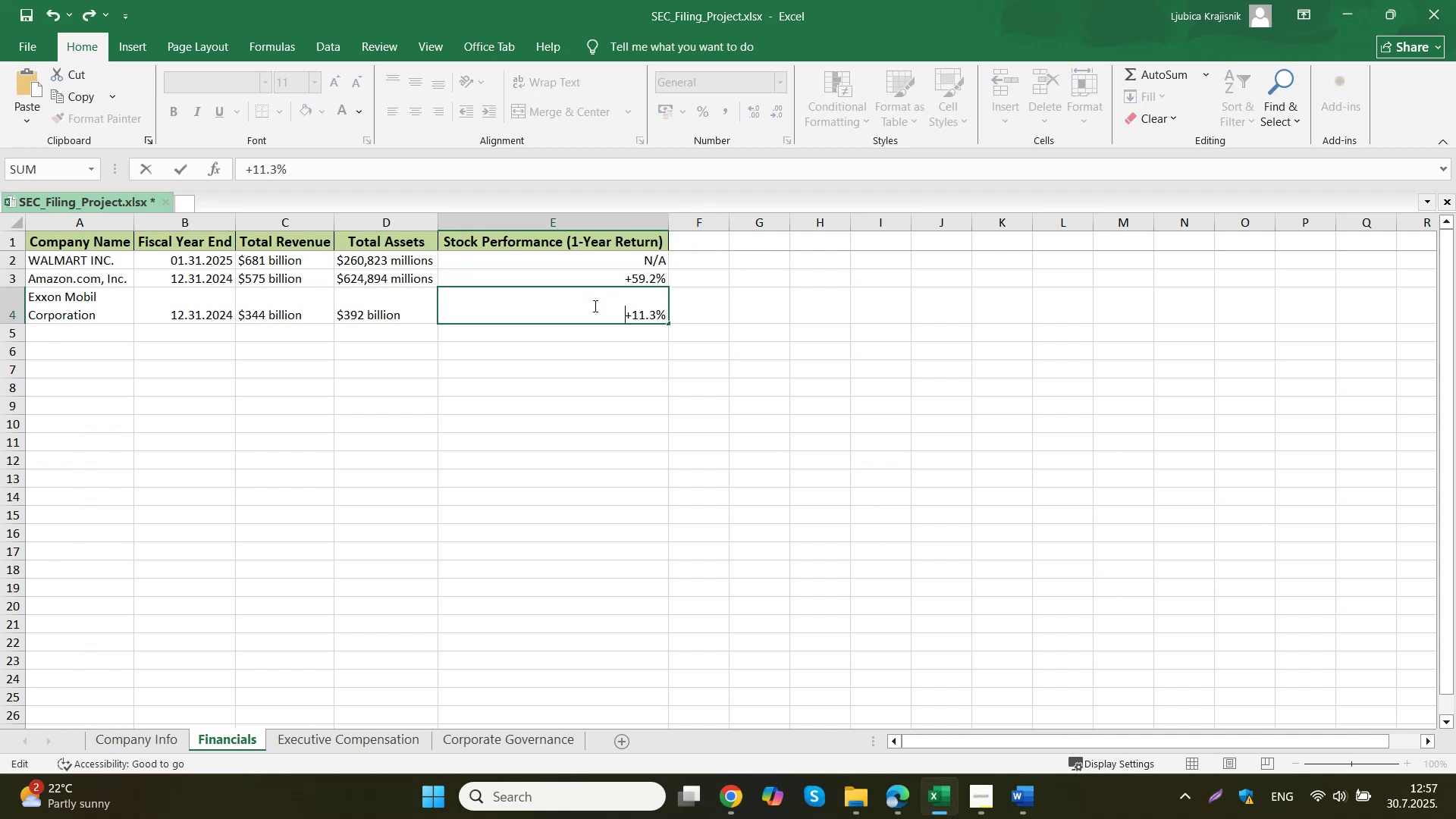 
left_click([598, 284])
 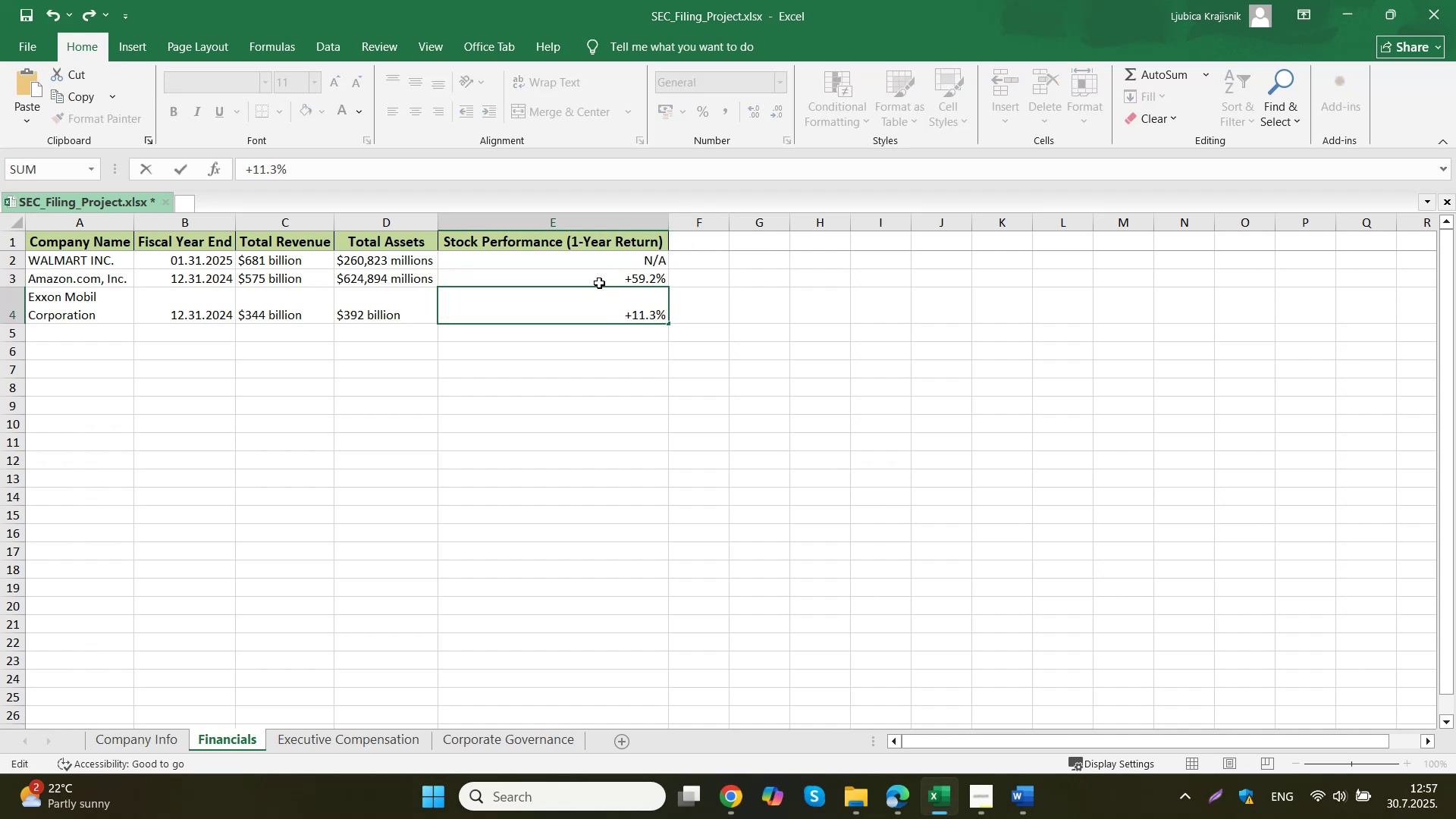 
left_click([764, 315])
 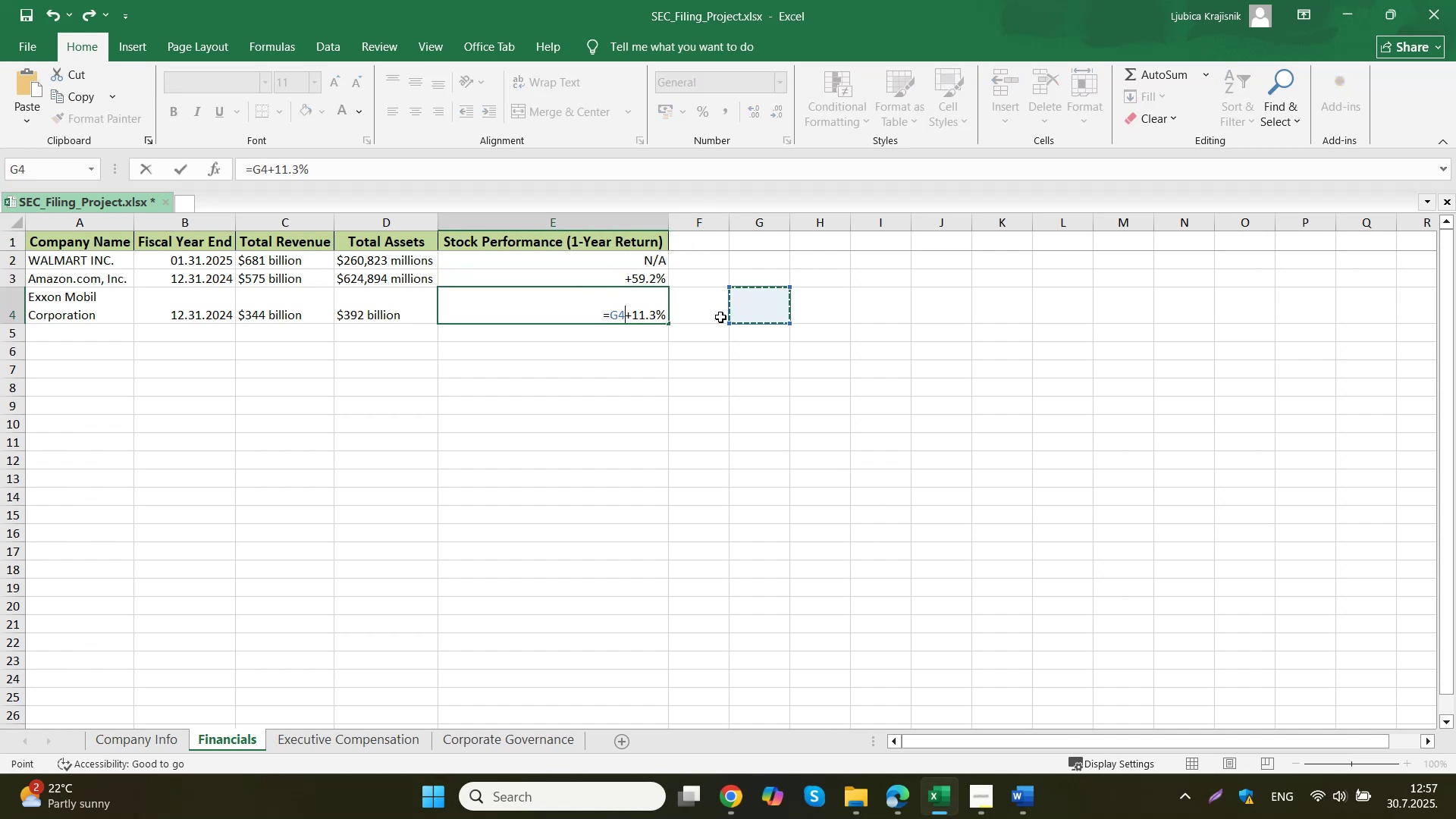 
key(Escape)
 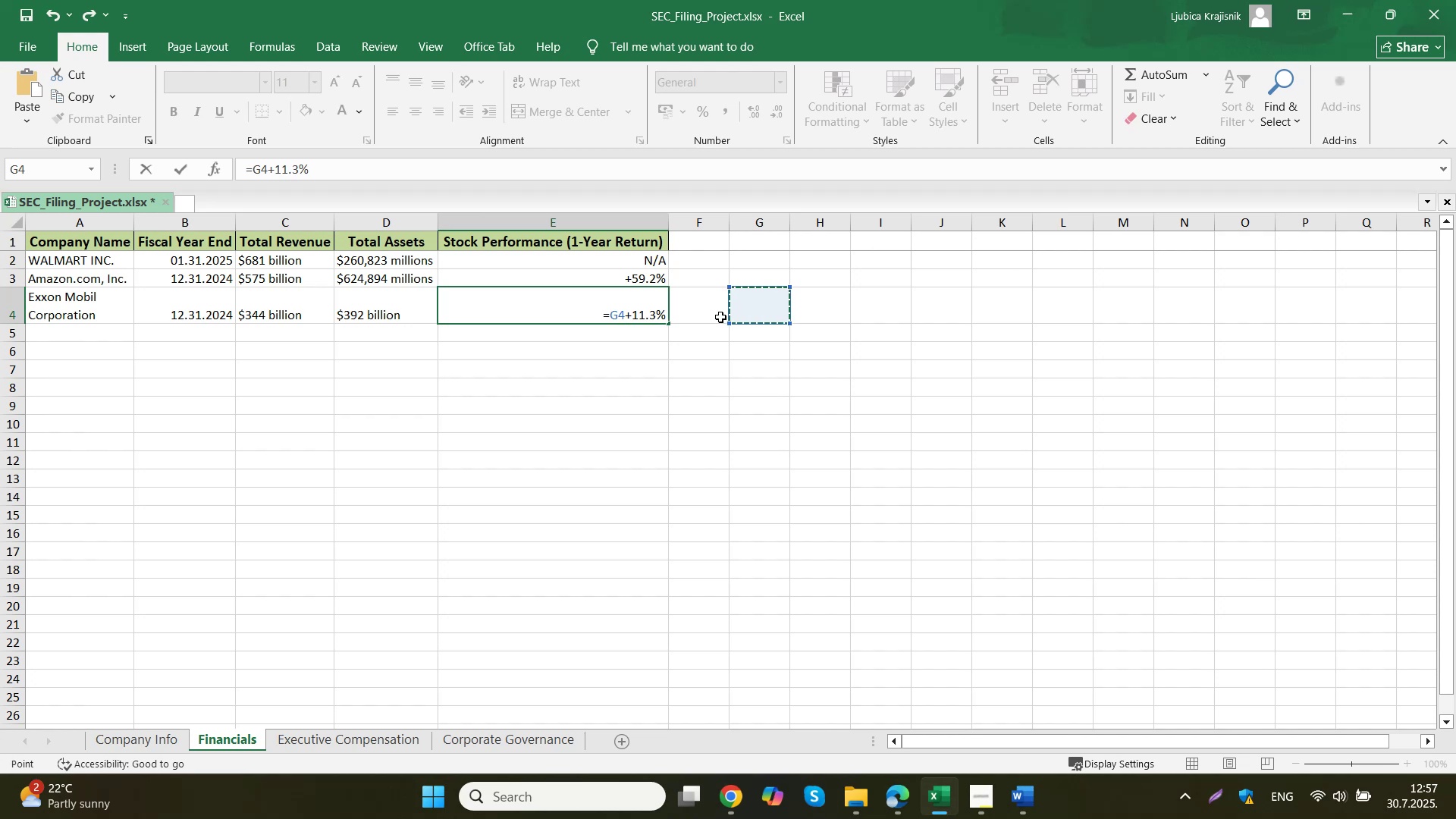 
key(Escape)
 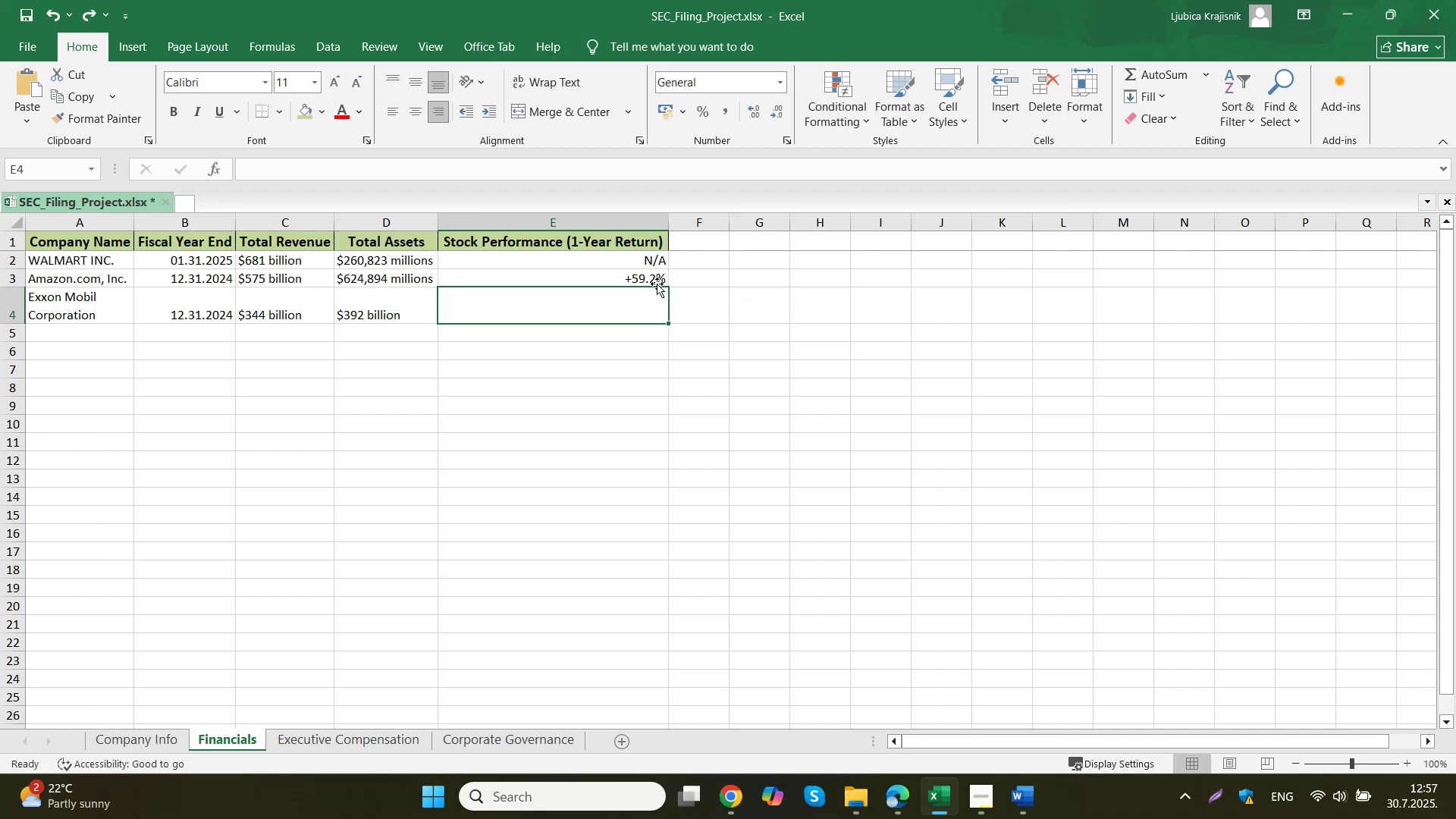 
double_click([653, 278])
 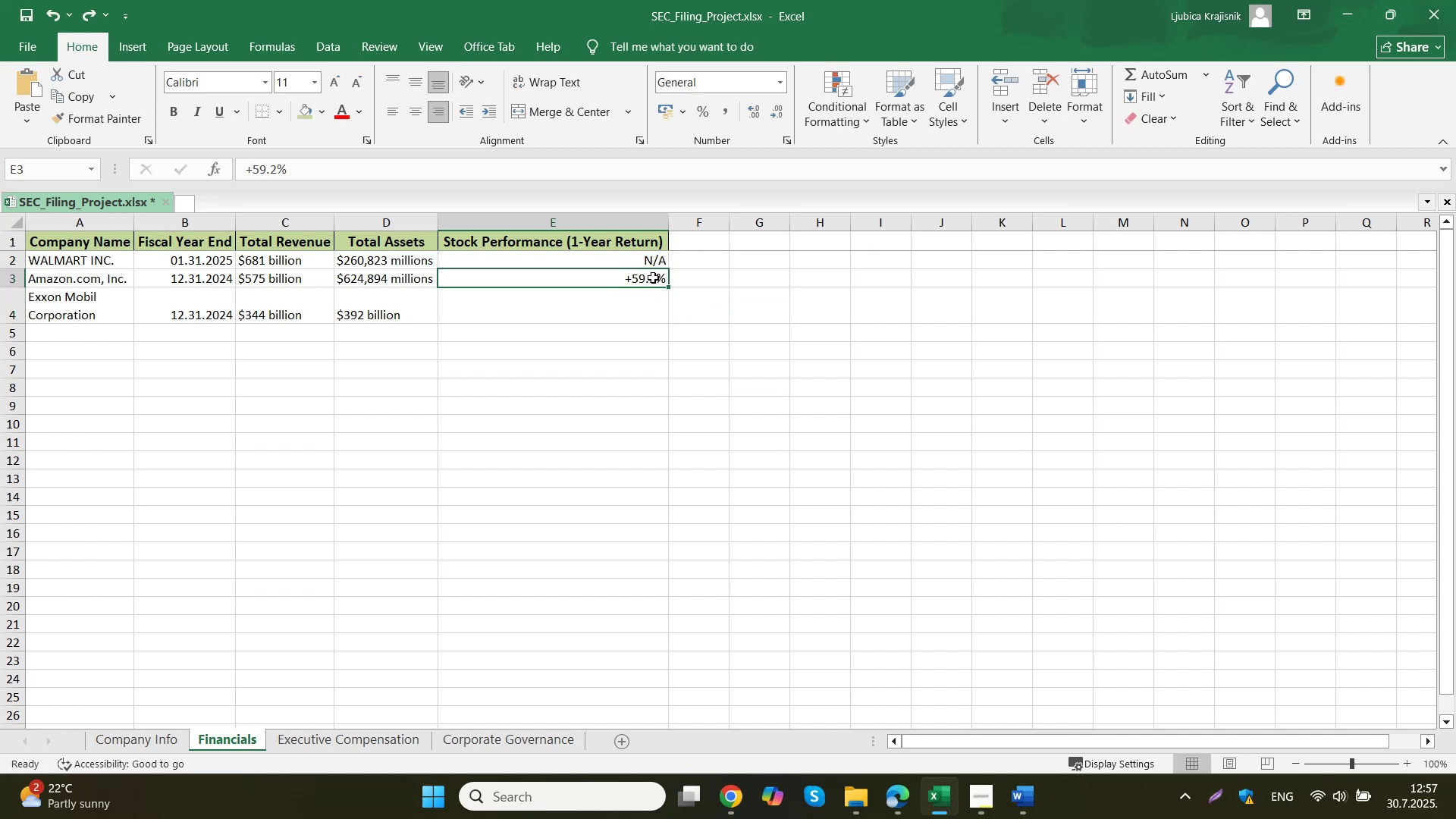 
left_click_drag(start_coordinate=[664, 286], to_coordinate=[657, 319])
 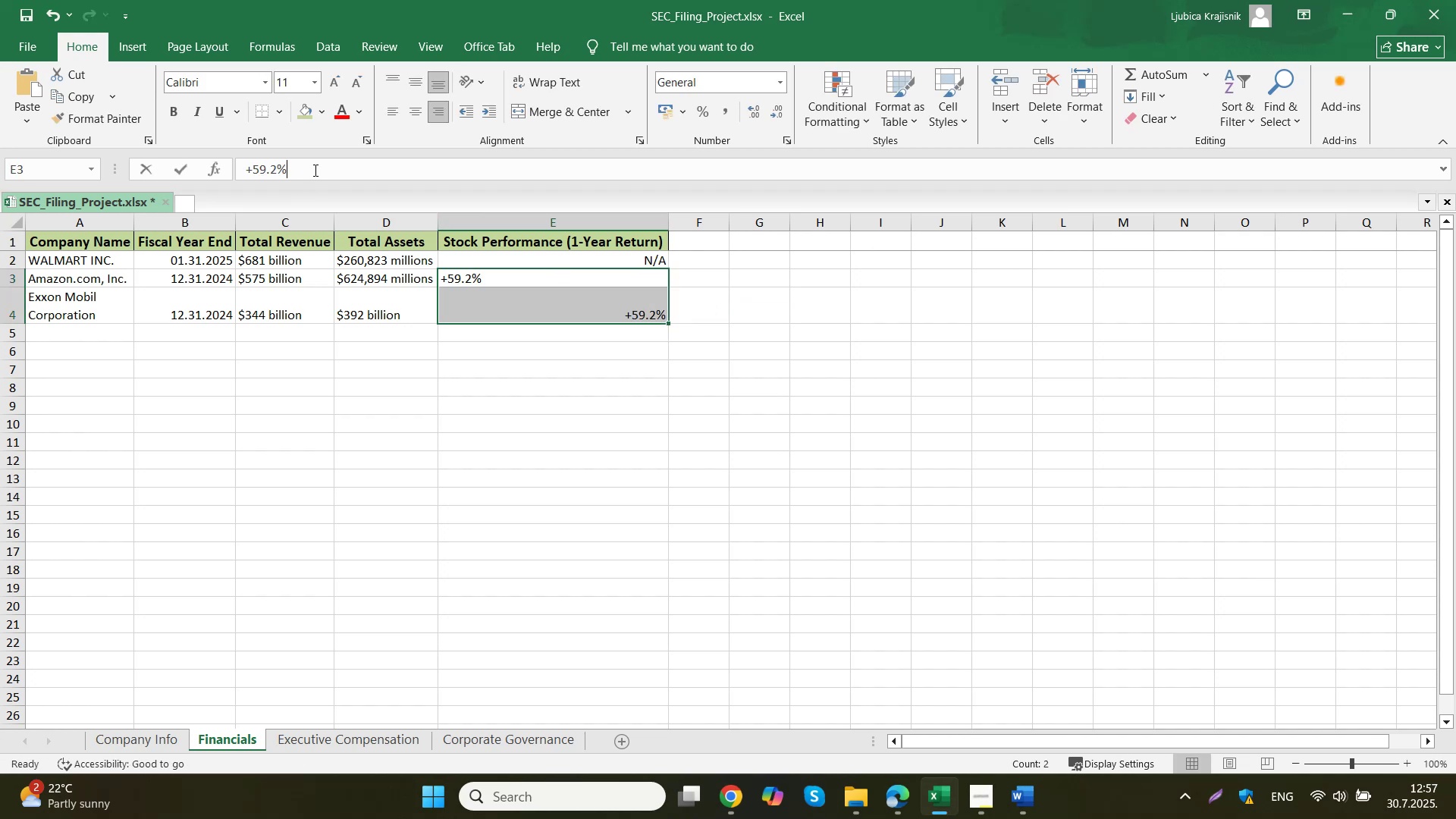 
left_click_drag(start_coordinate=[253, 172], to_coordinate=[279, 176])
 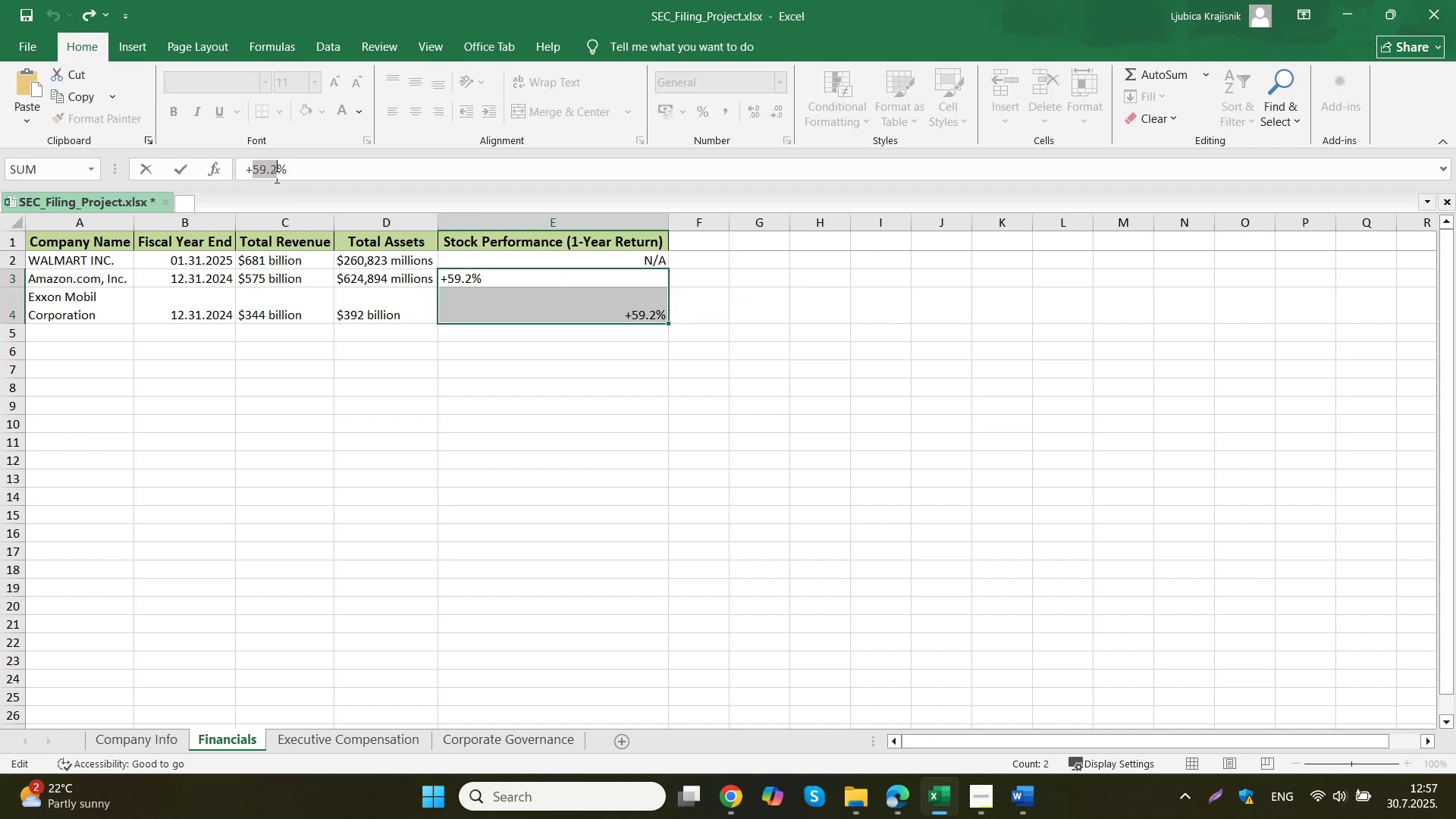 
type(11.3)
 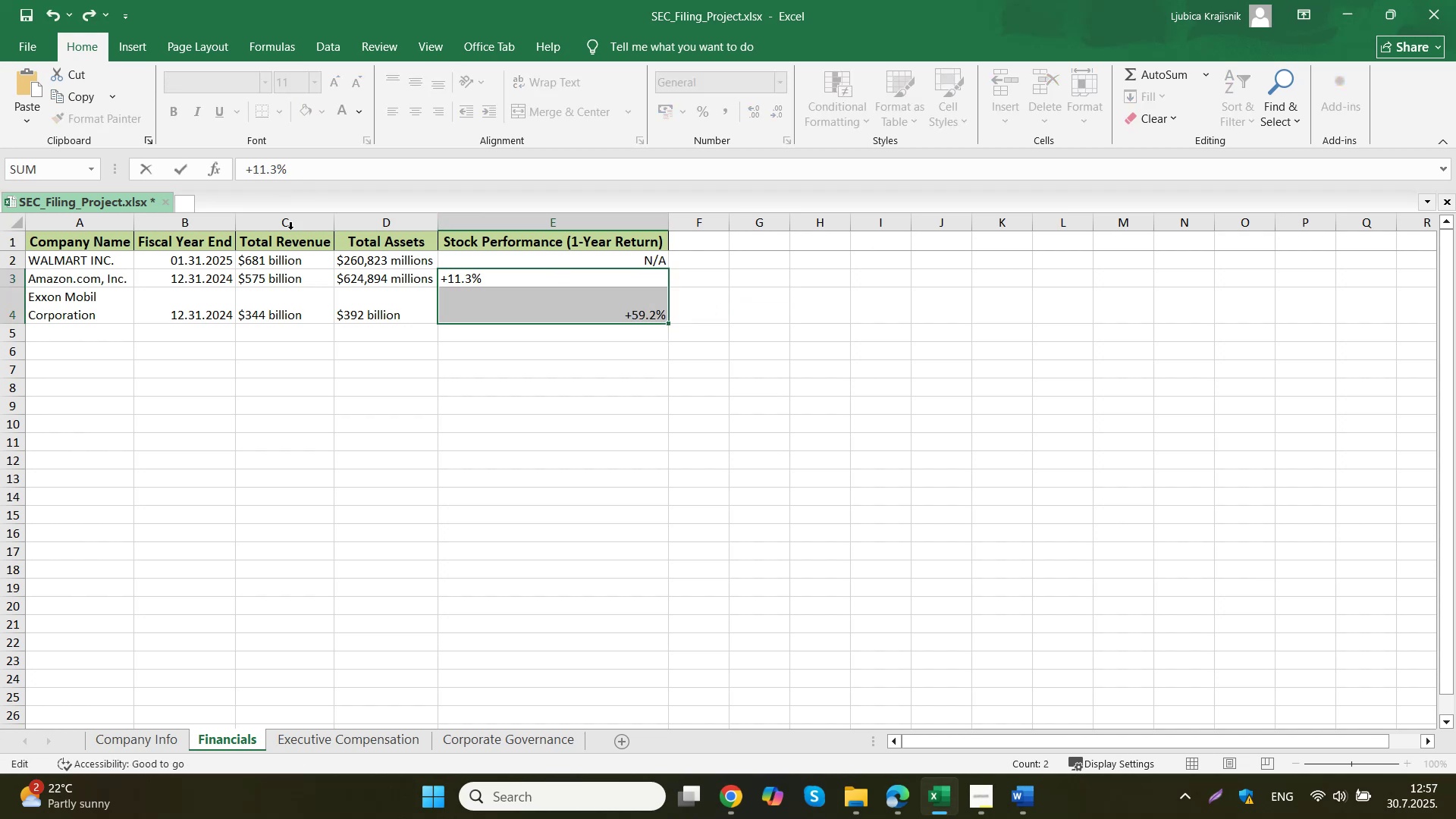 
left_click([526, 358])
 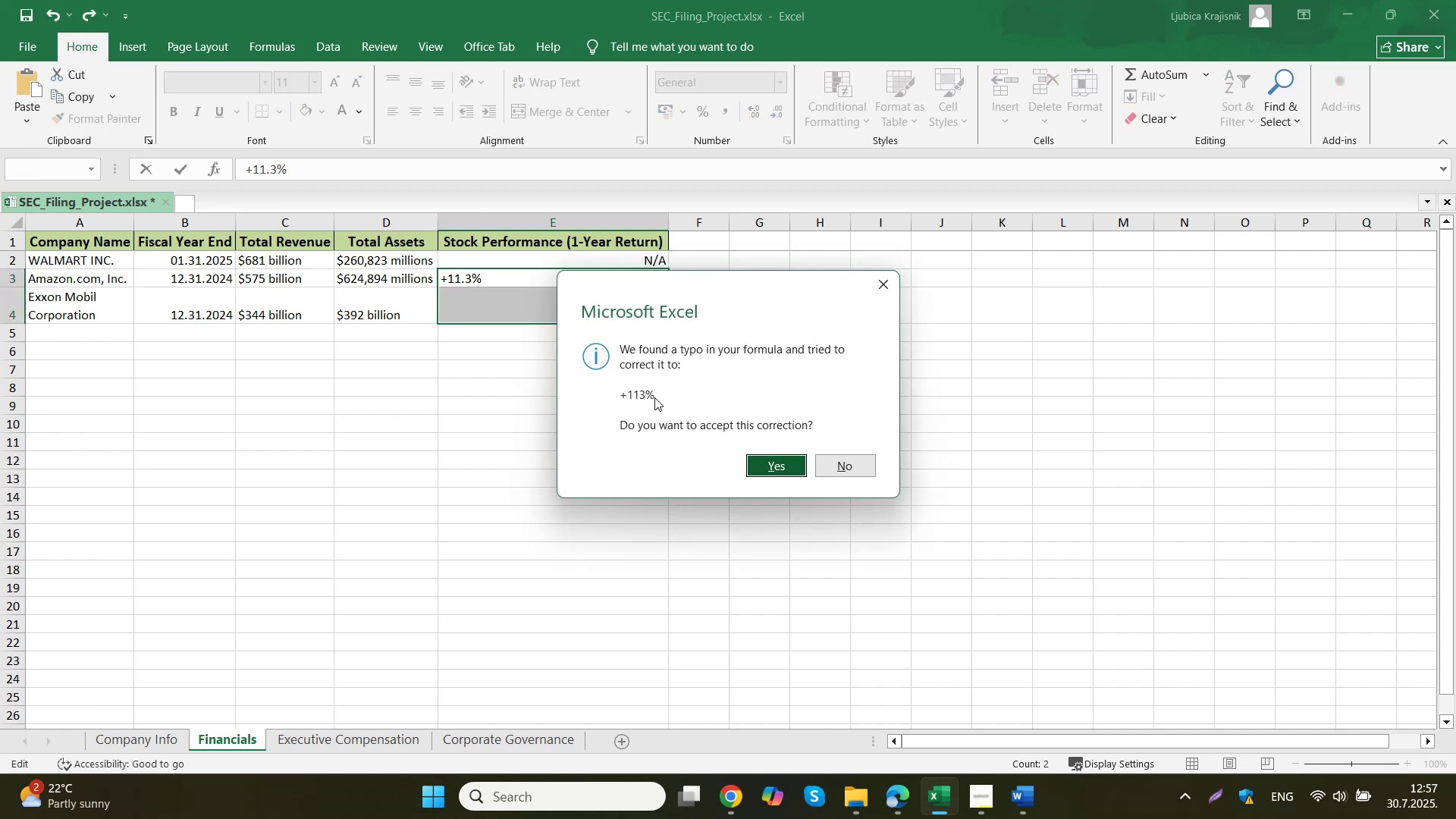 
left_click([849, 475])
 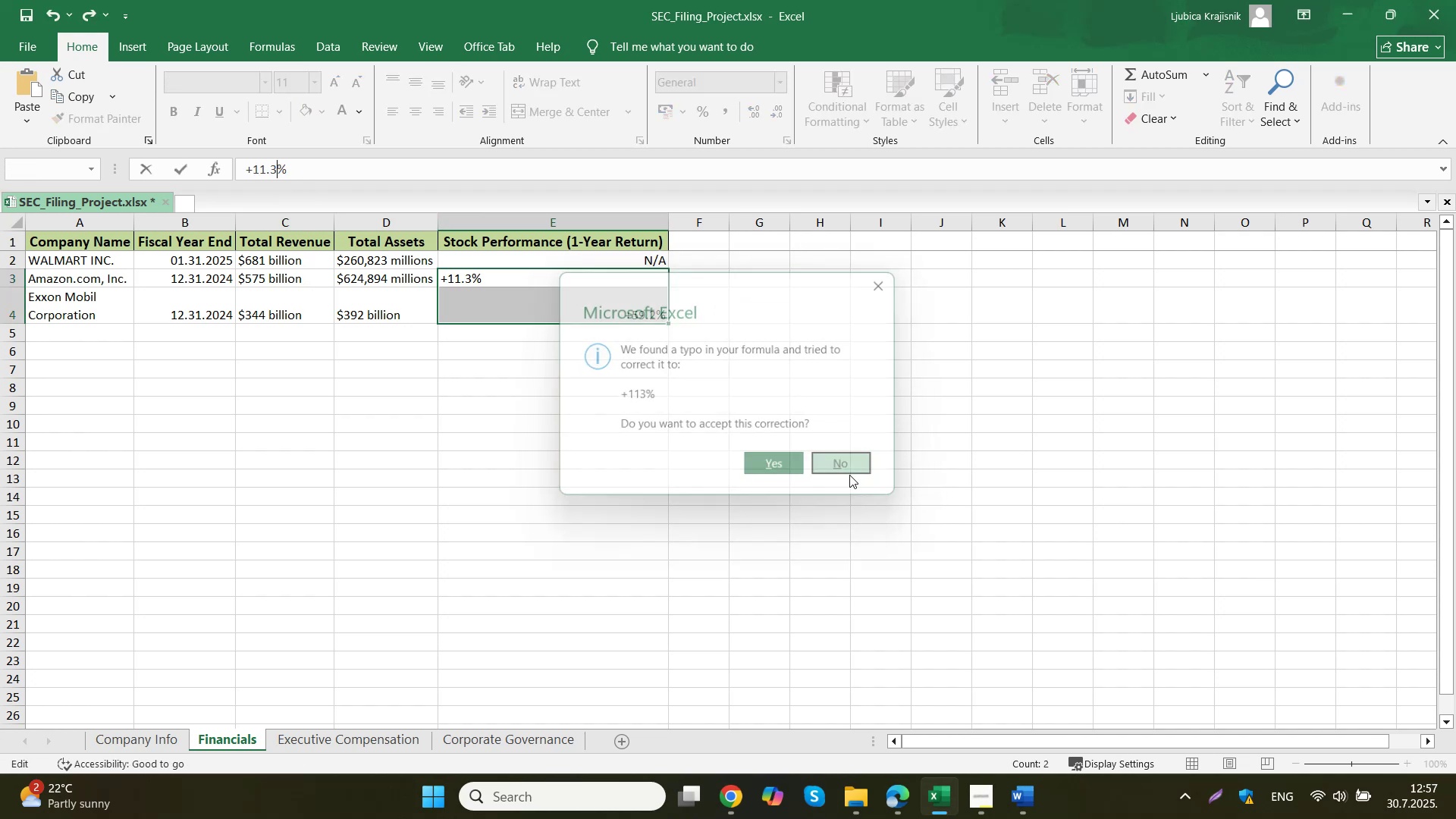 
left_click([827, 448])
 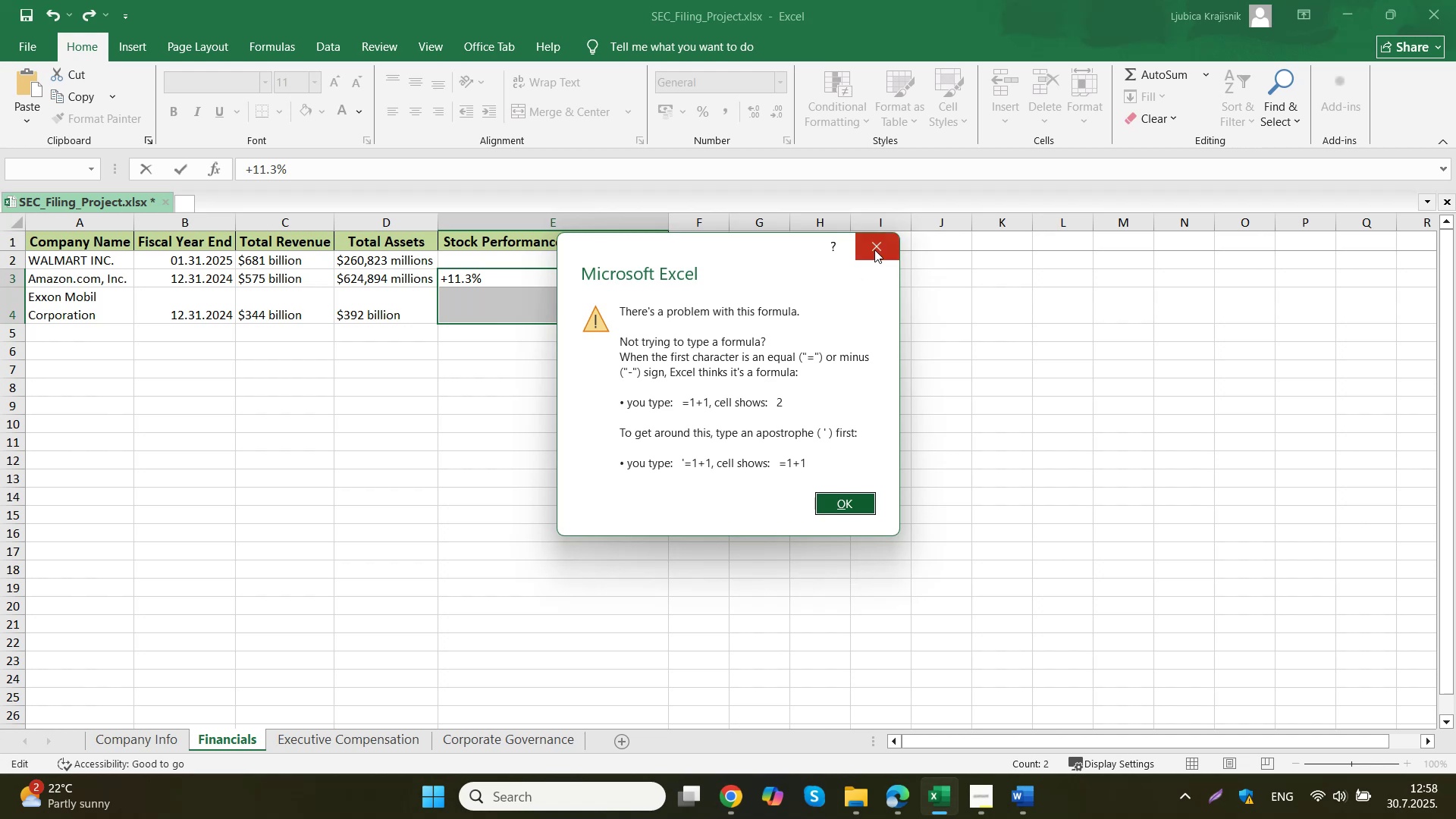 
double_click([791, 347])
 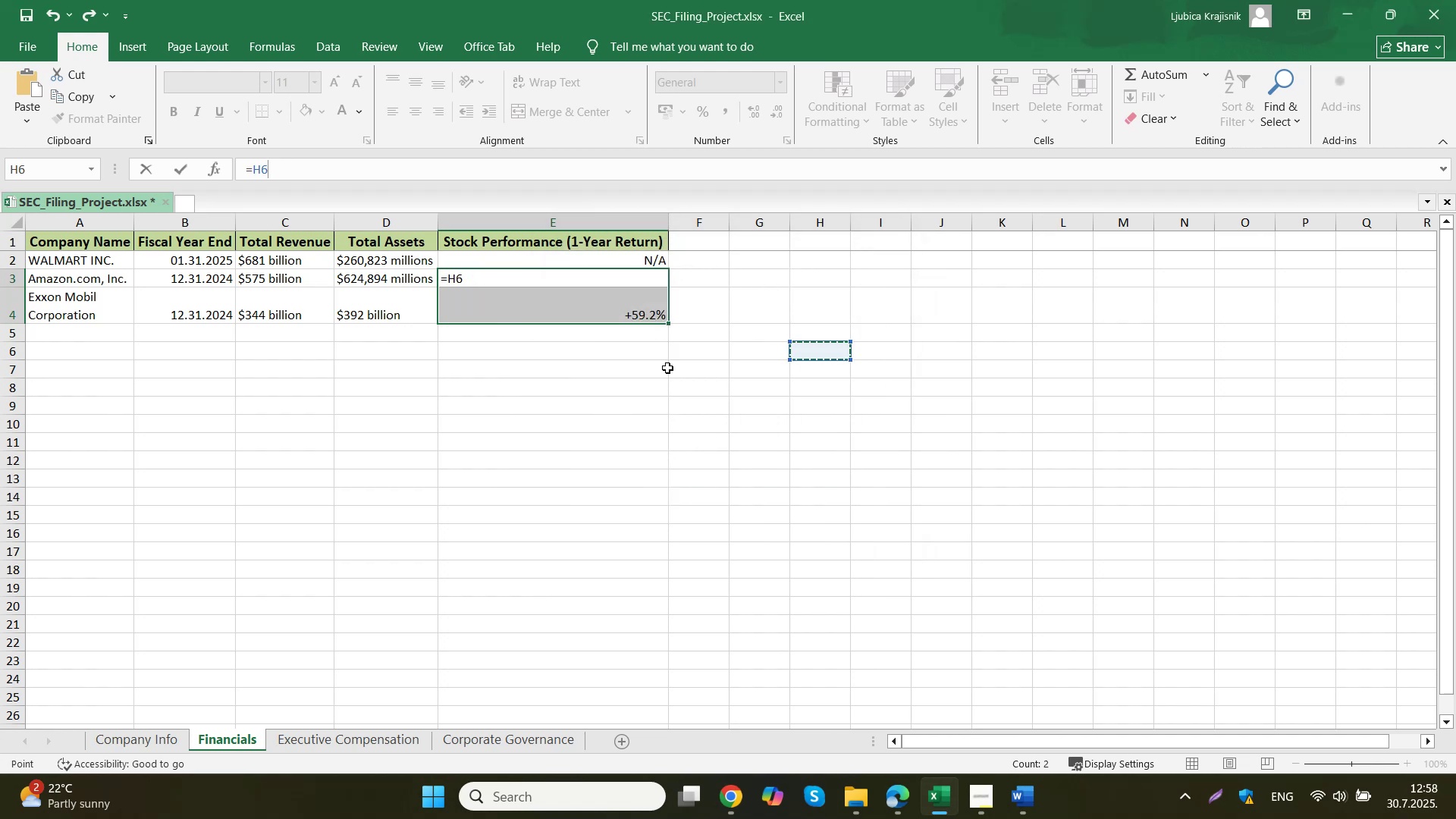 
key(Escape)
 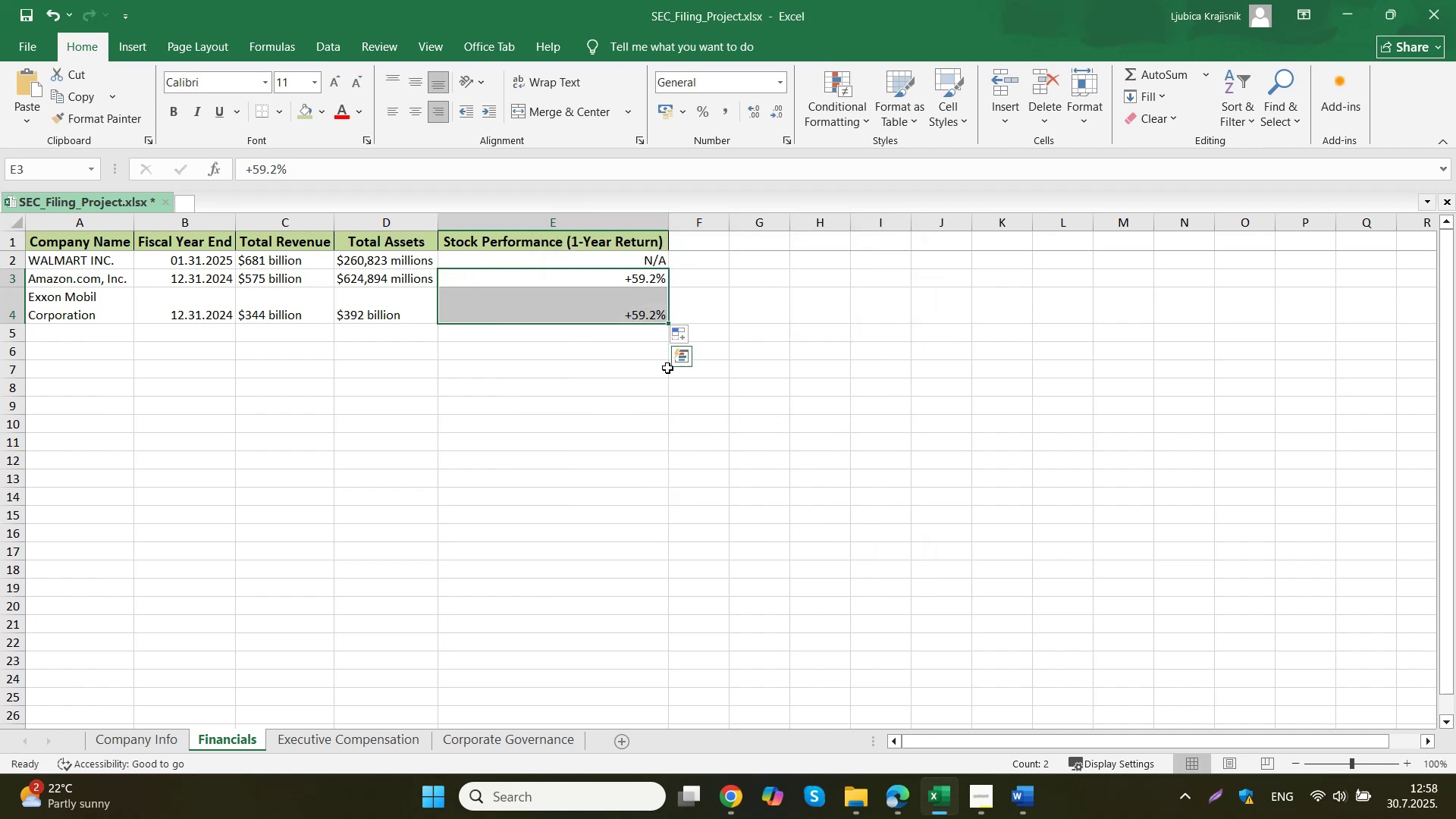 
left_click([634, 382])
 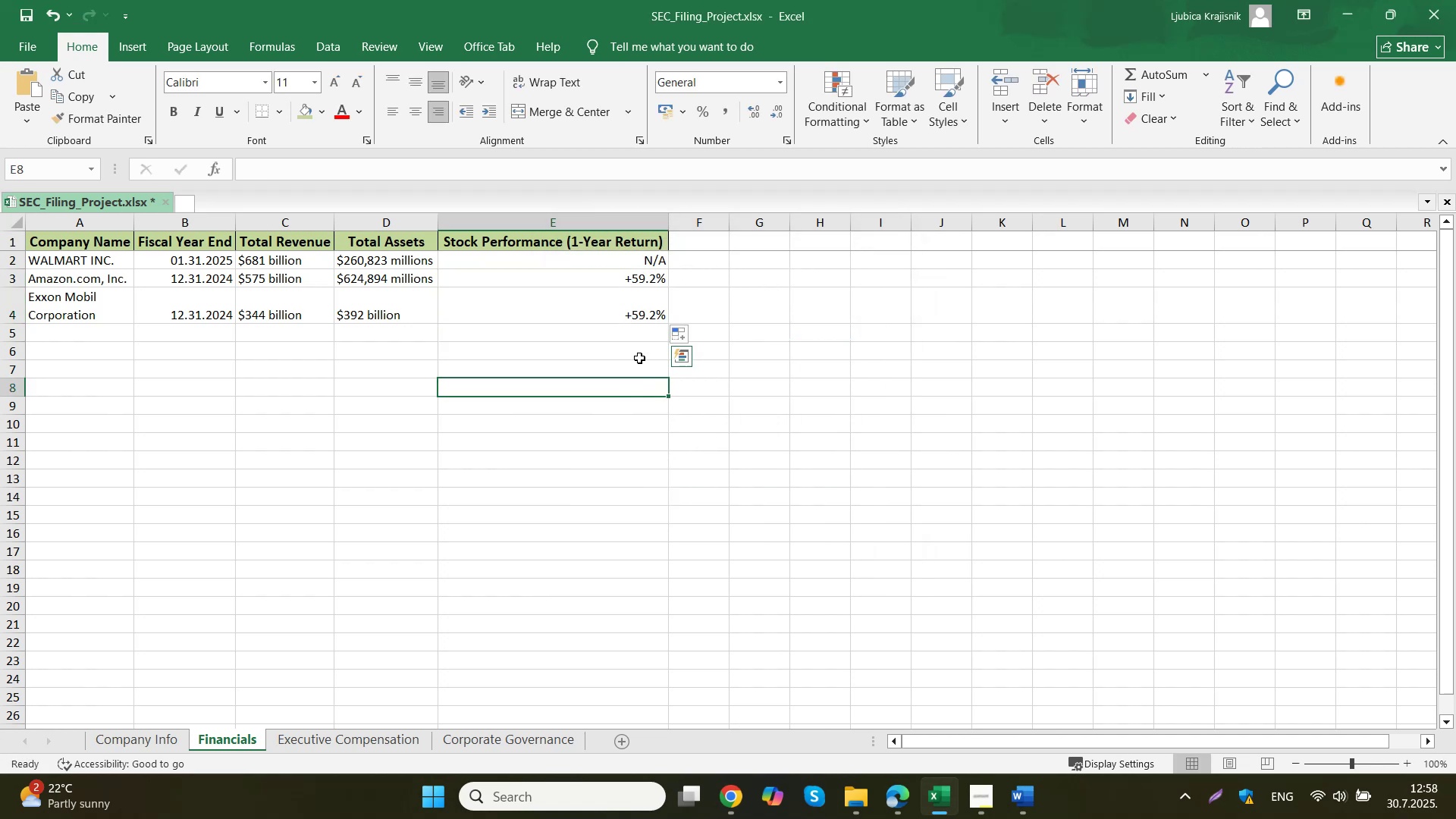 
left_click([645, 318])
 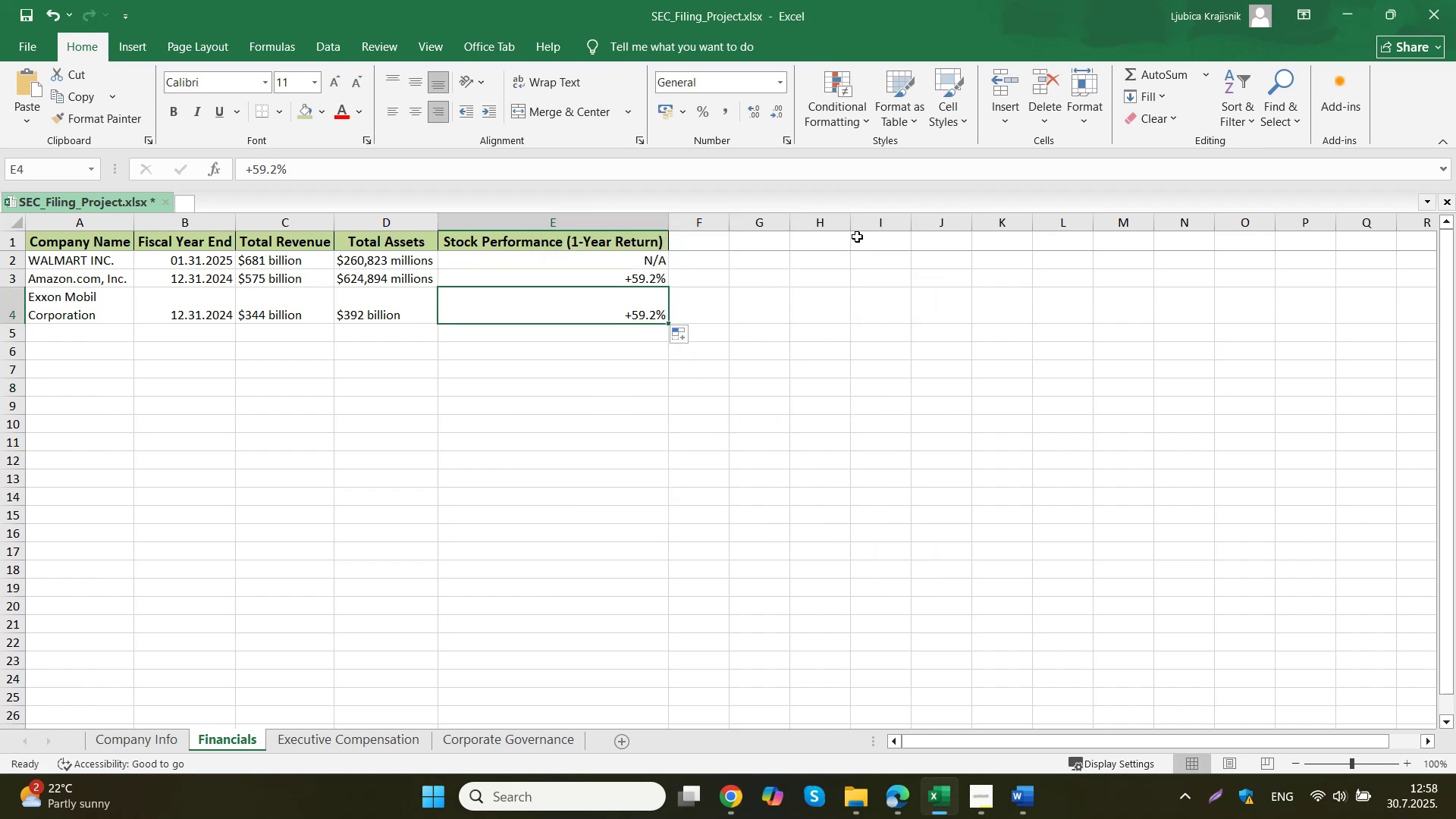 
left_click([623, 221])
 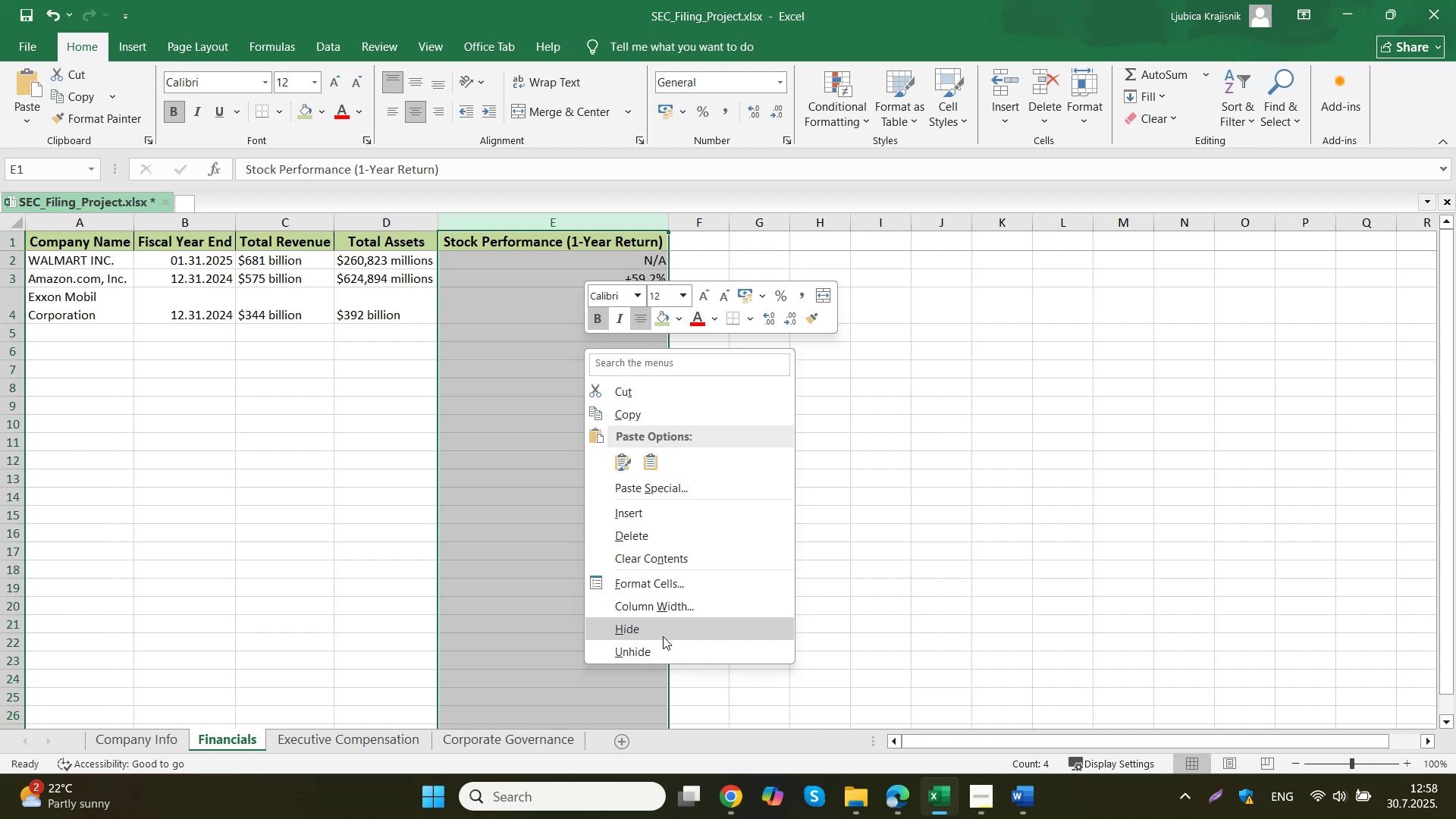 
wait(5.01)
 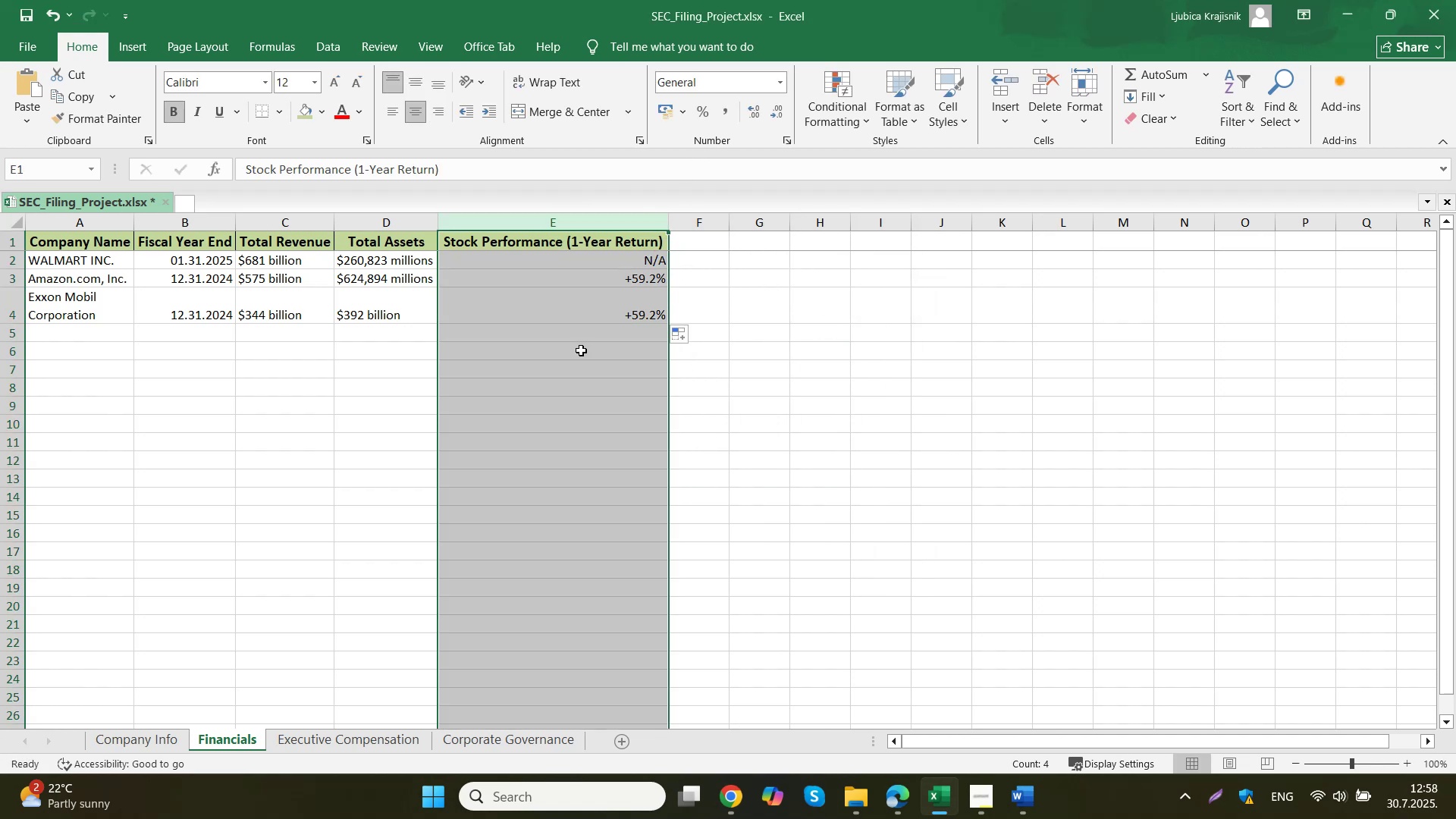 
left_click([664, 577])
 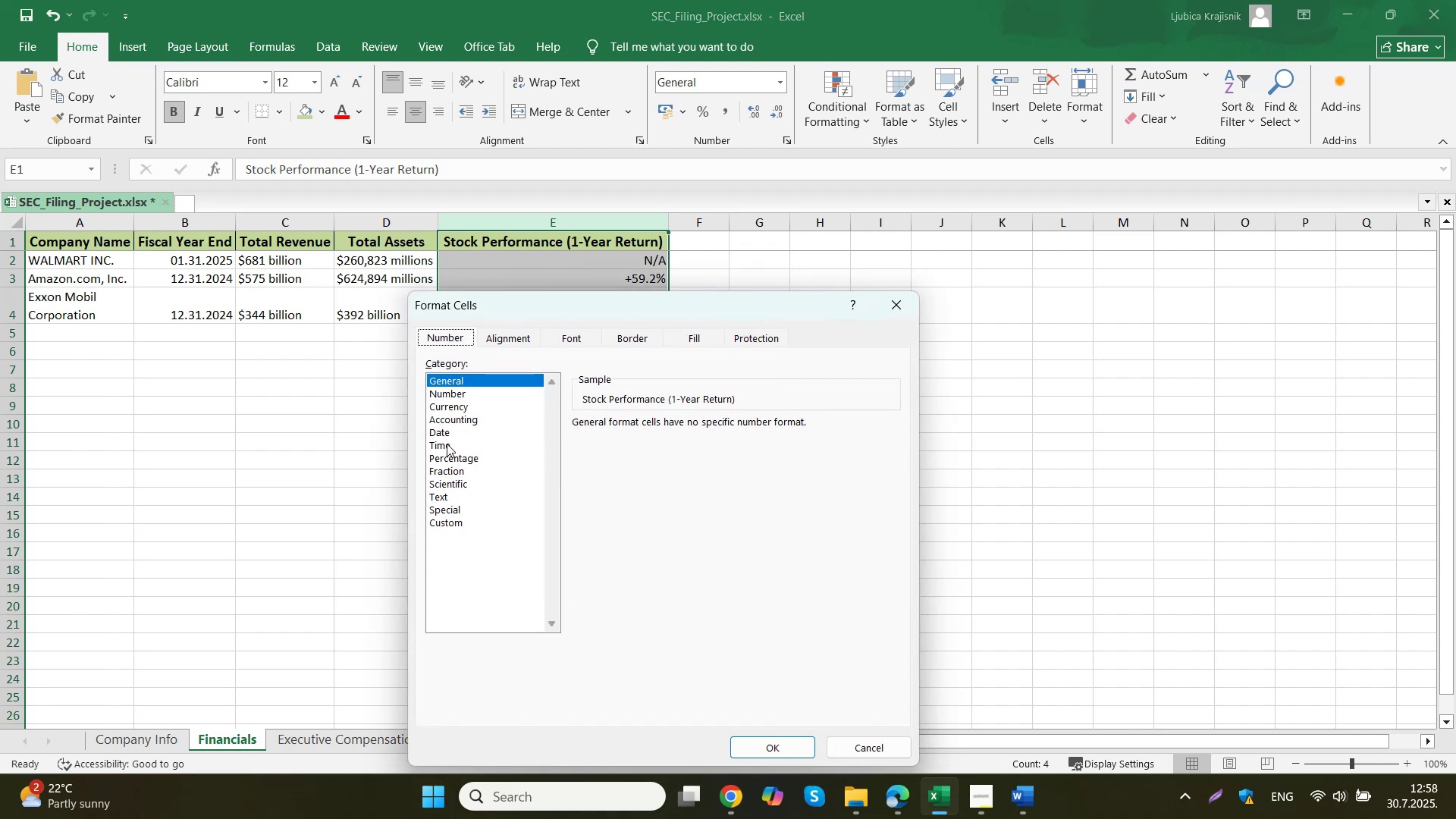 
left_click([446, 491])
 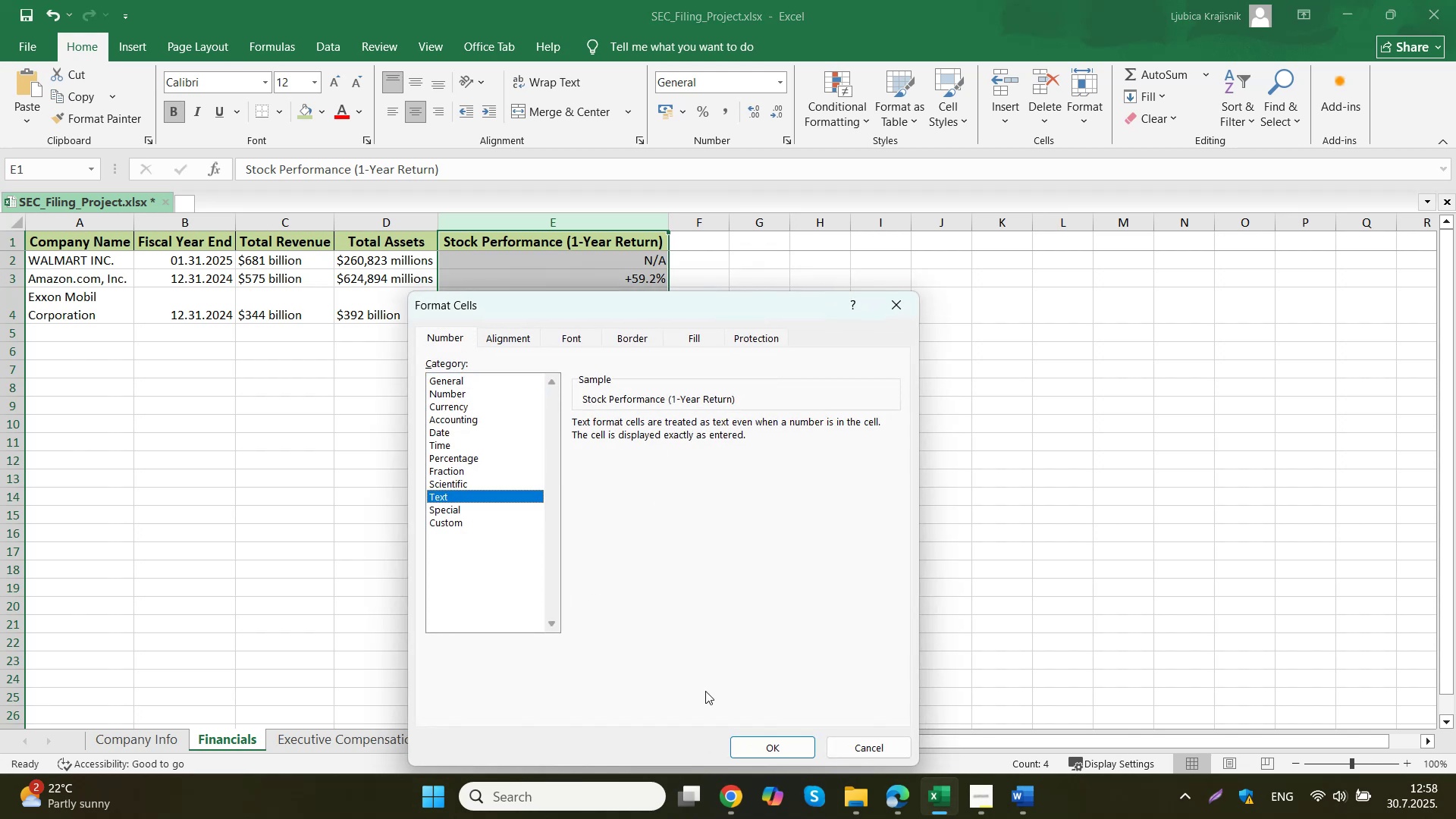 
left_click([774, 749])
 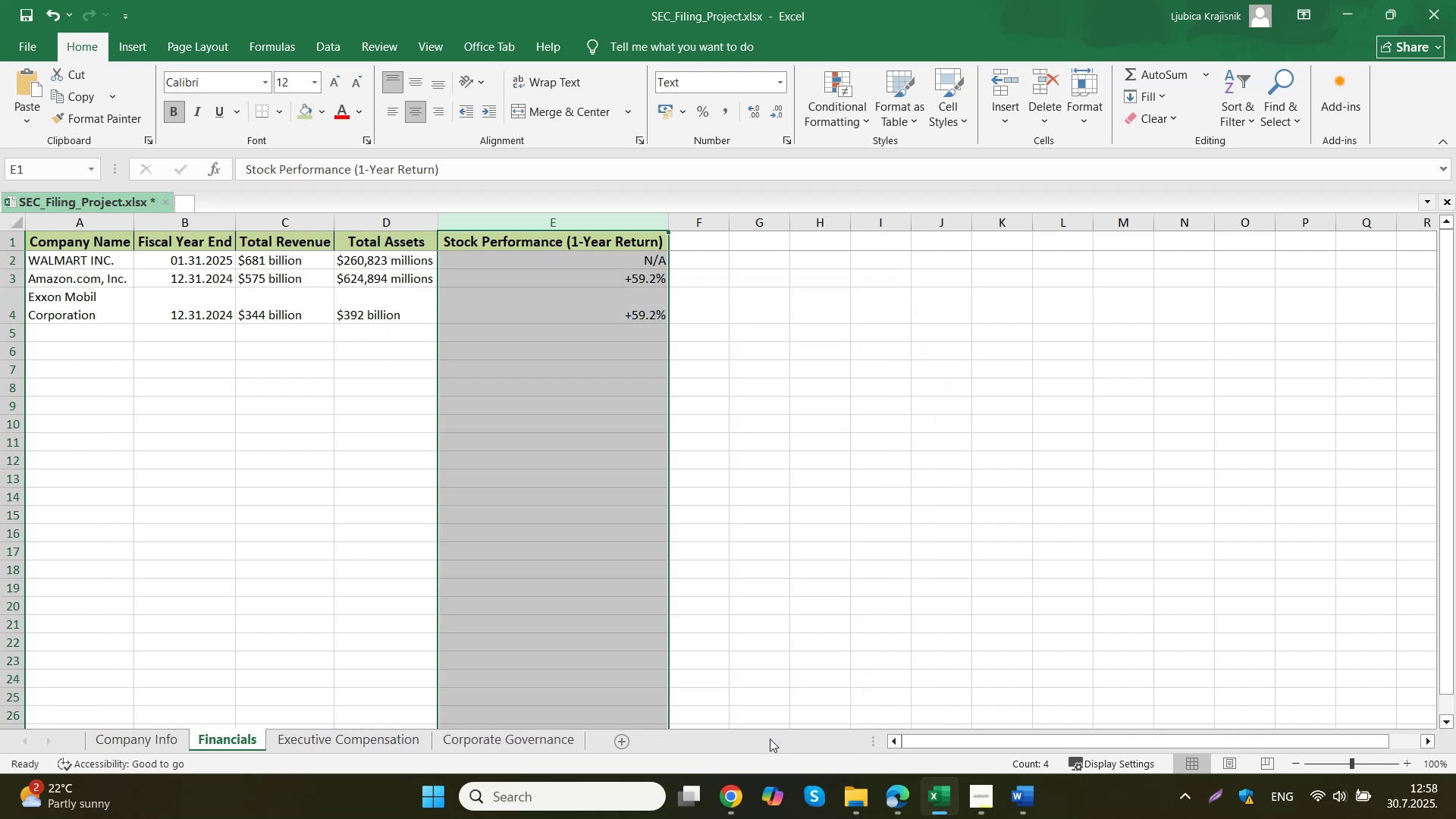 
left_click([535, 406])
 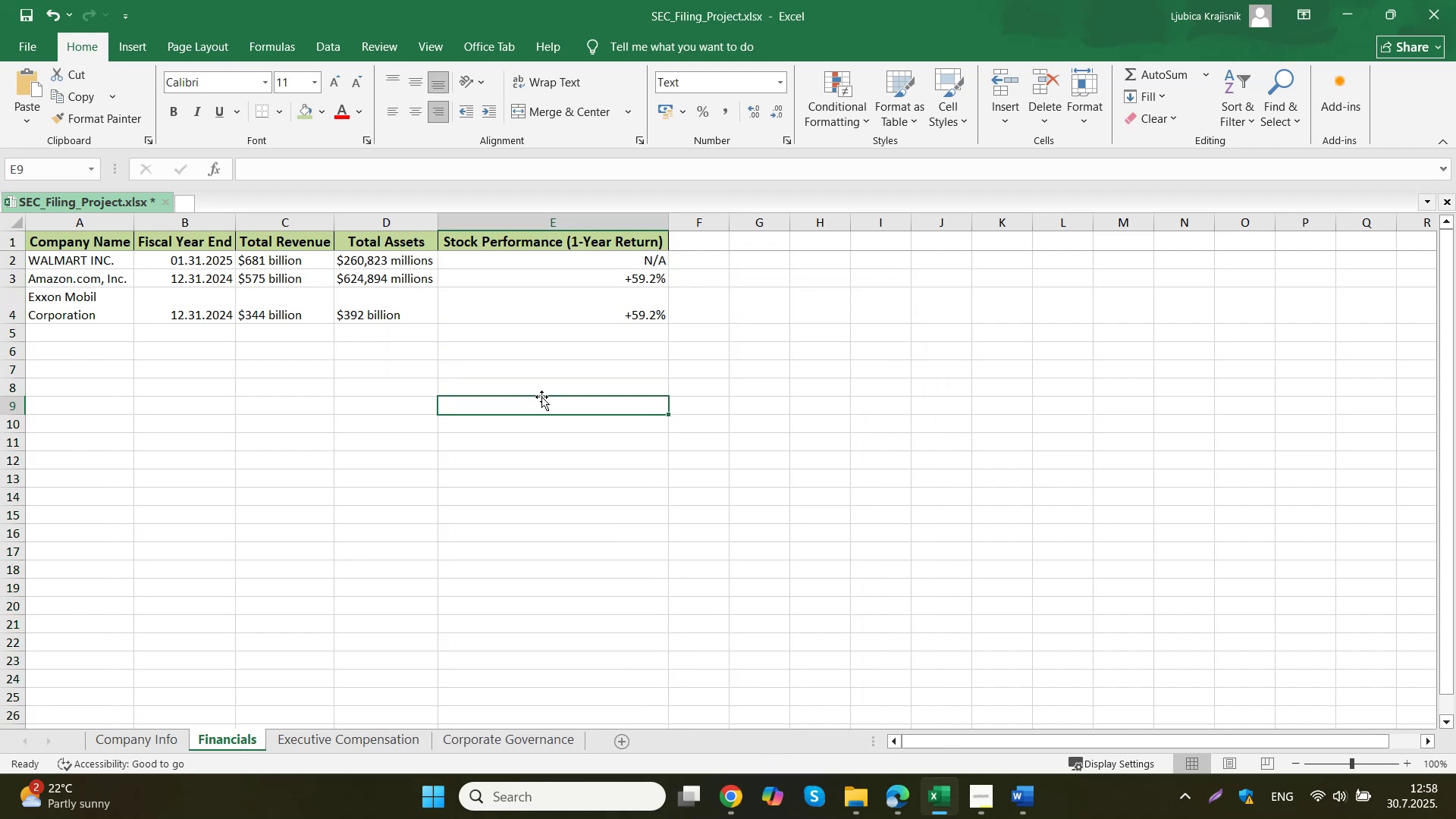 
left_click([598, 308])
 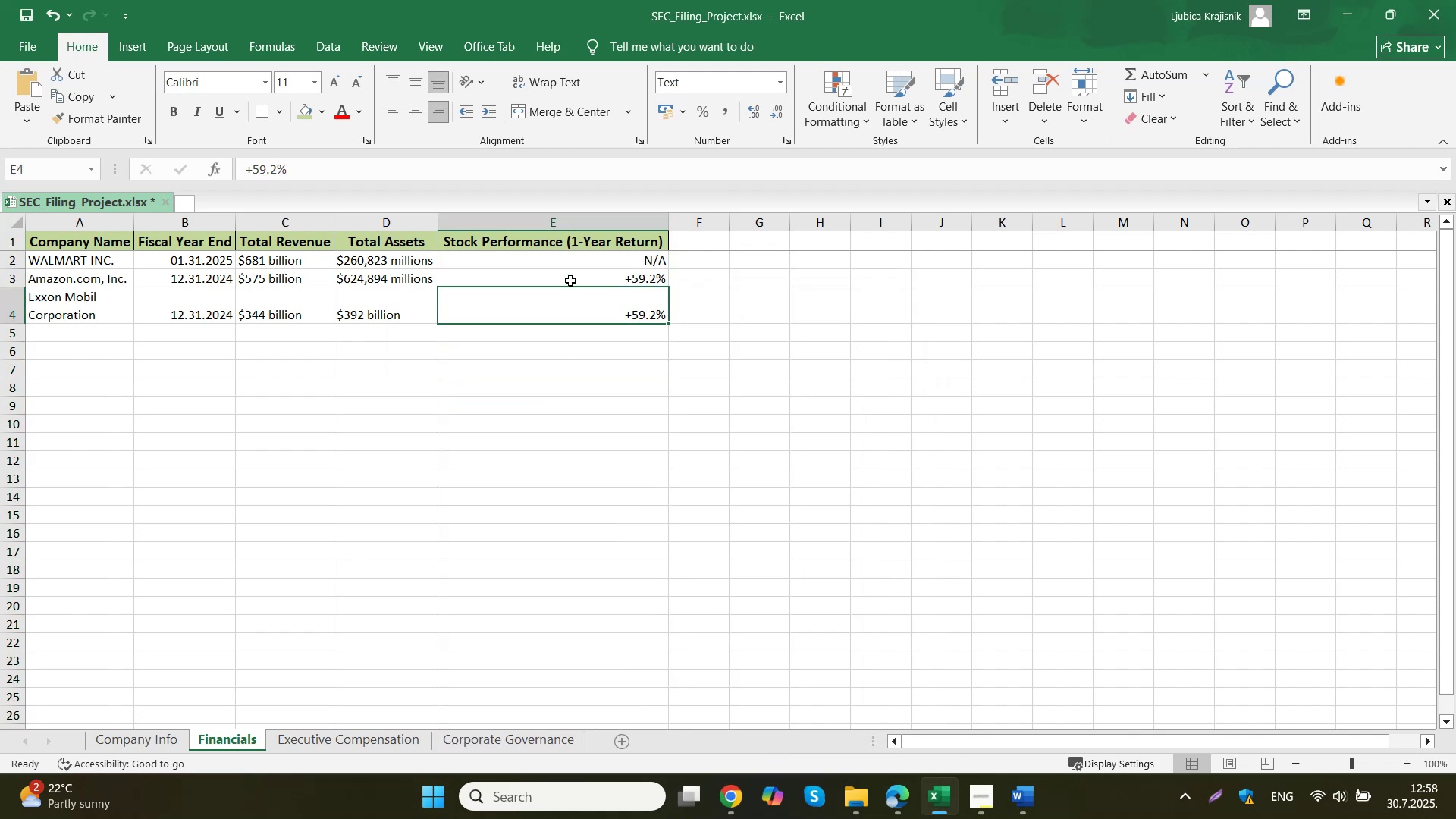 
left_click_drag(start_coordinate=[320, 162], to_coordinate=[246, 166])
 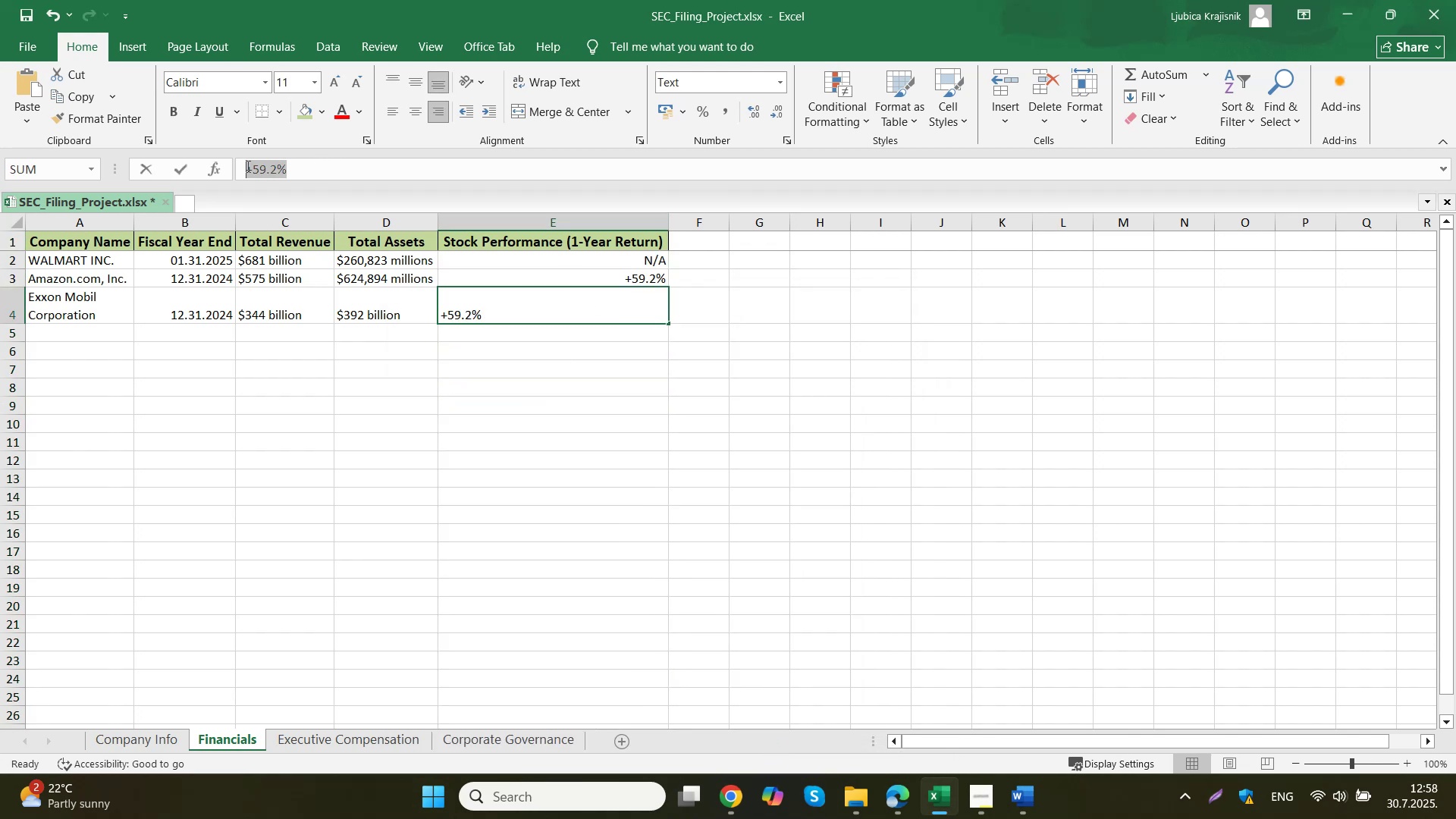 
key(Control+ControlLeft)
 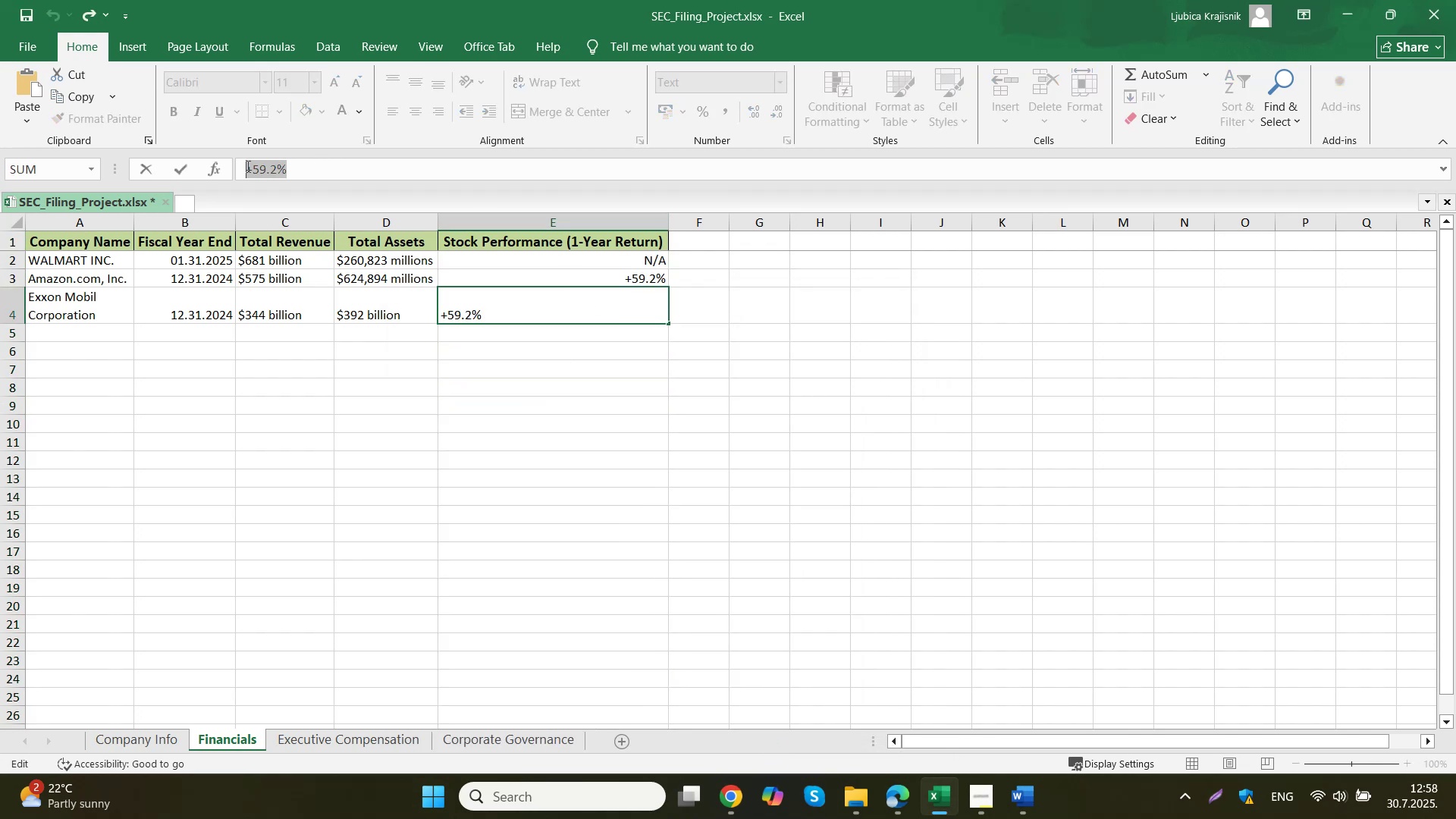 
key(Control+V)
 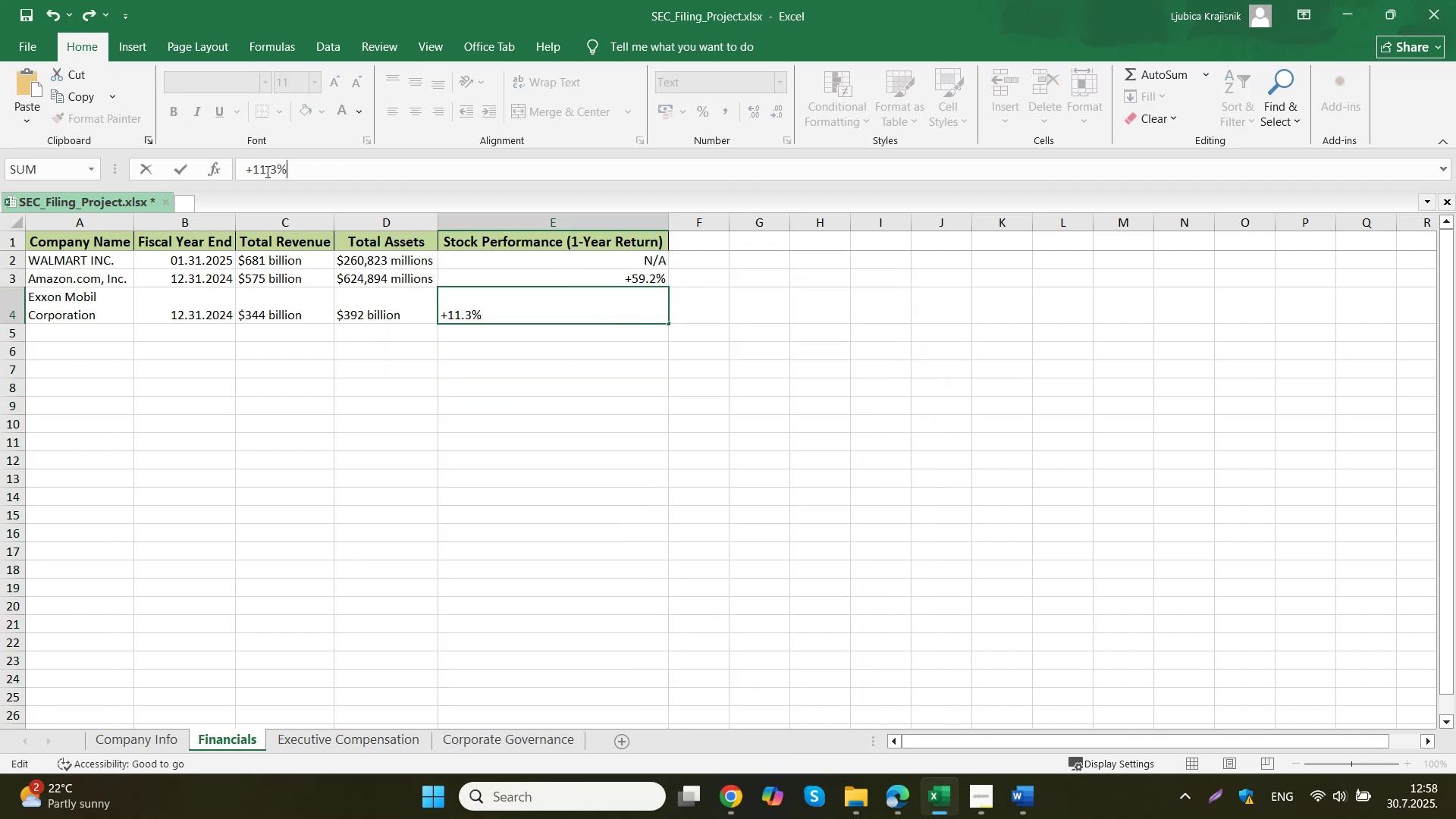 
left_click([739, 391])
 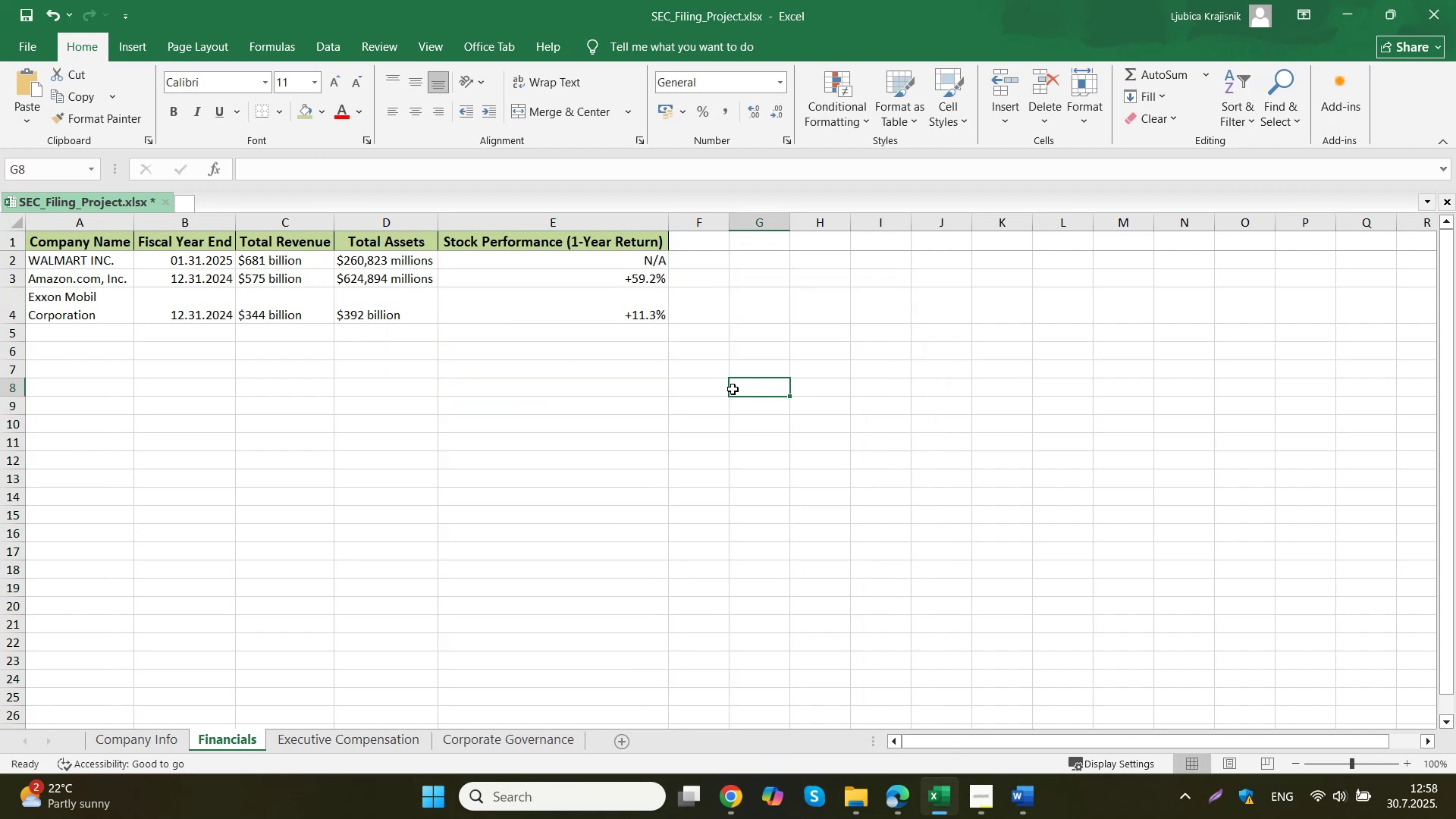 
left_click([598, 309])
 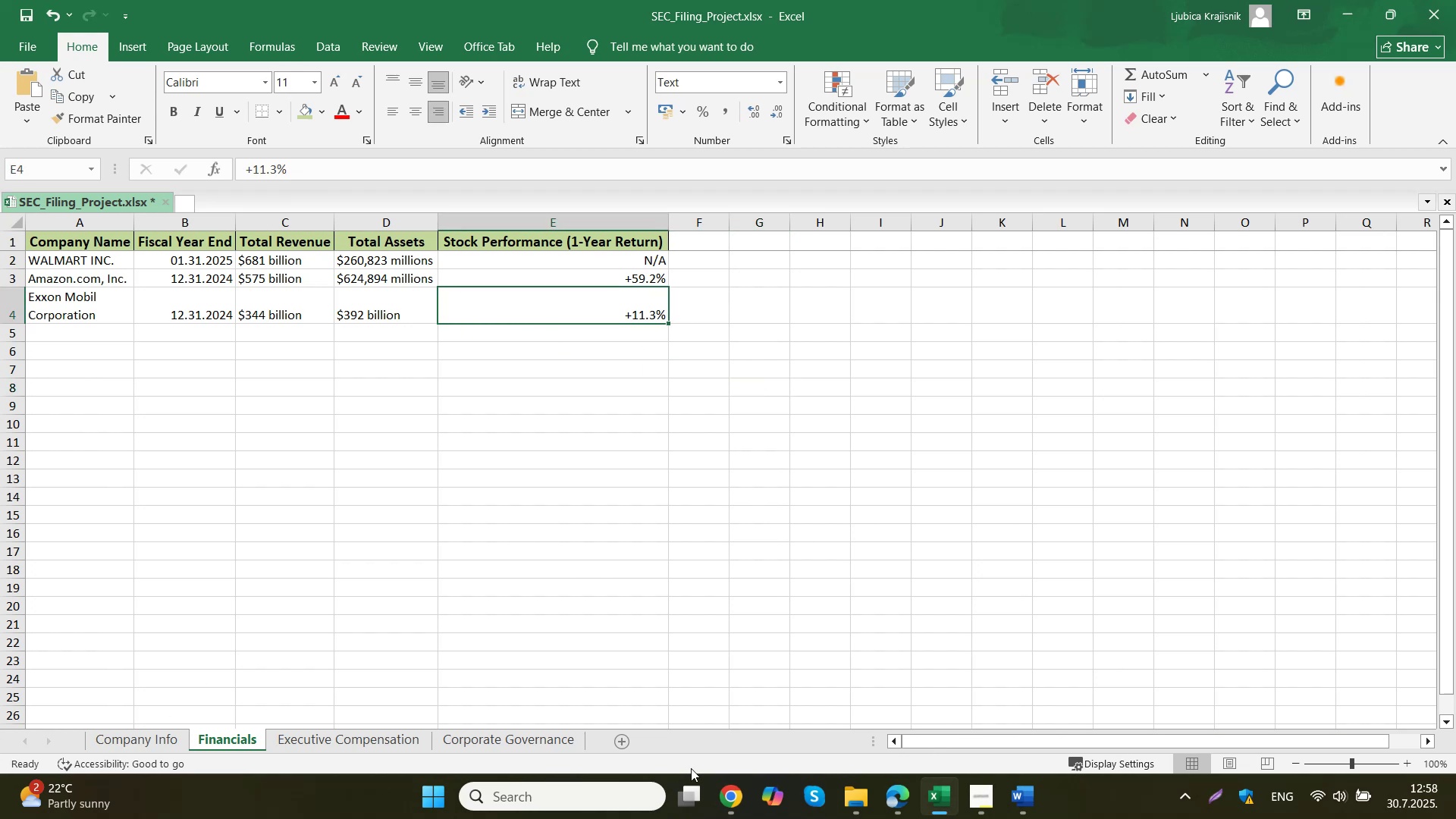 
left_click([660, 718])
 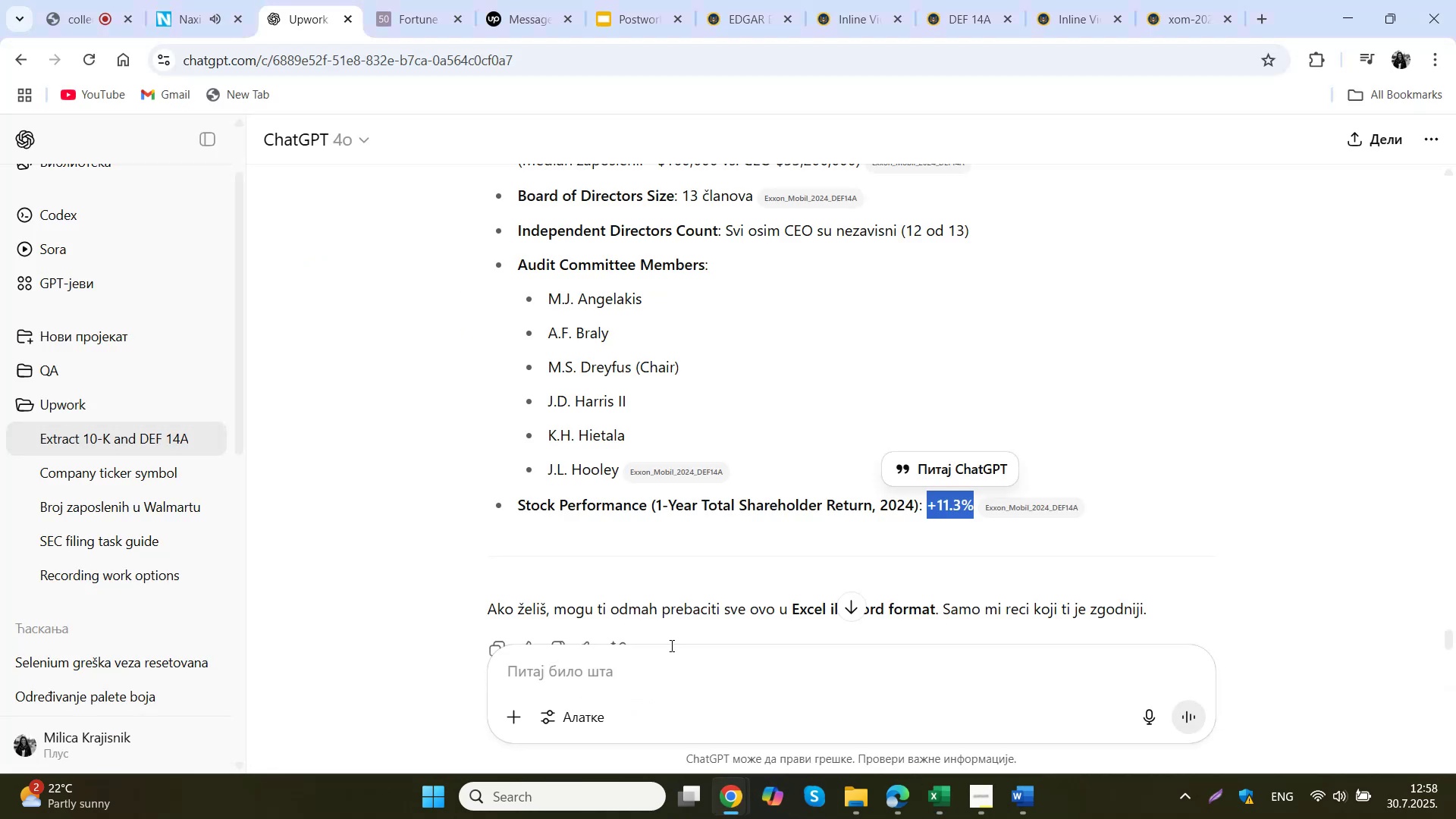 
scroll: coordinate [727, 248], scroll_direction: up, amount: 42.0
 